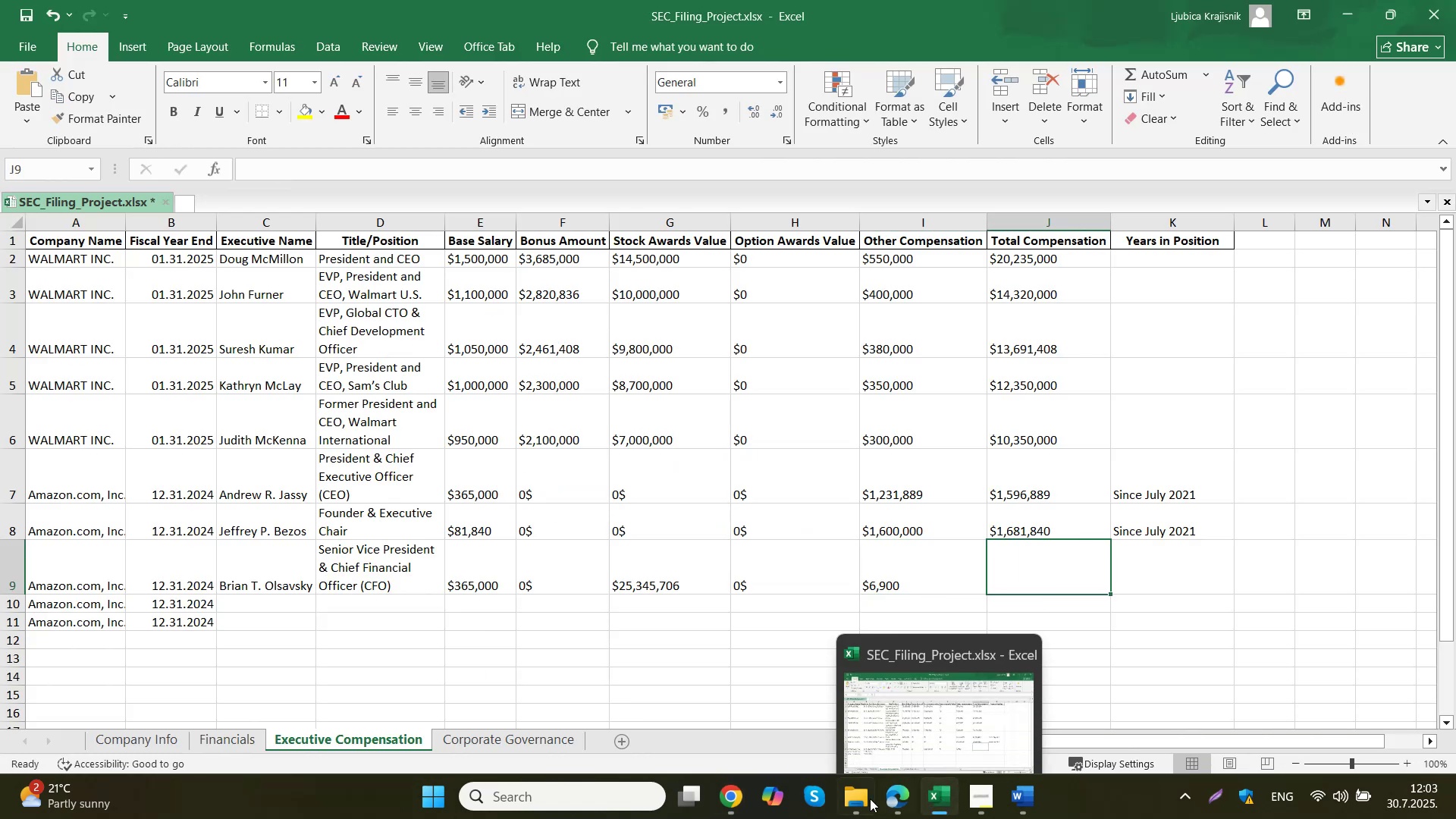 
left_click([943, 802])
 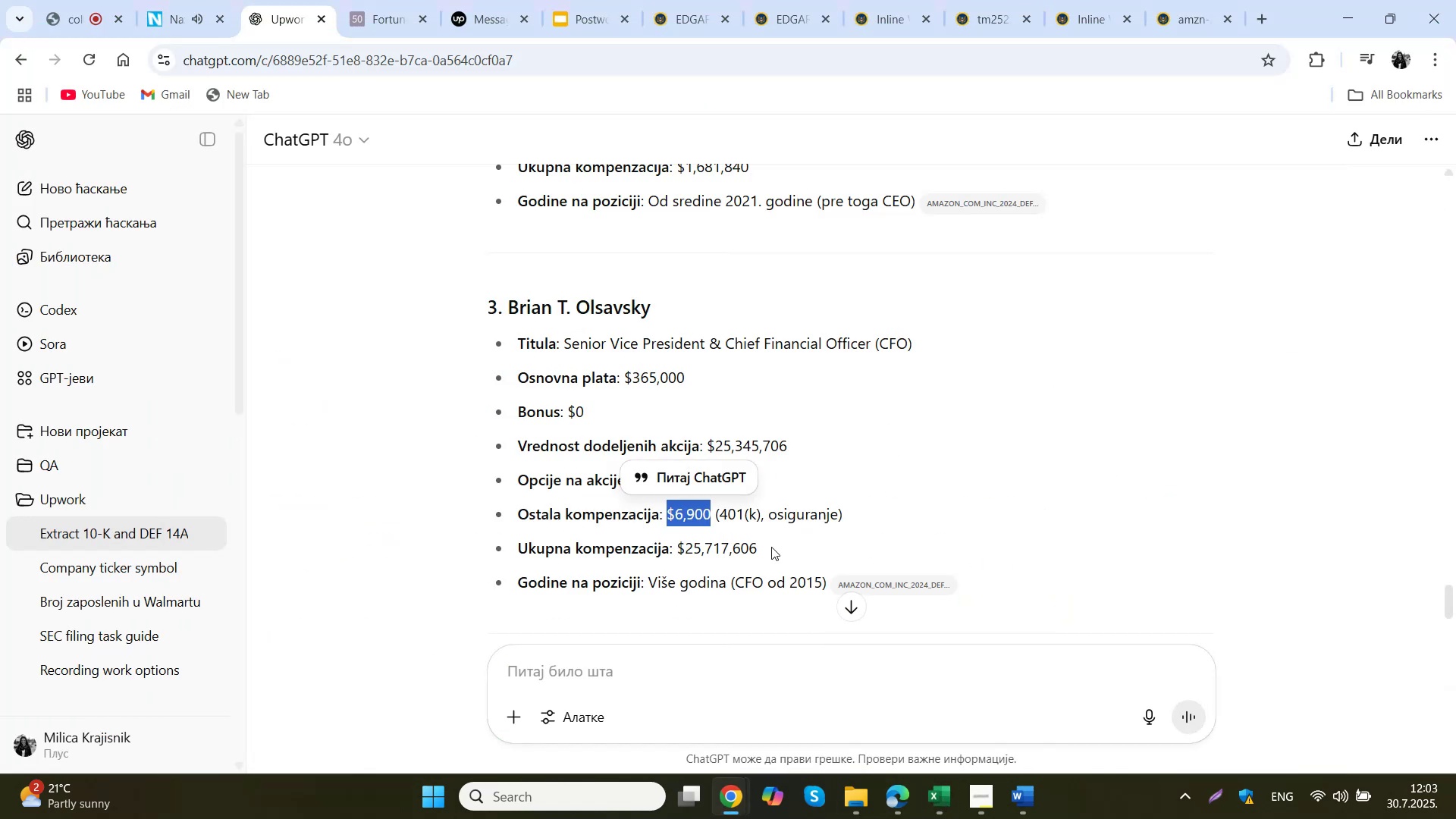 
scroll: coordinate [770, 544], scroll_direction: down, amount: 1.0
 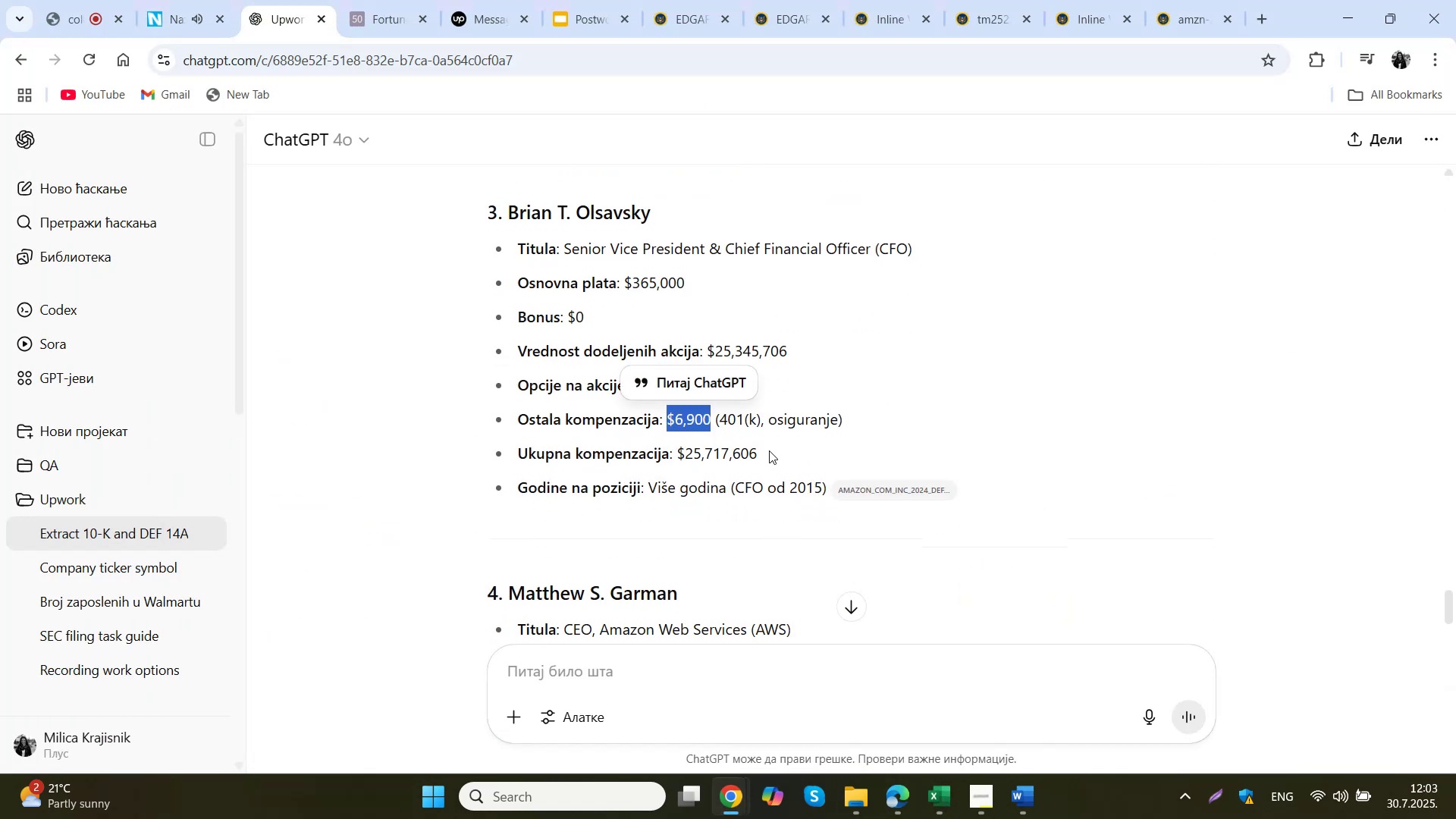 
left_click_drag(start_coordinate=[764, 447], to_coordinate=[678, 455])
 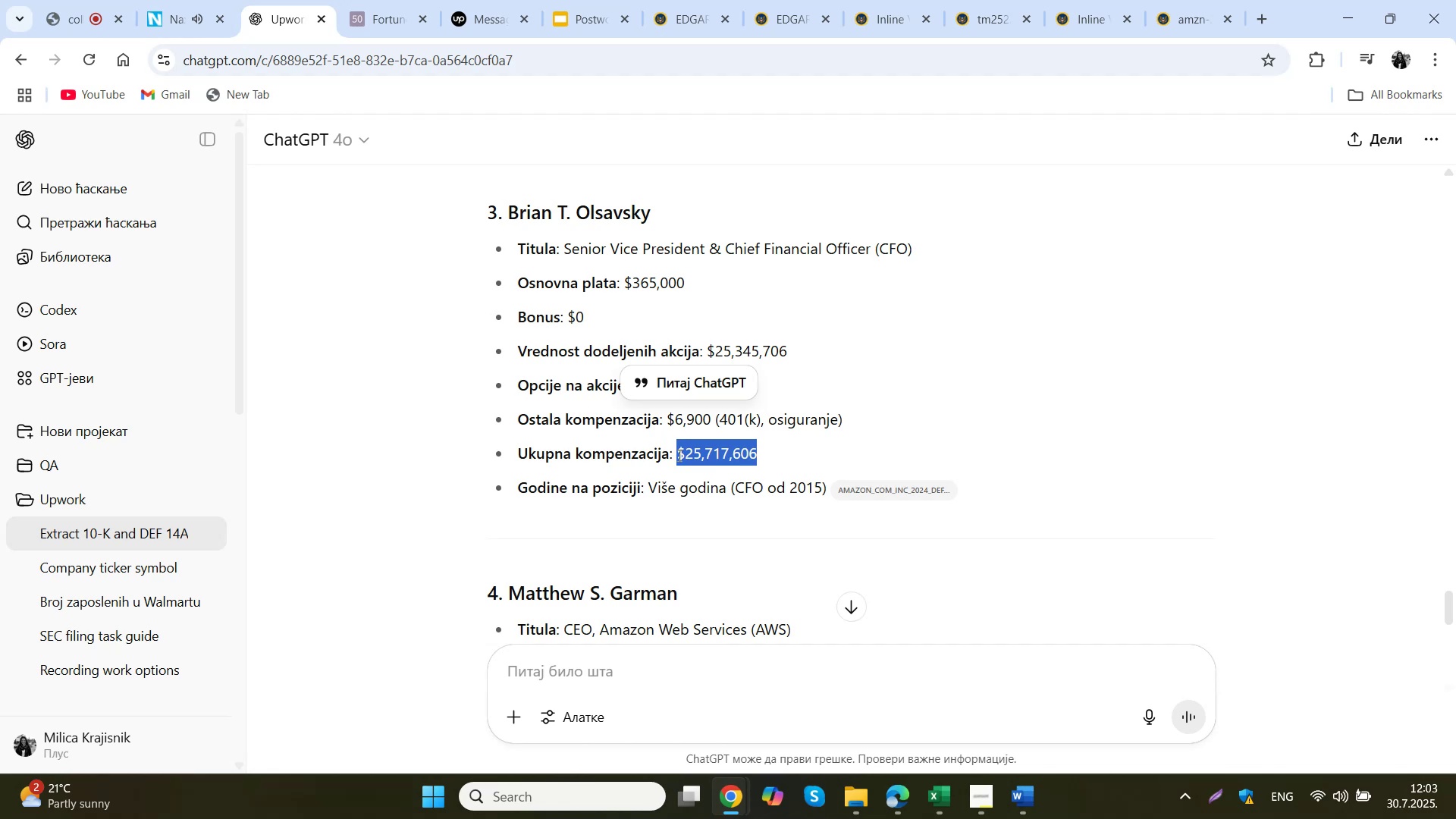 
key(Control+C)
 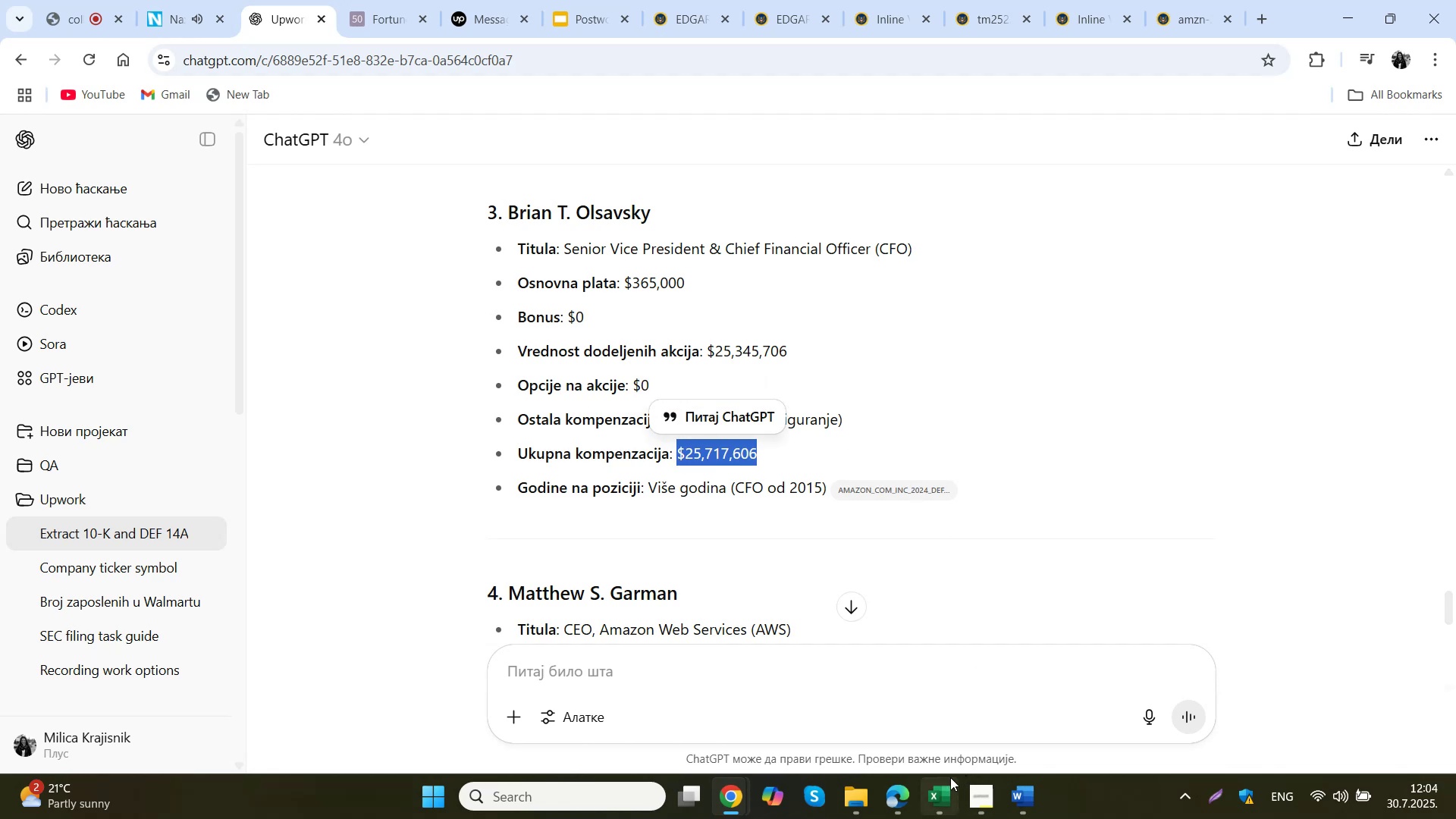 
left_click([947, 790])
 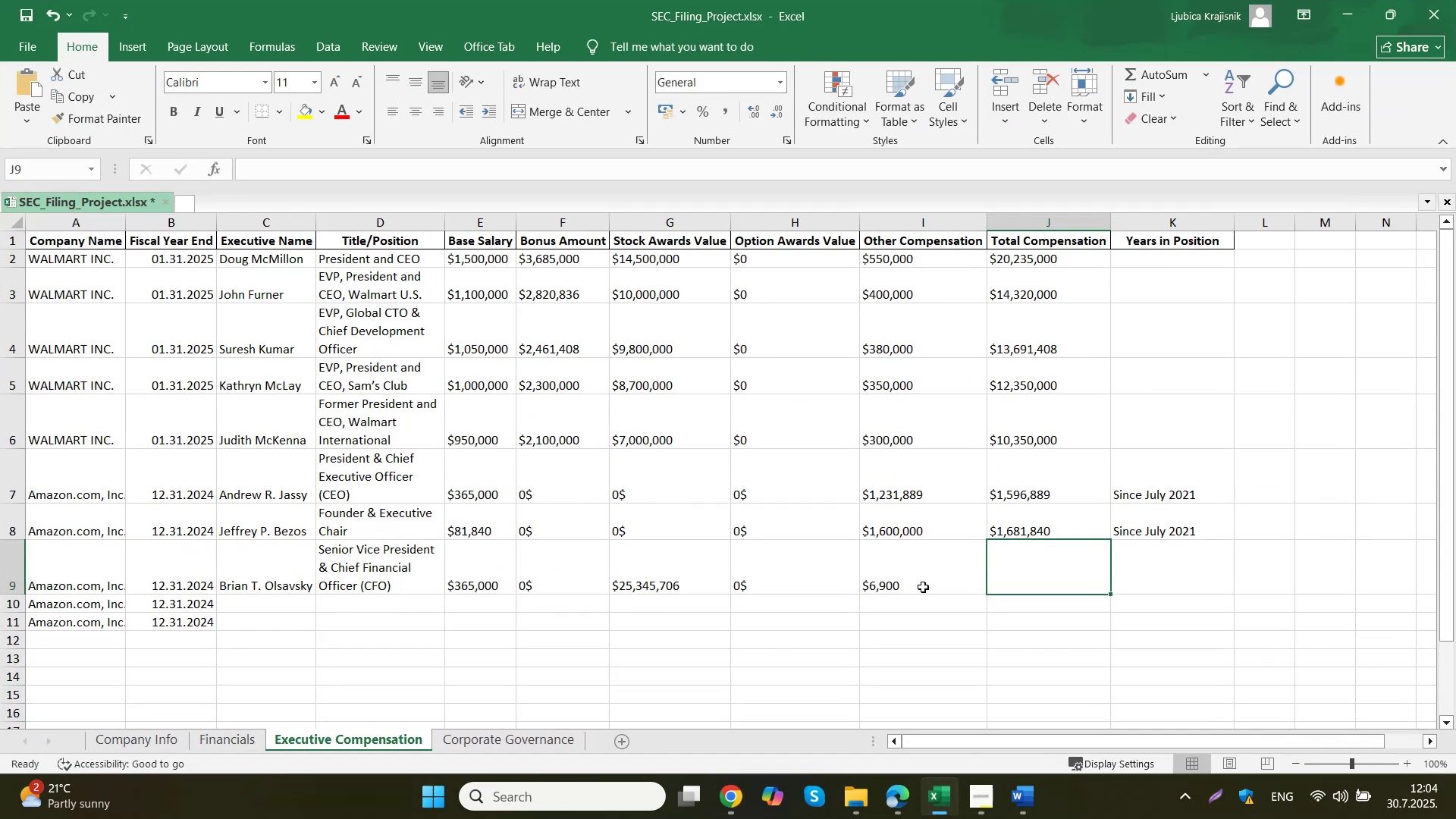 
double_click([1062, 559])
 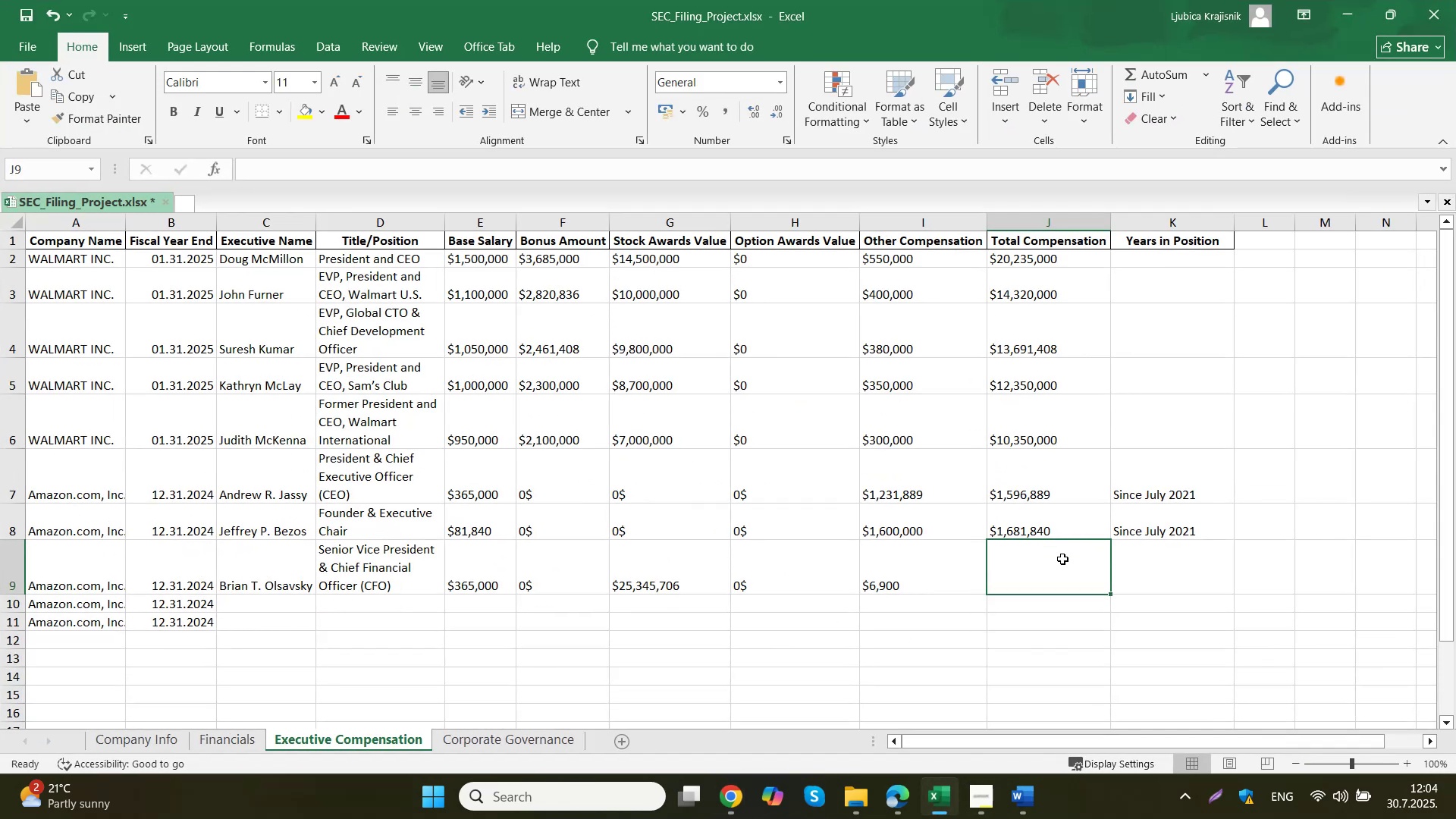 
key(Control+ControlLeft)
 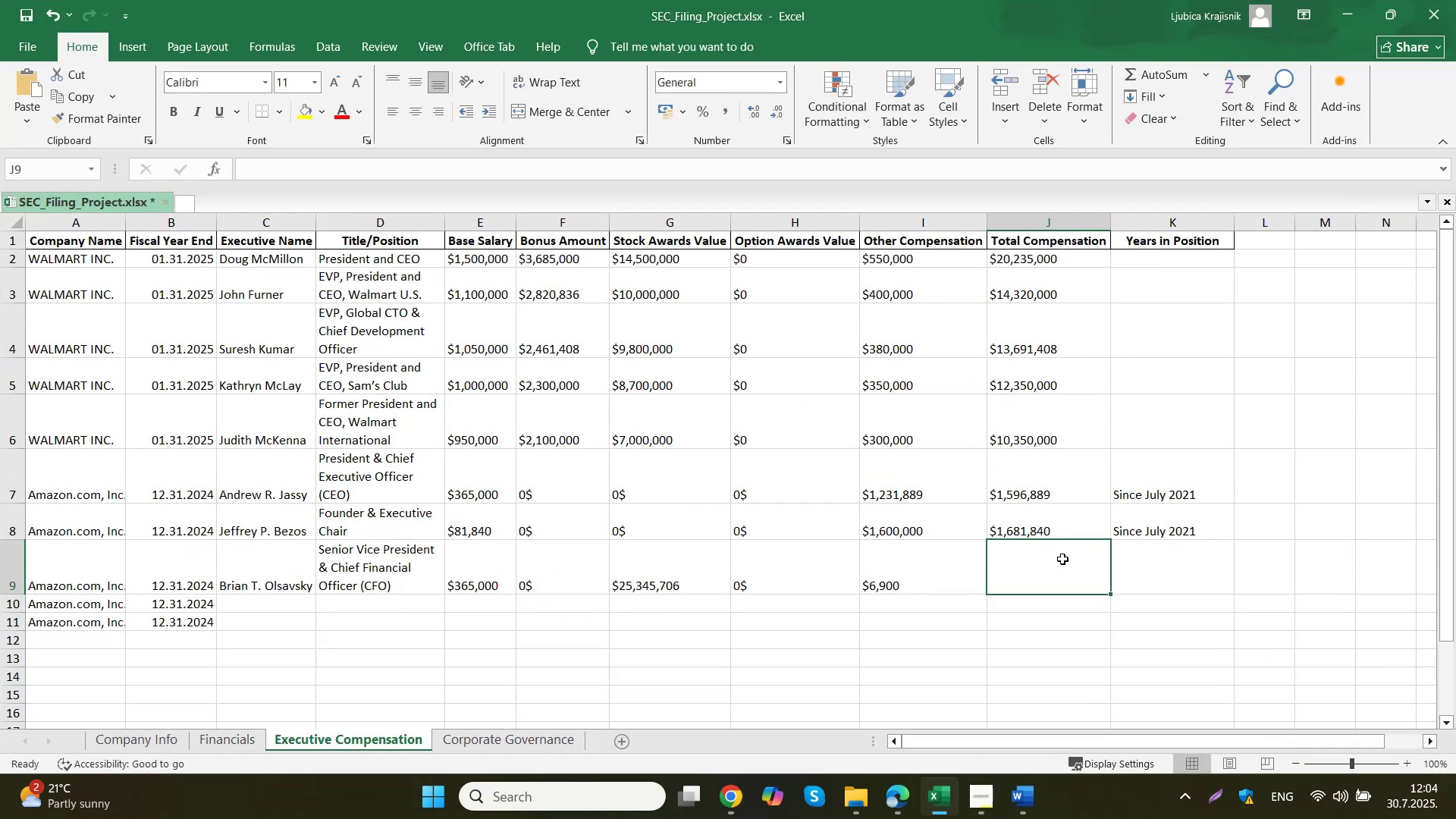 
key(Control+V)
 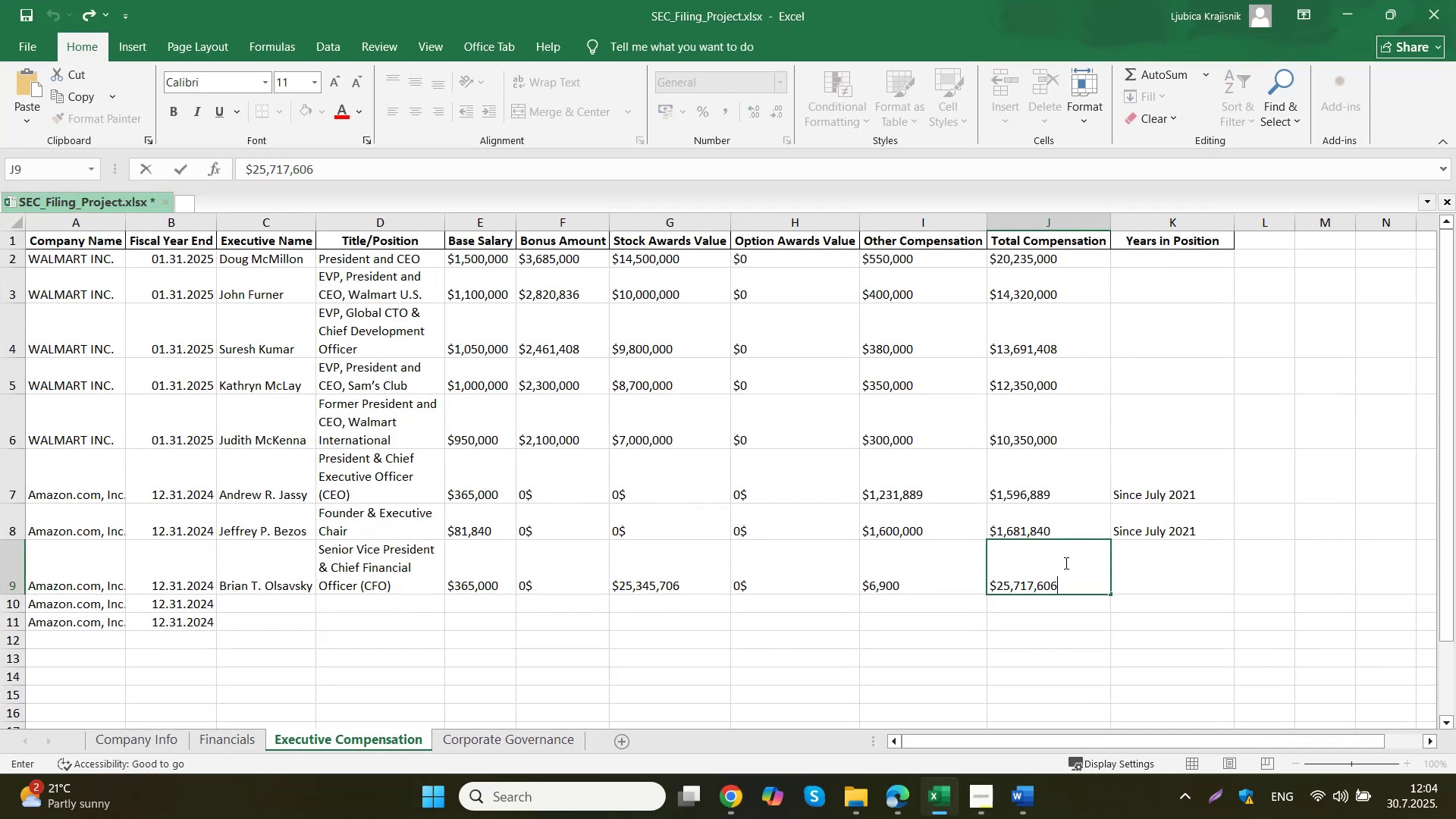 
left_click([1138, 580])
 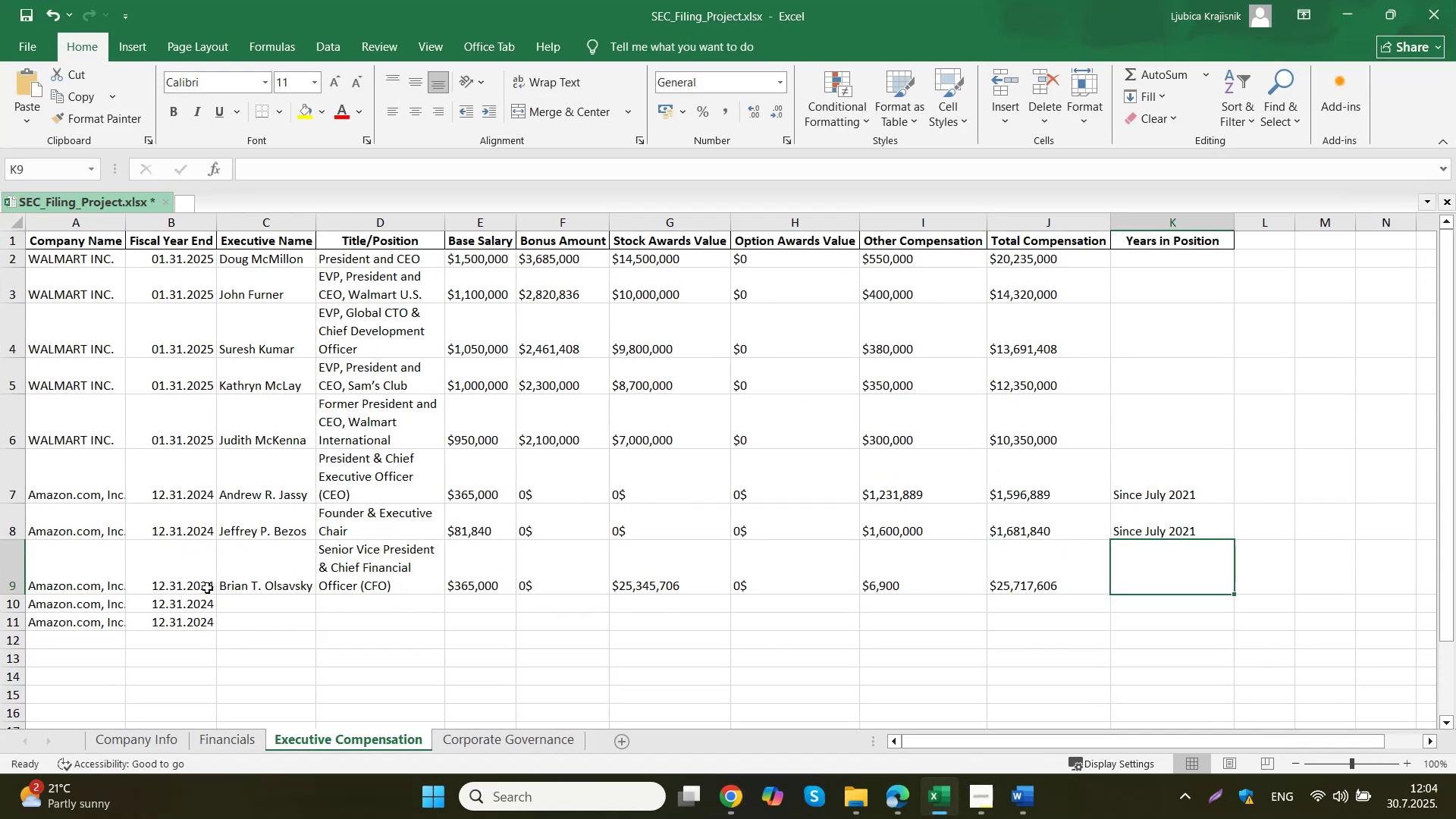 
double_click([251, 576])
 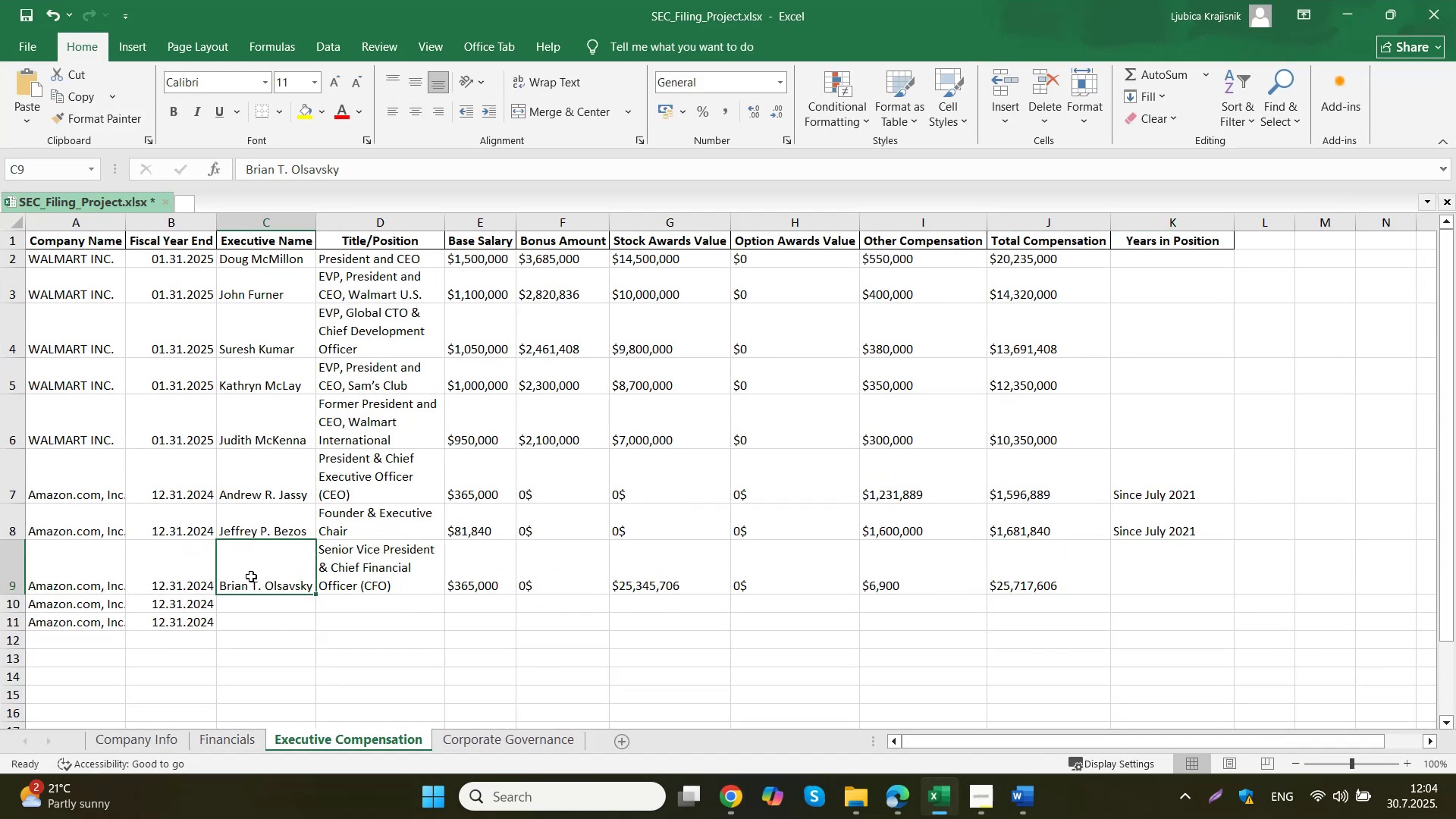 
key(Control+A)
 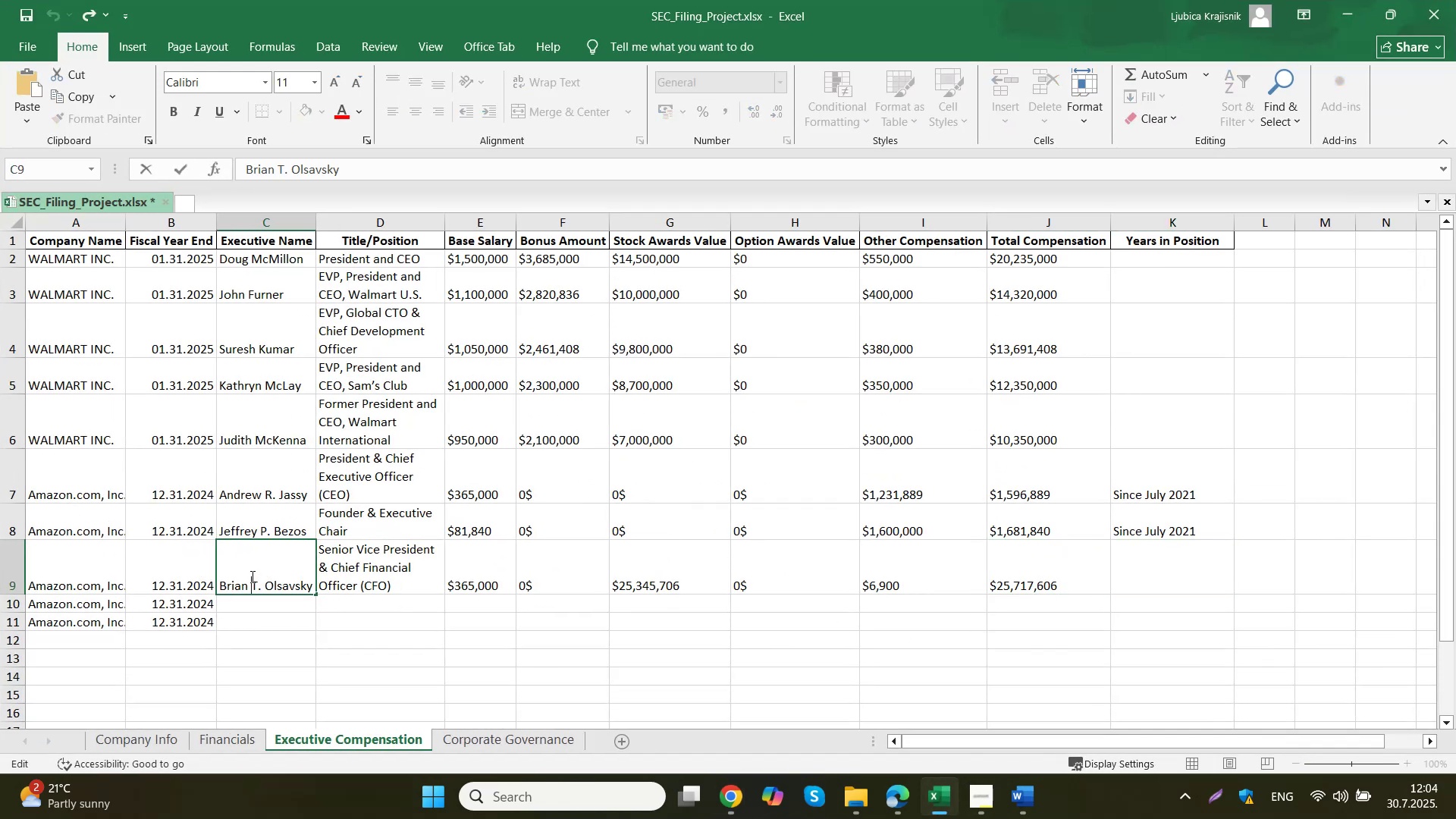 
key(Control+C)
 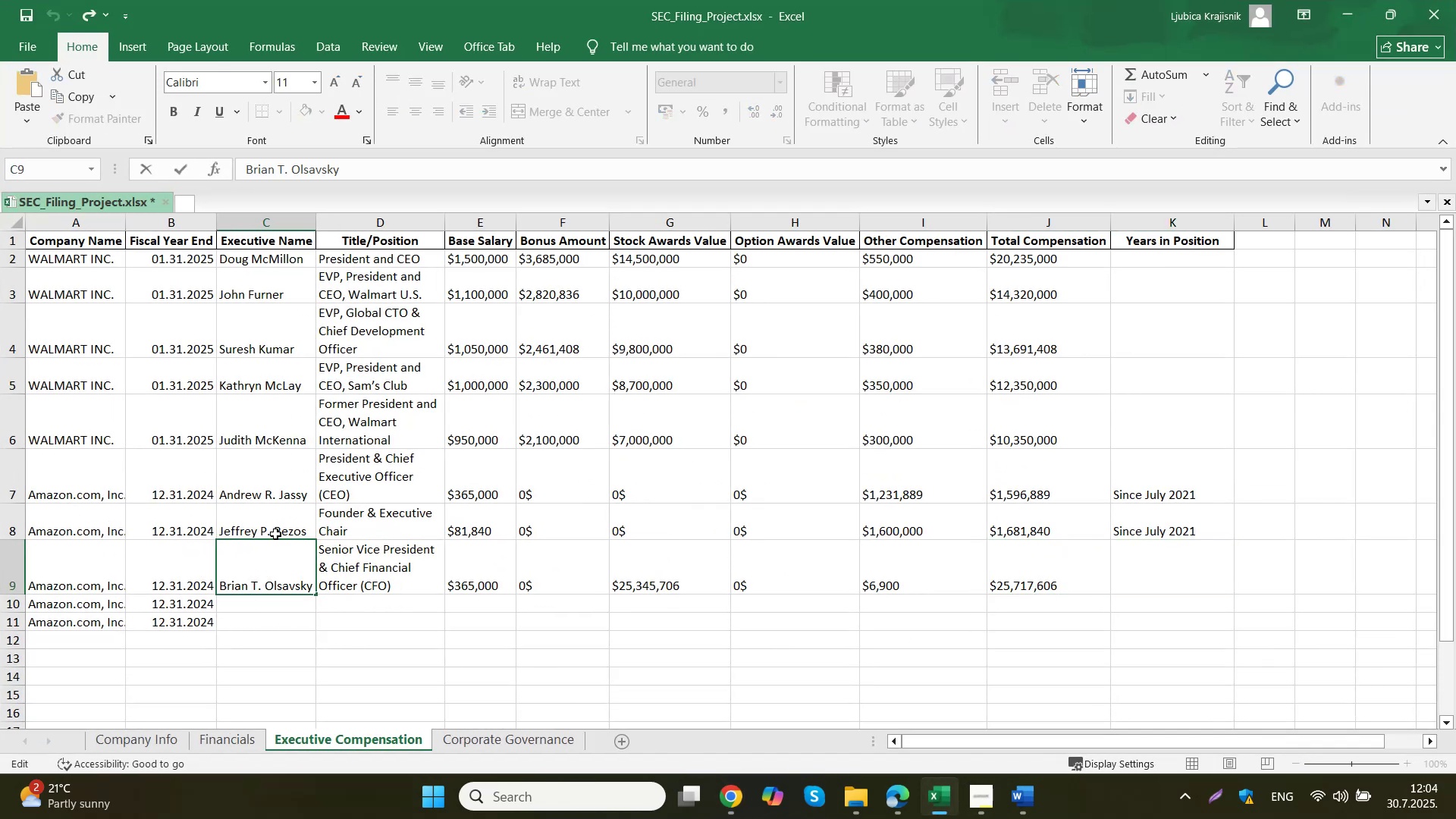 
left_click_drag(start_coordinate=[353, 171], to_coordinate=[246, 177])
 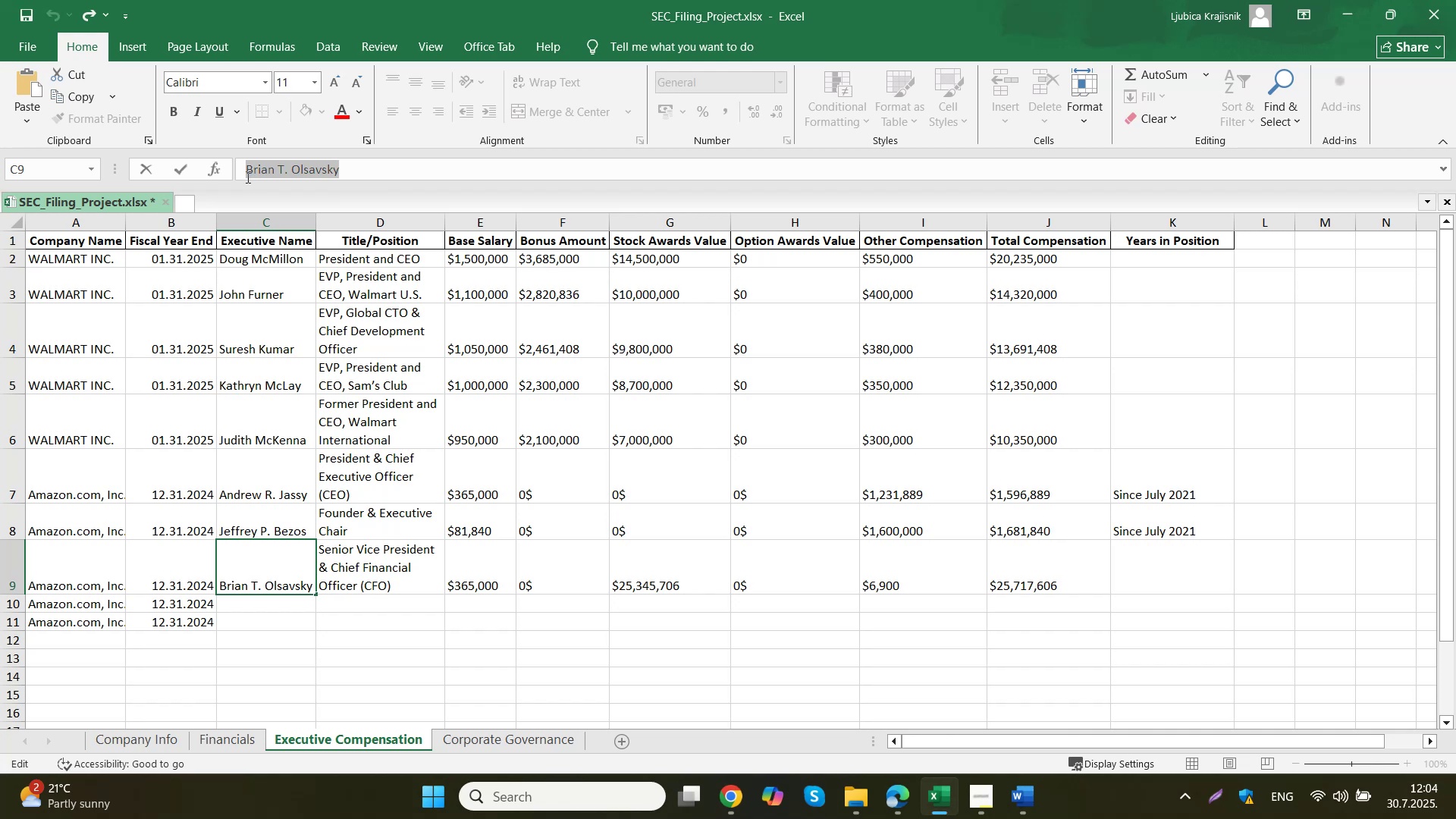 
key(Control+ControlLeft)
 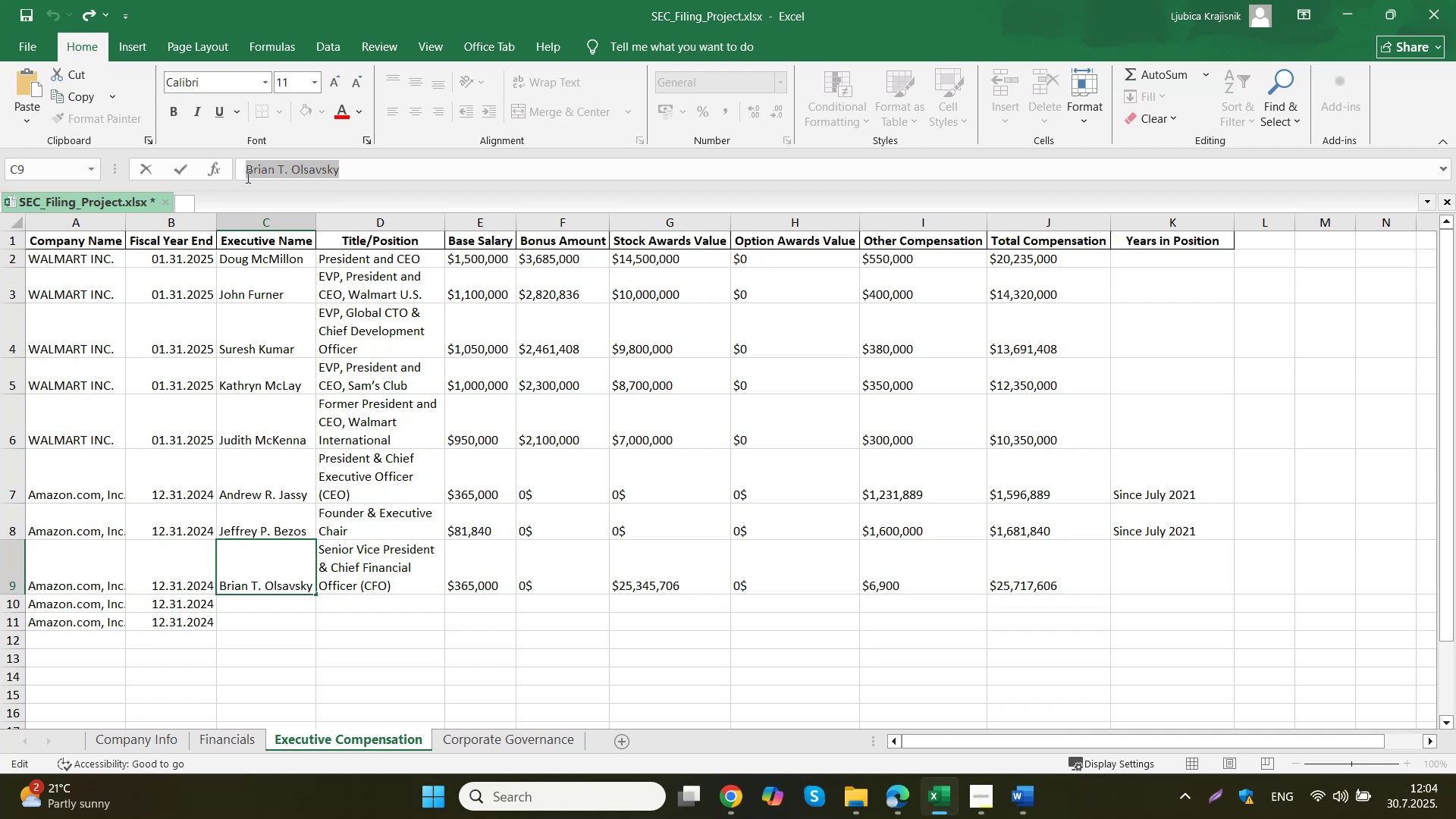 
key(Control+C)
 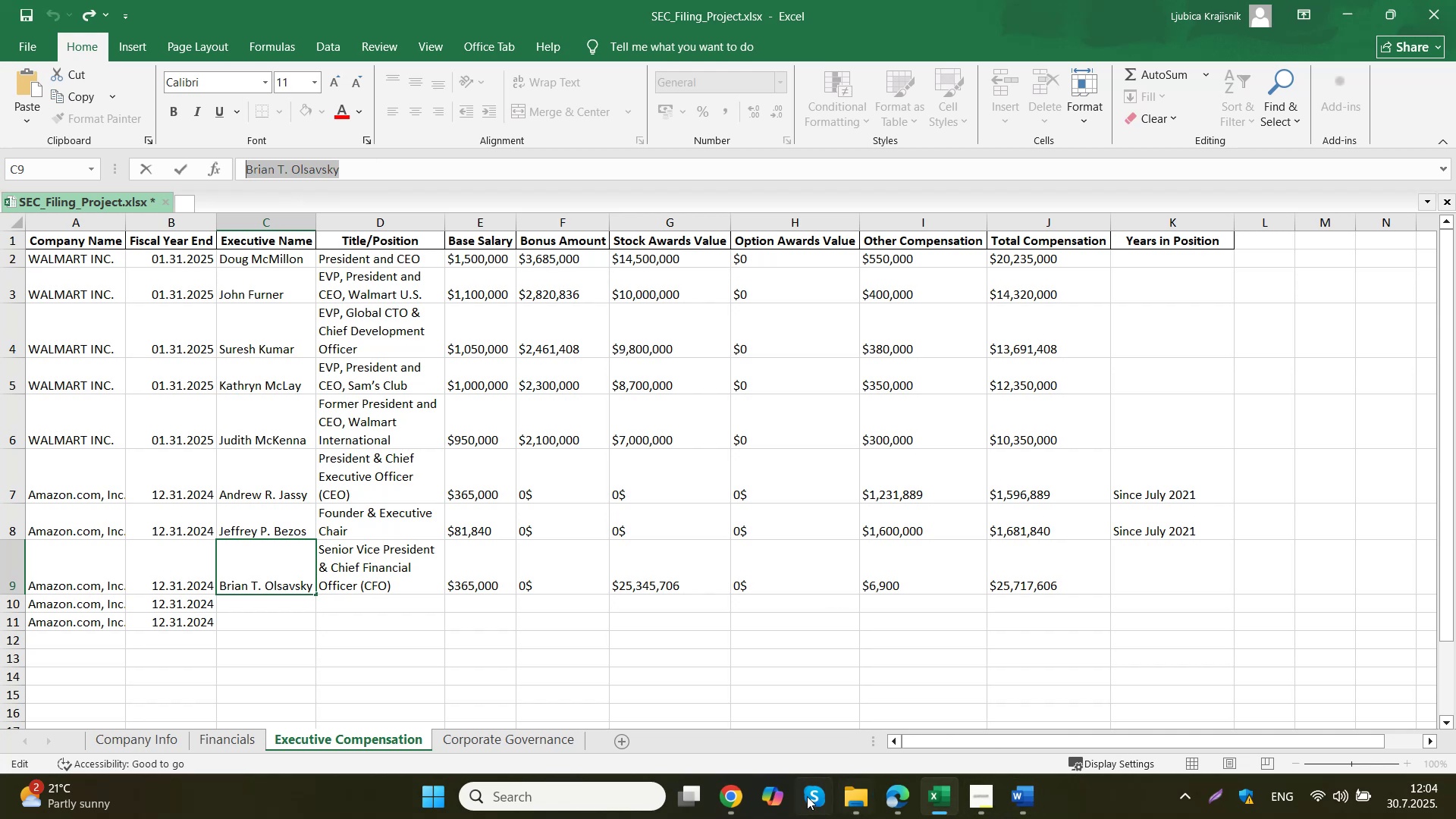 
left_click([889, 800])
 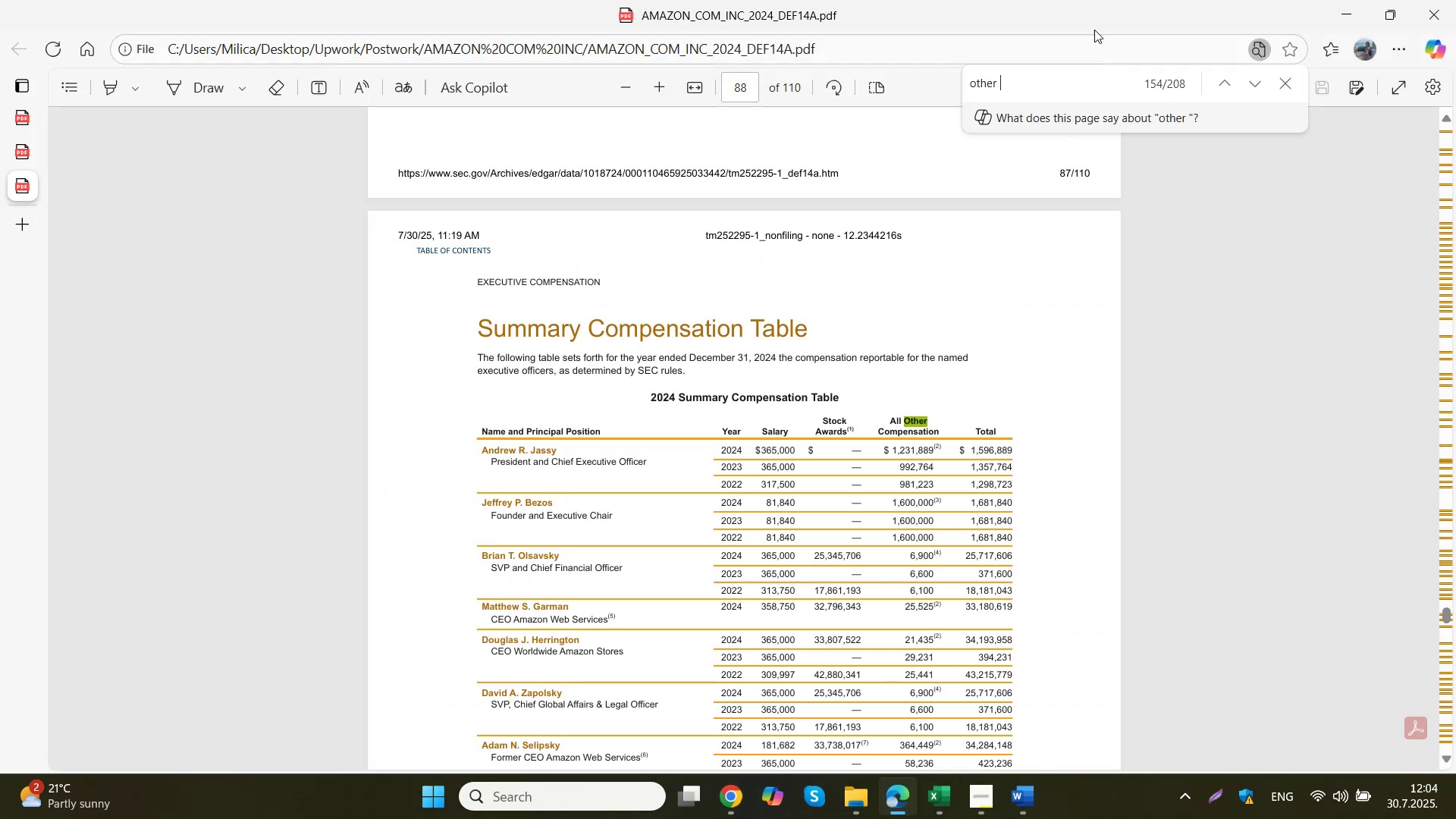 
left_click_drag(start_coordinate=[1015, 84], to_coordinate=[875, 94])
 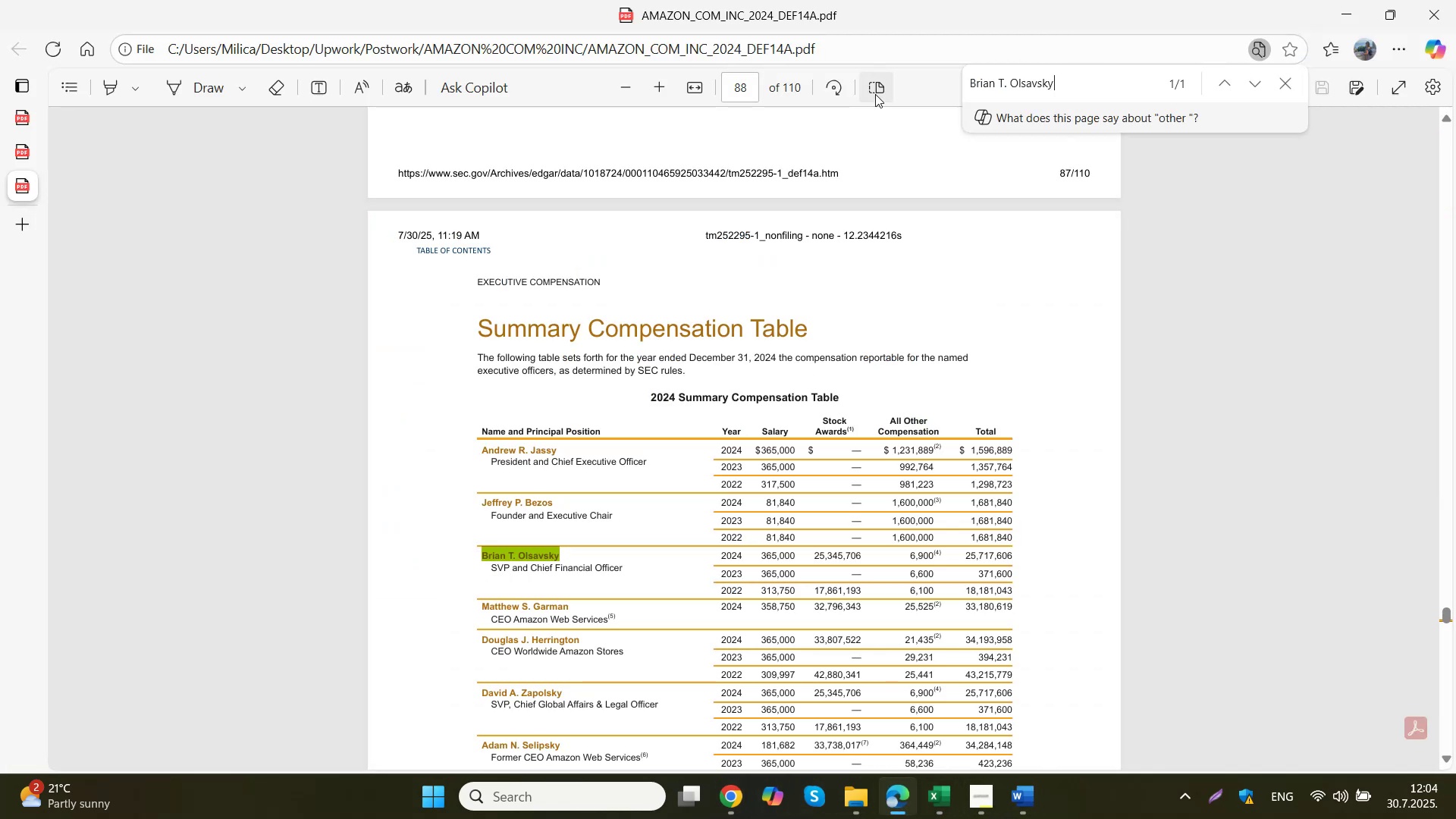 
key(Control+ControlLeft)
 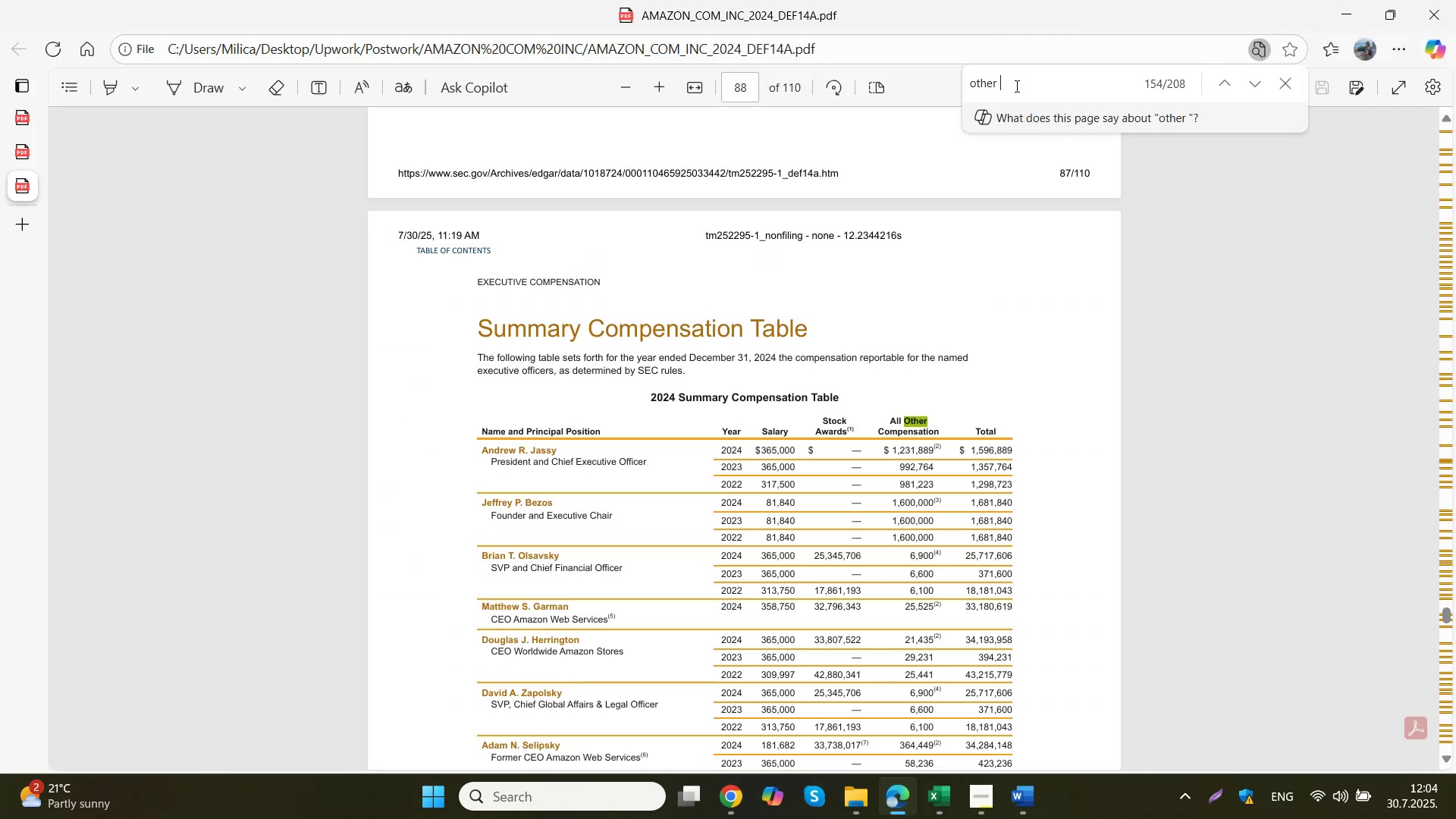 
key(Control+V)
 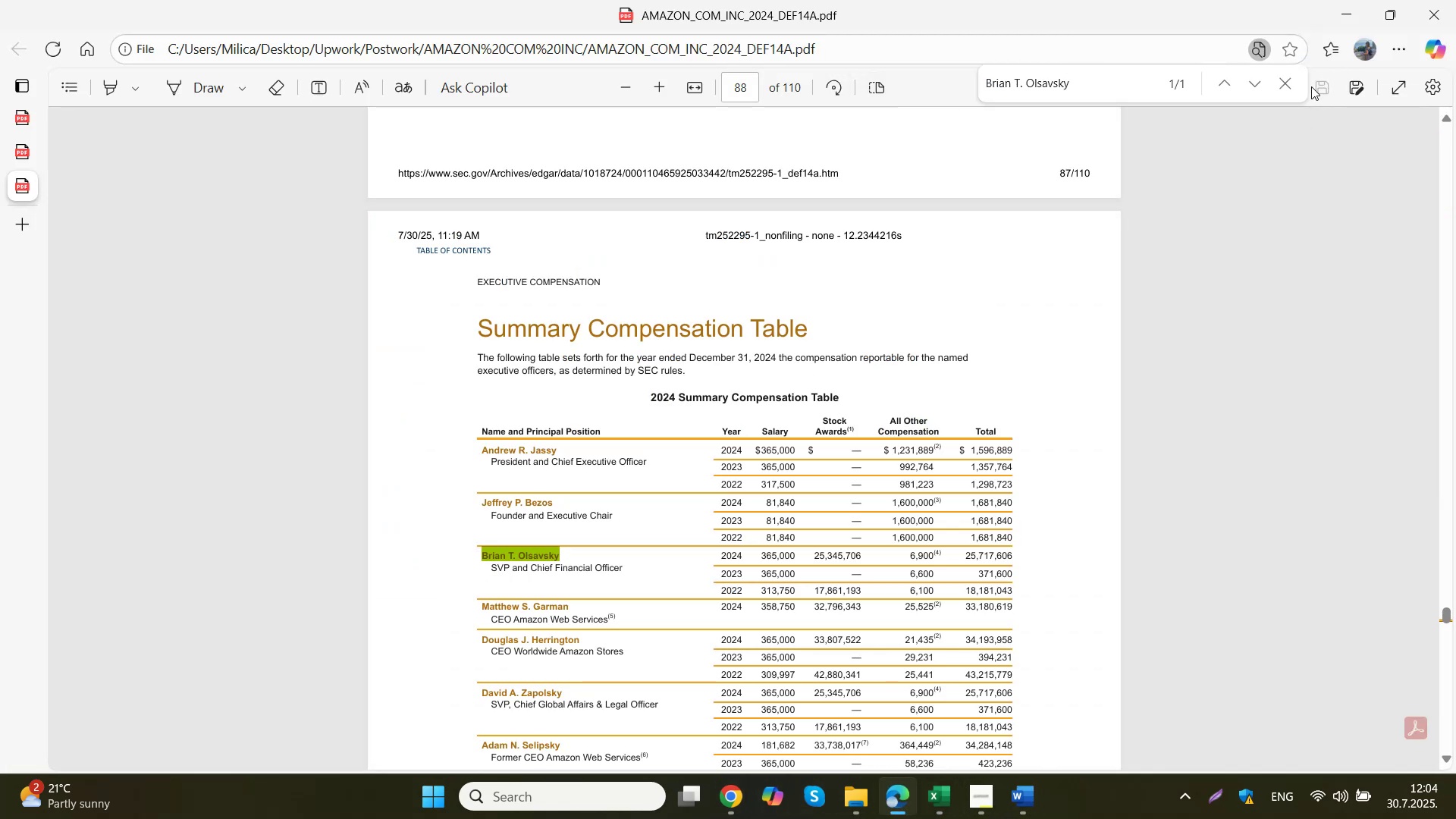 
wait(6.53)
 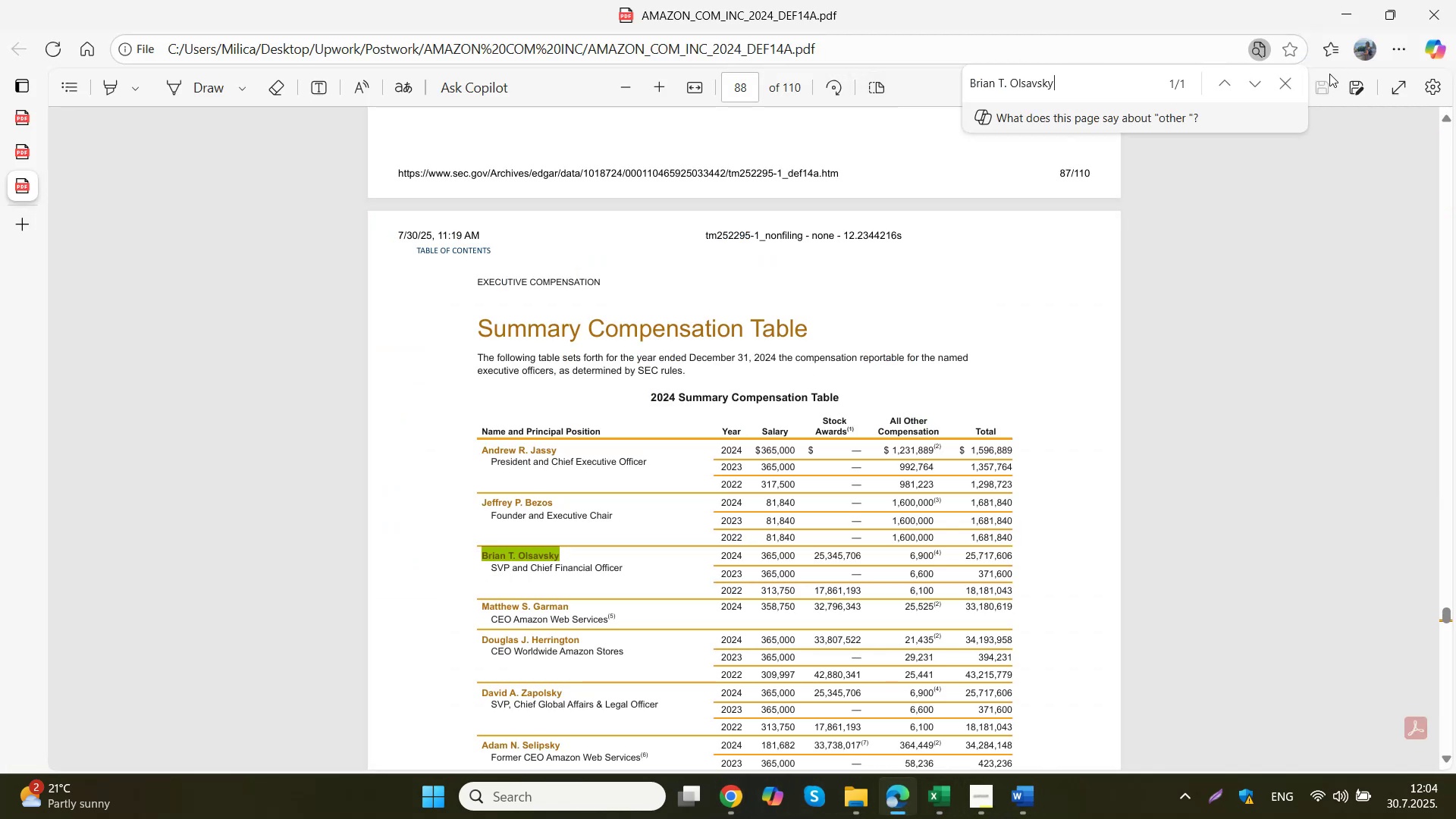 
left_click([1252, 87])
 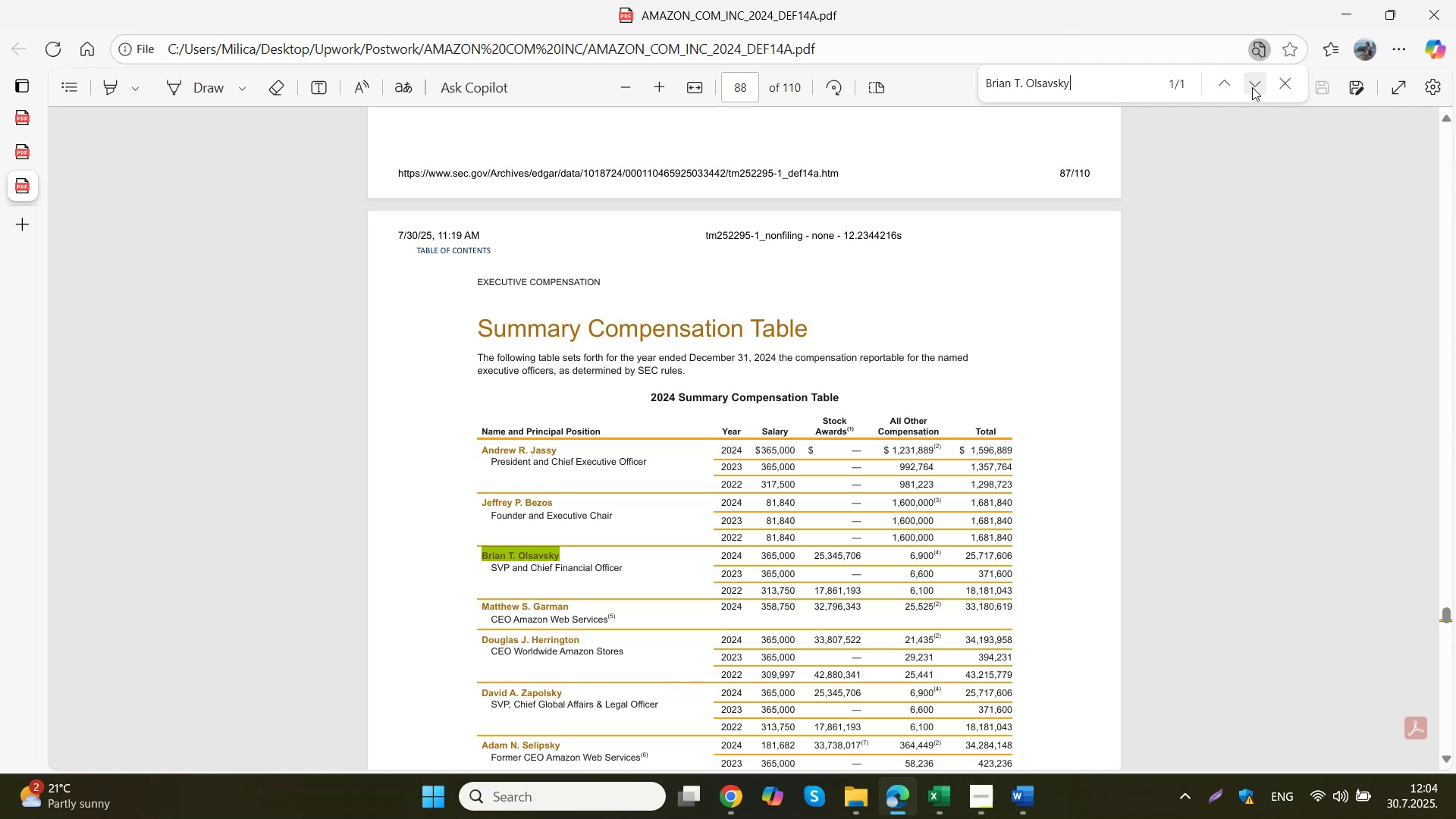 
left_click([1218, 90])
 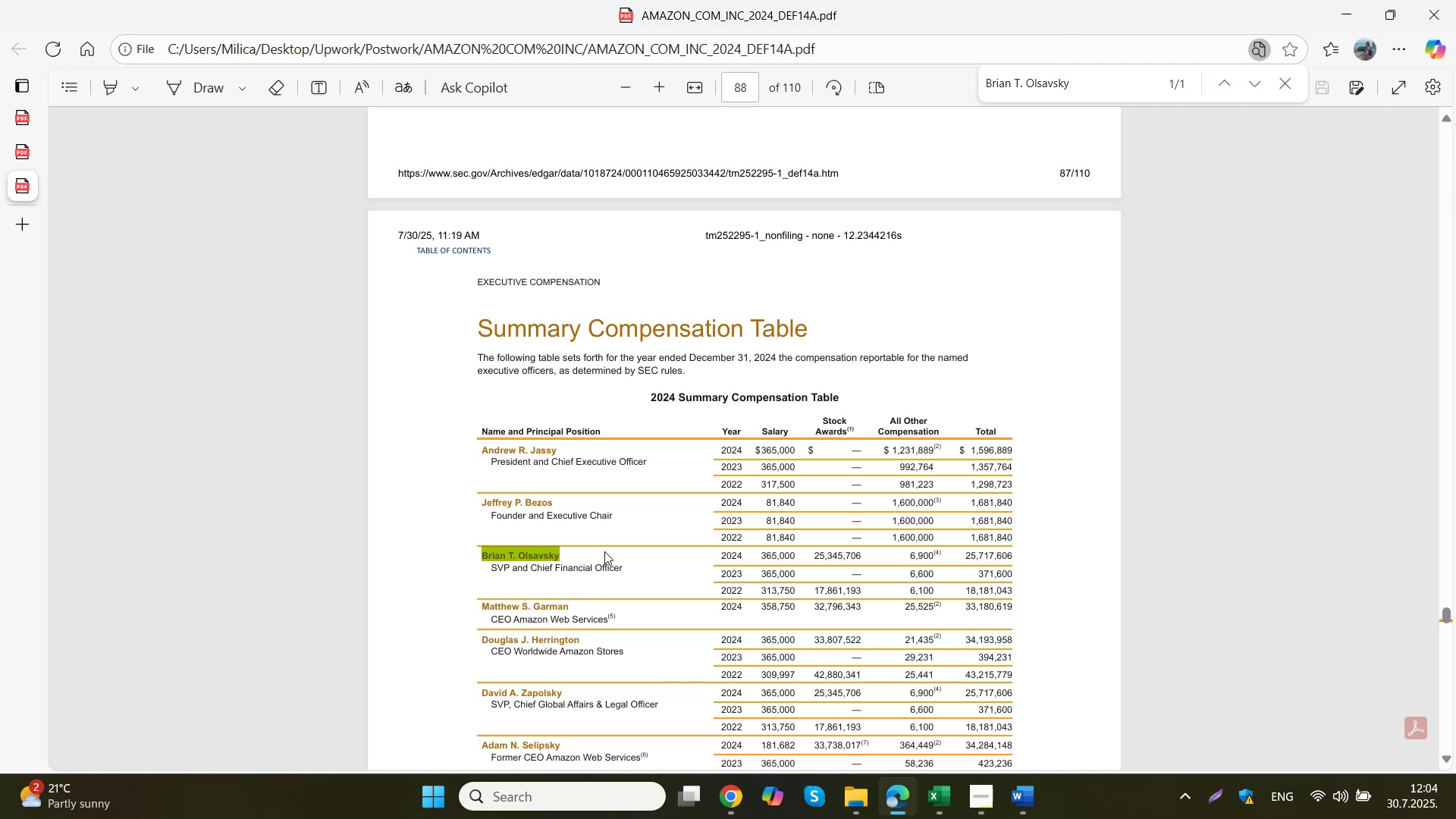 
scroll: coordinate [604, 552], scroll_direction: down, amount: 10.0
 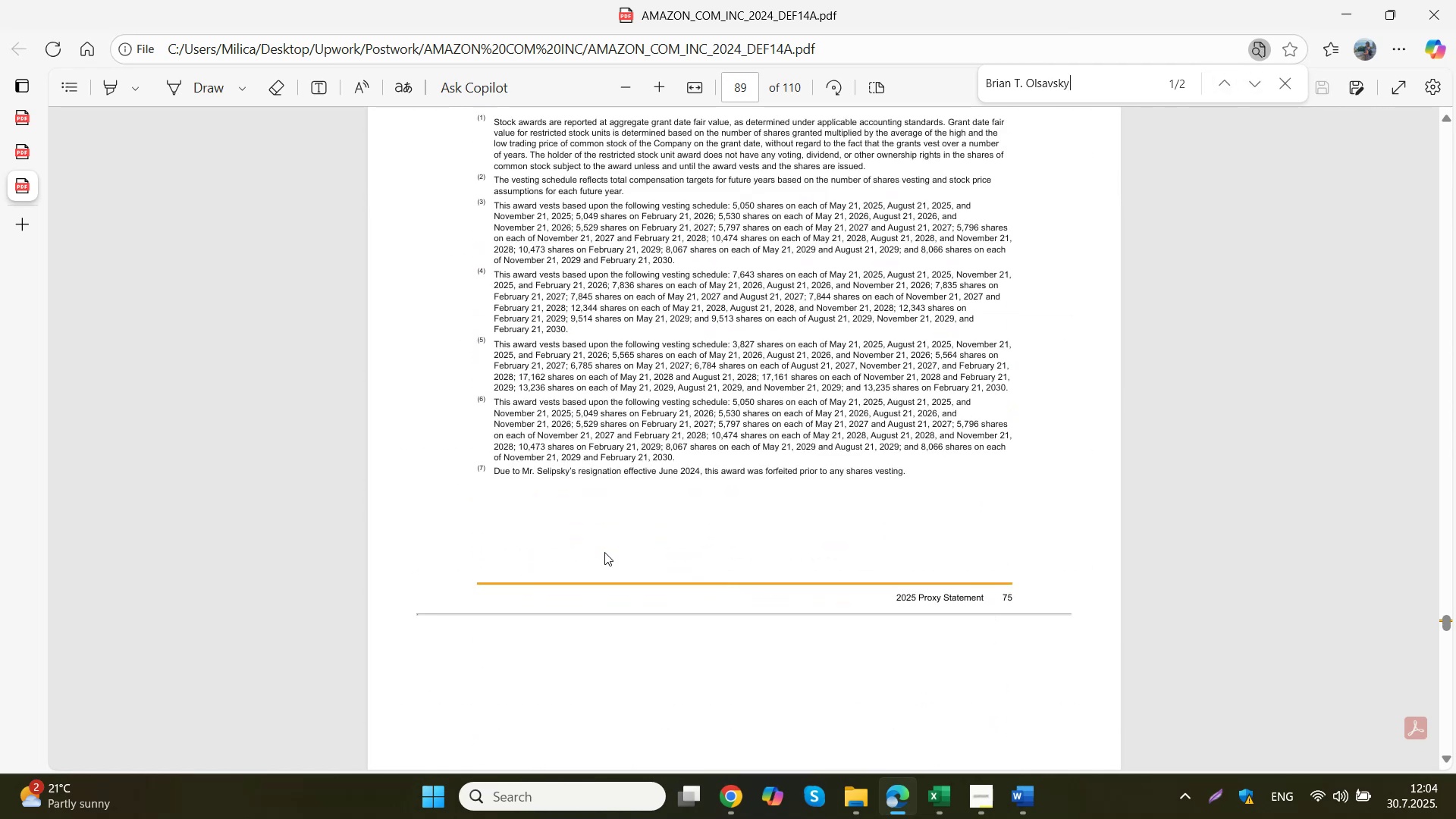 
scroll: coordinate [604, 554], scroll_direction: up, amount: 7.0
 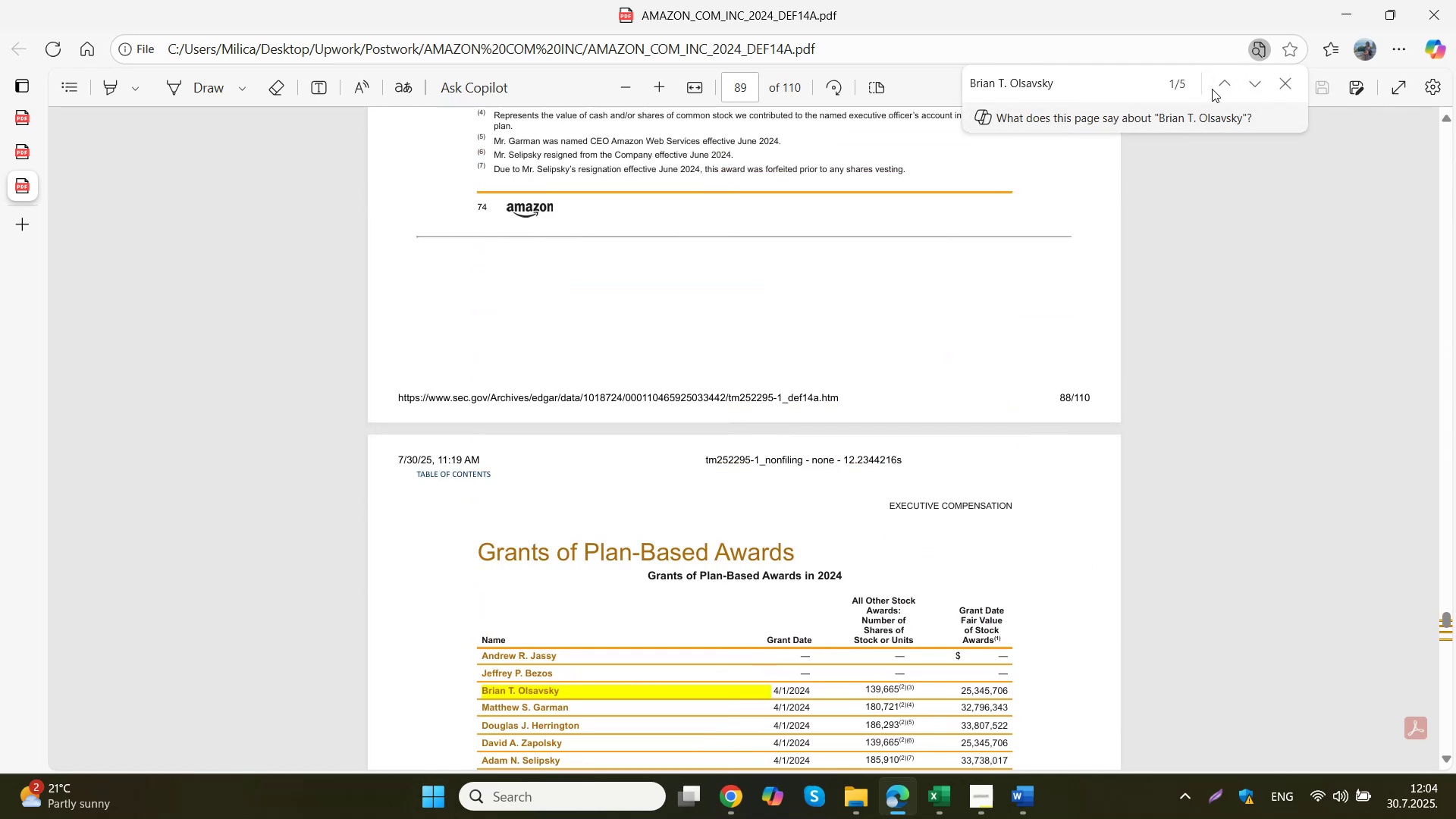 
left_click([1229, 84])
 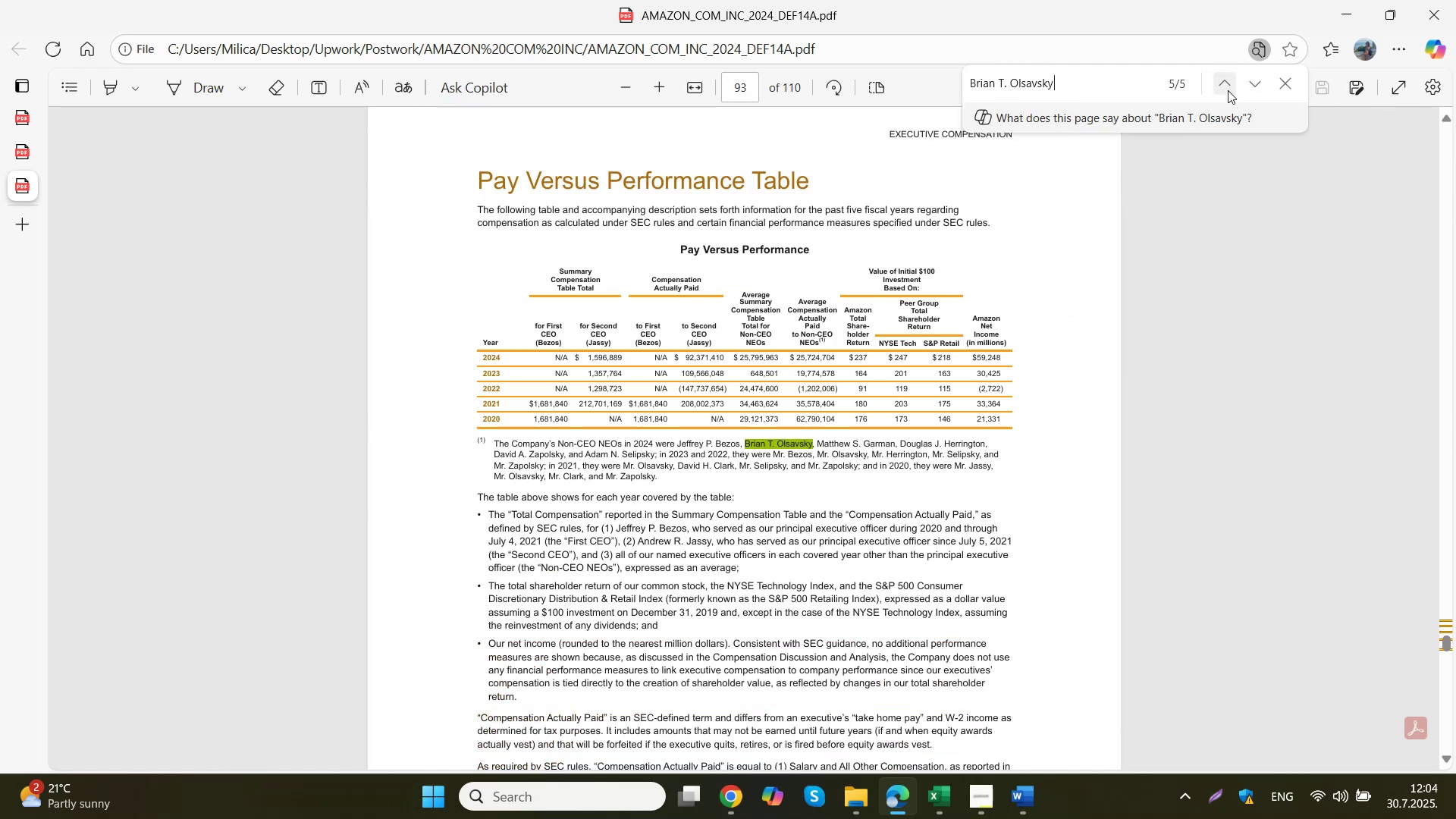 
left_click([1228, 90])
 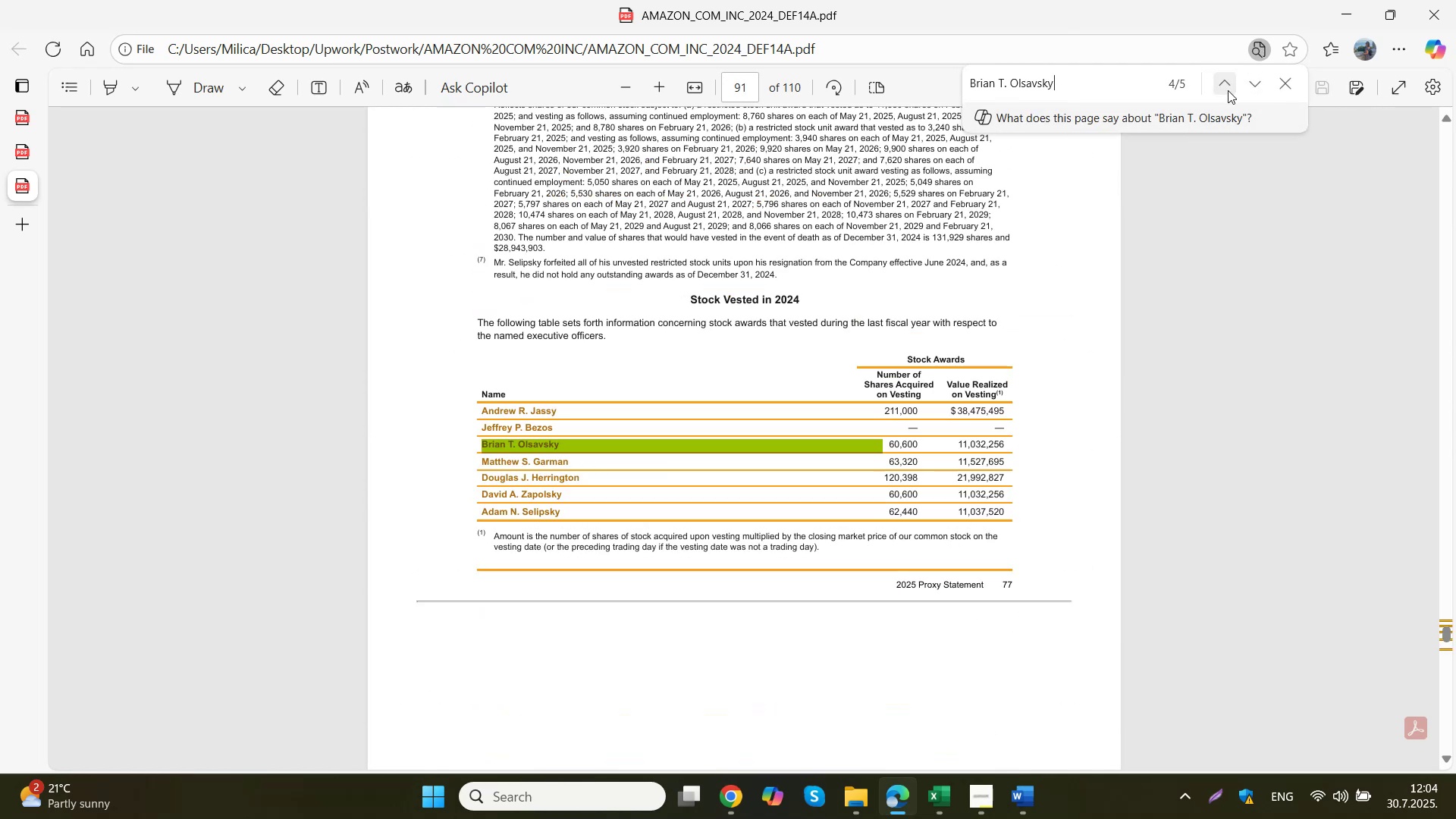 
double_click([1228, 90])
 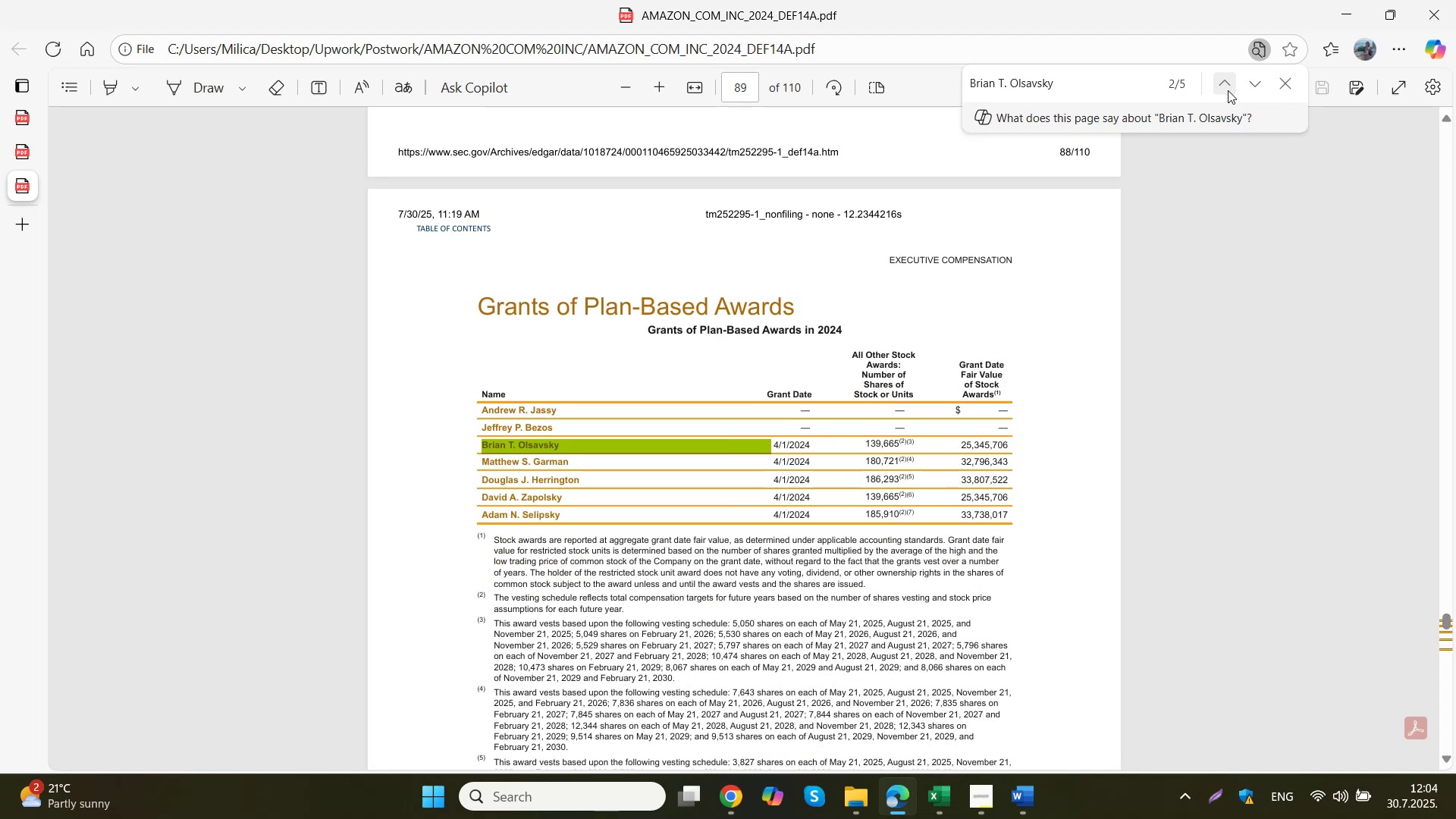 
left_click([1228, 90])
 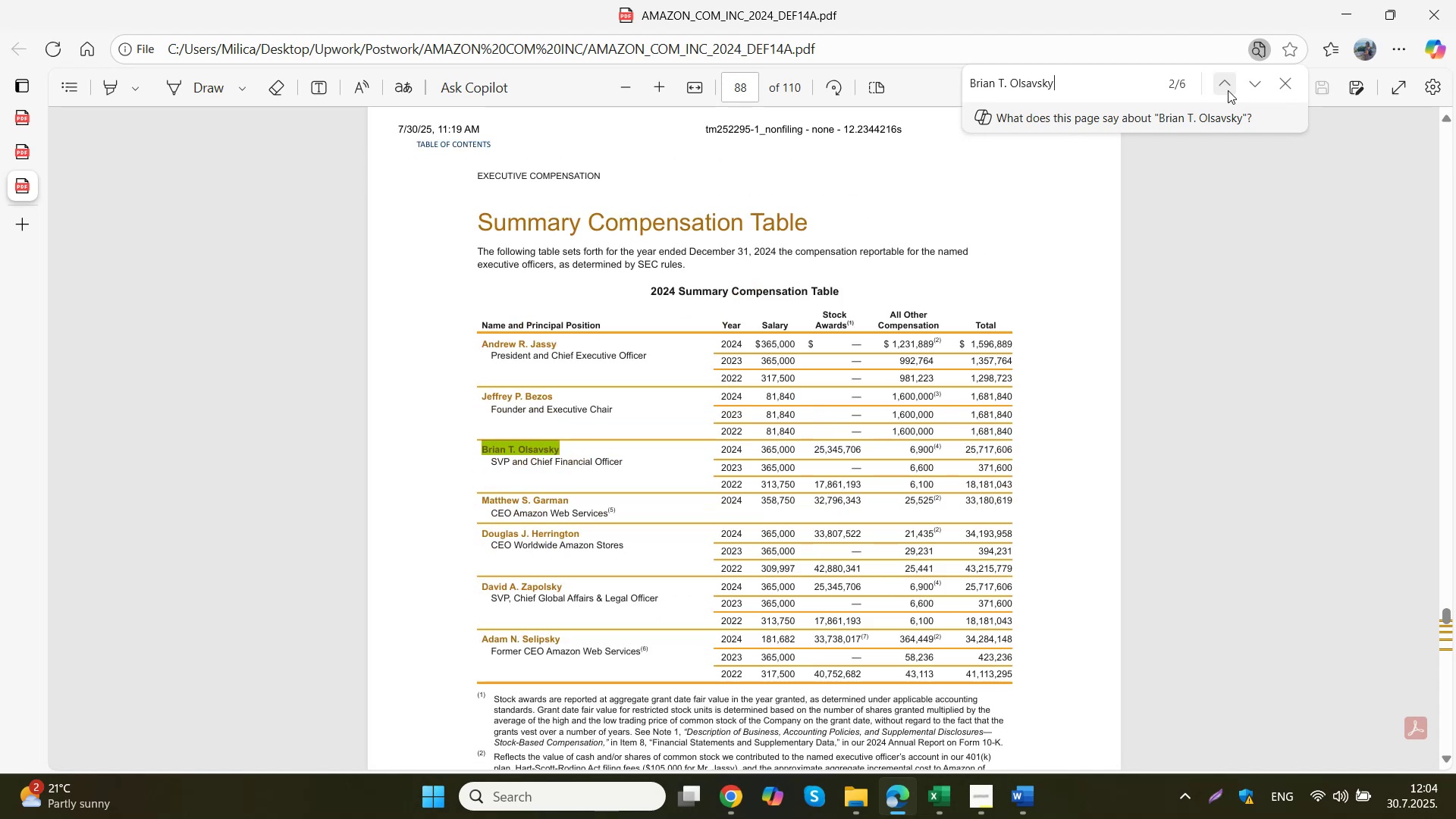 
left_click([1228, 90])
 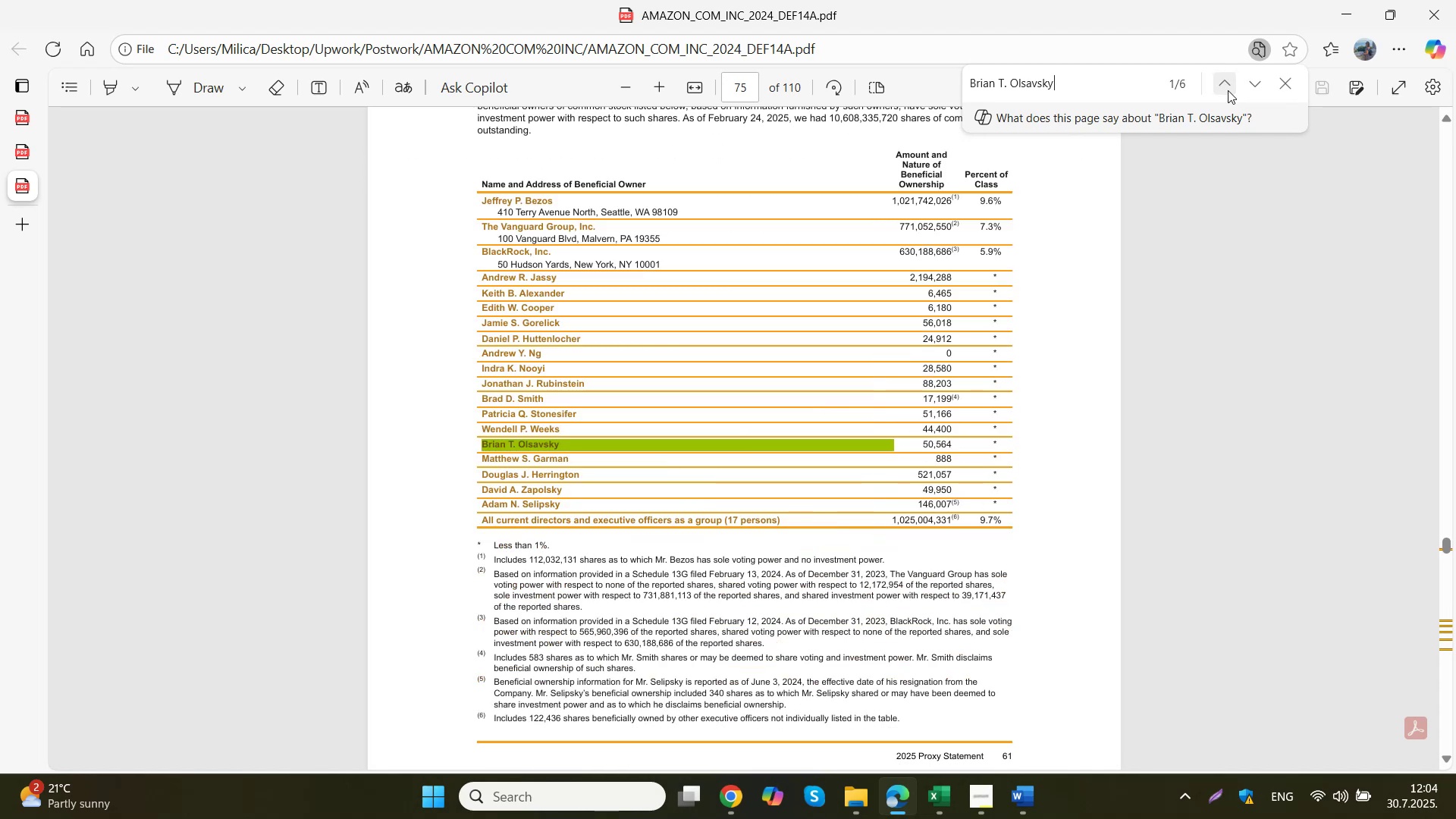 
left_click([1228, 90])
 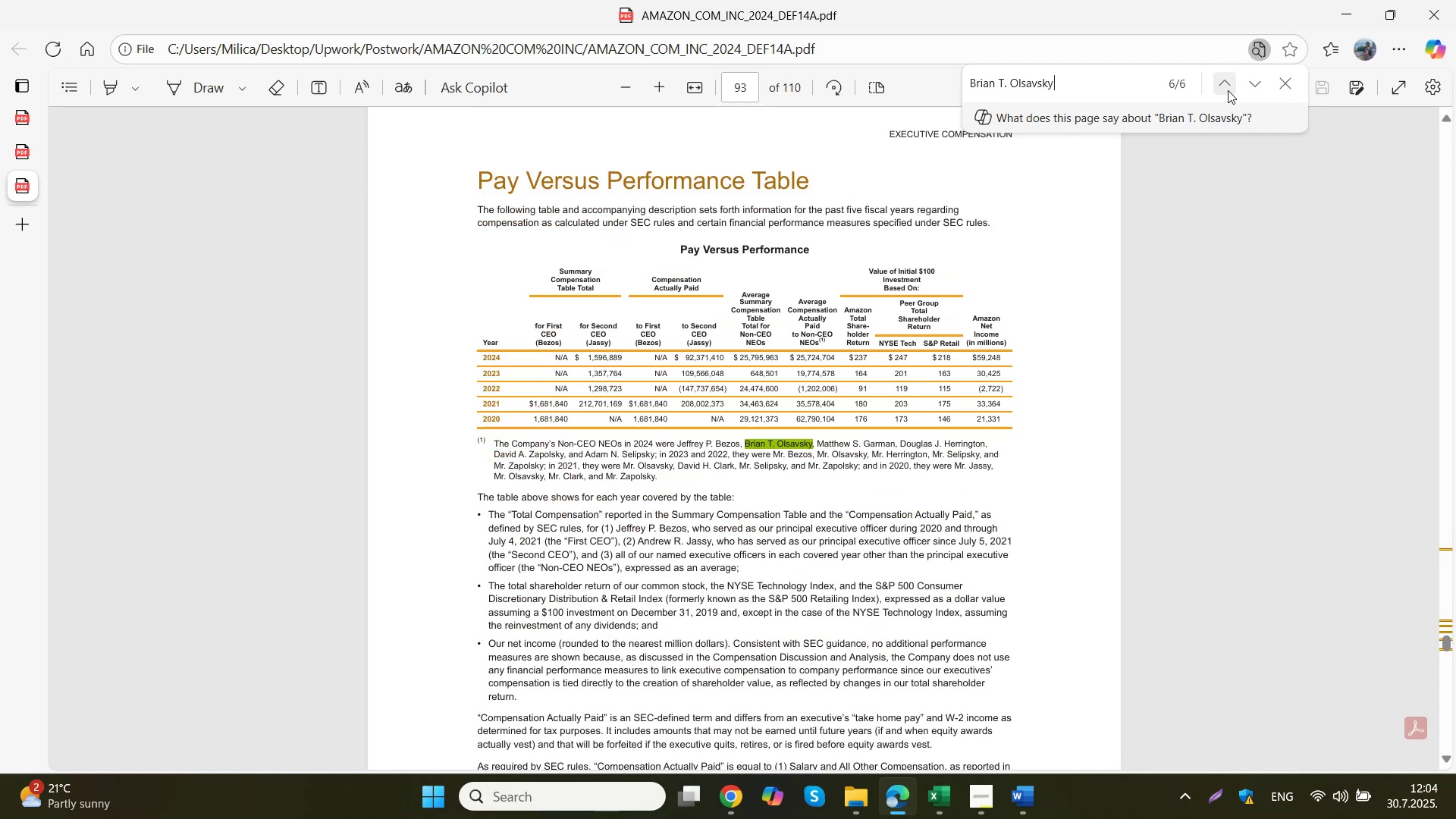 
wait(5.34)
 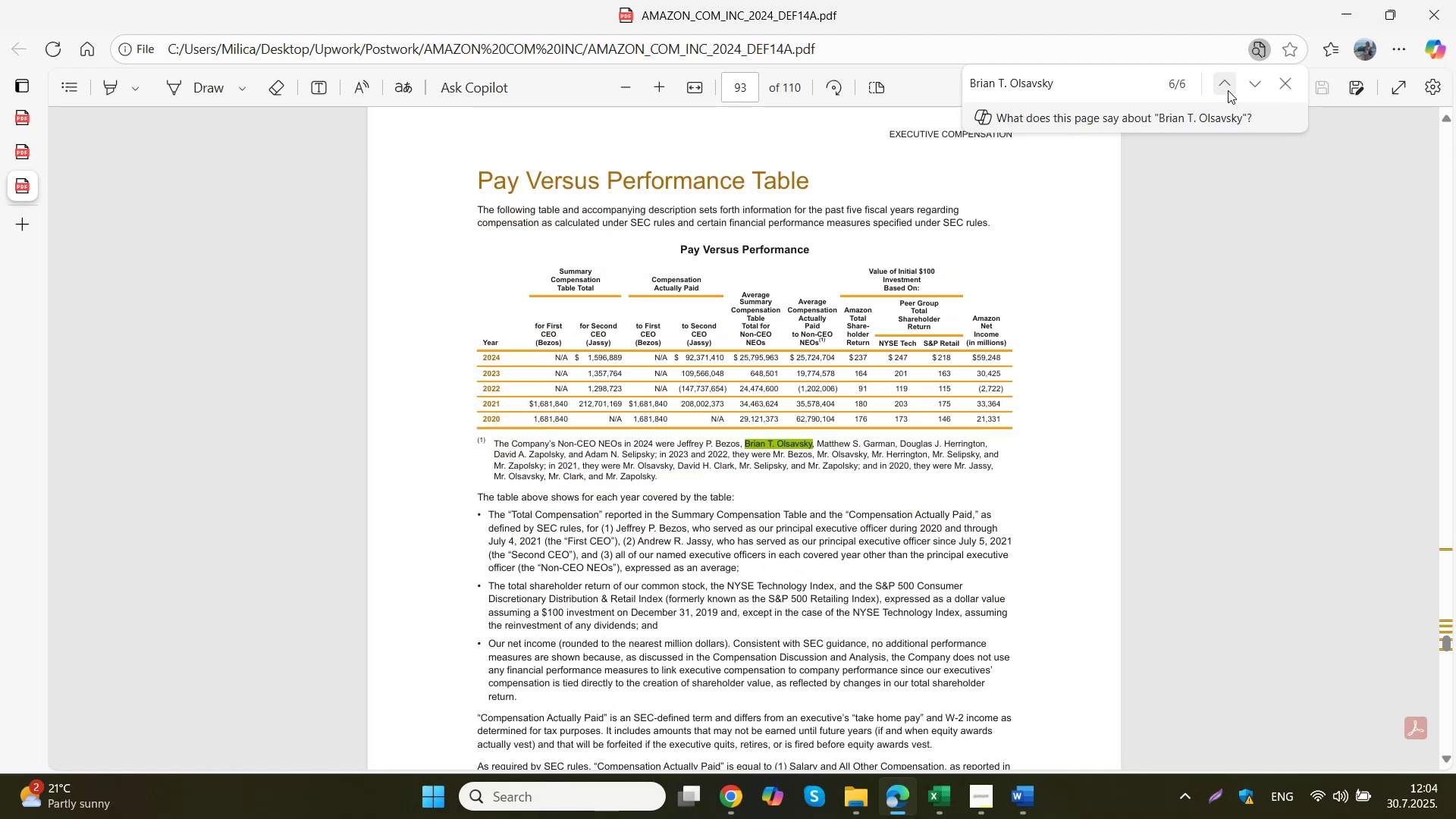 
left_click([1249, 80])
 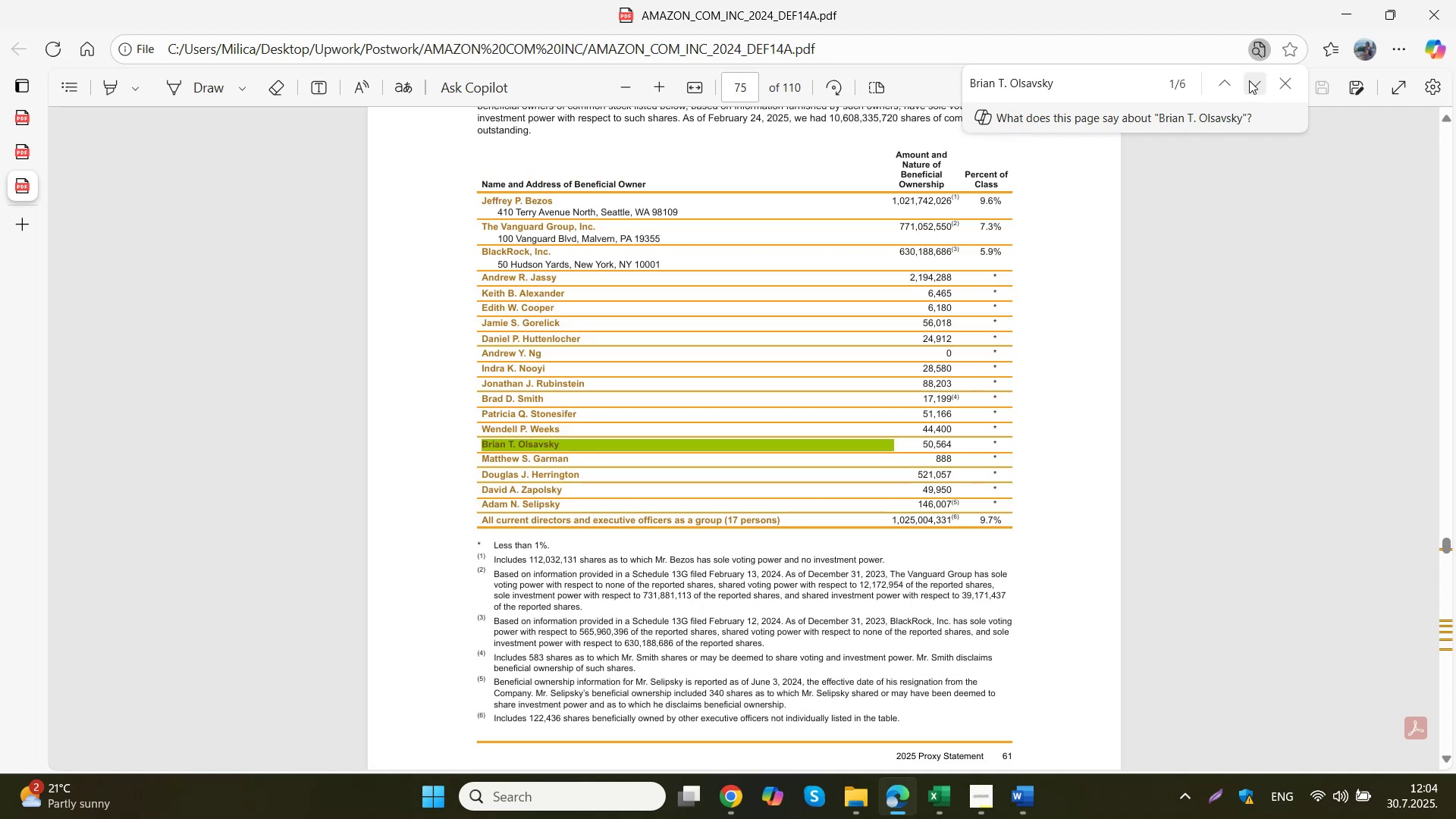 
left_click([1249, 80])
 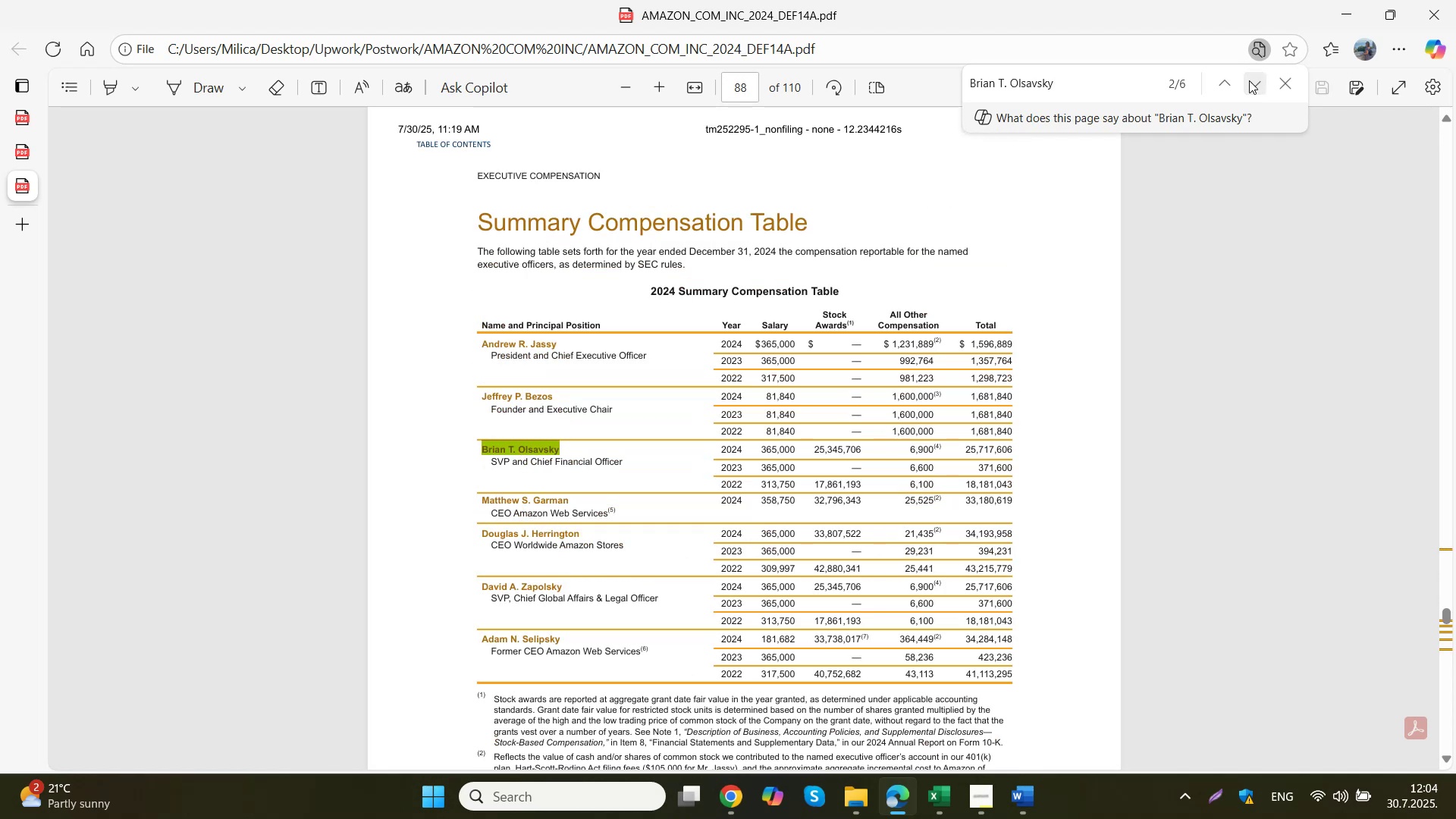 
left_click([1249, 80])
 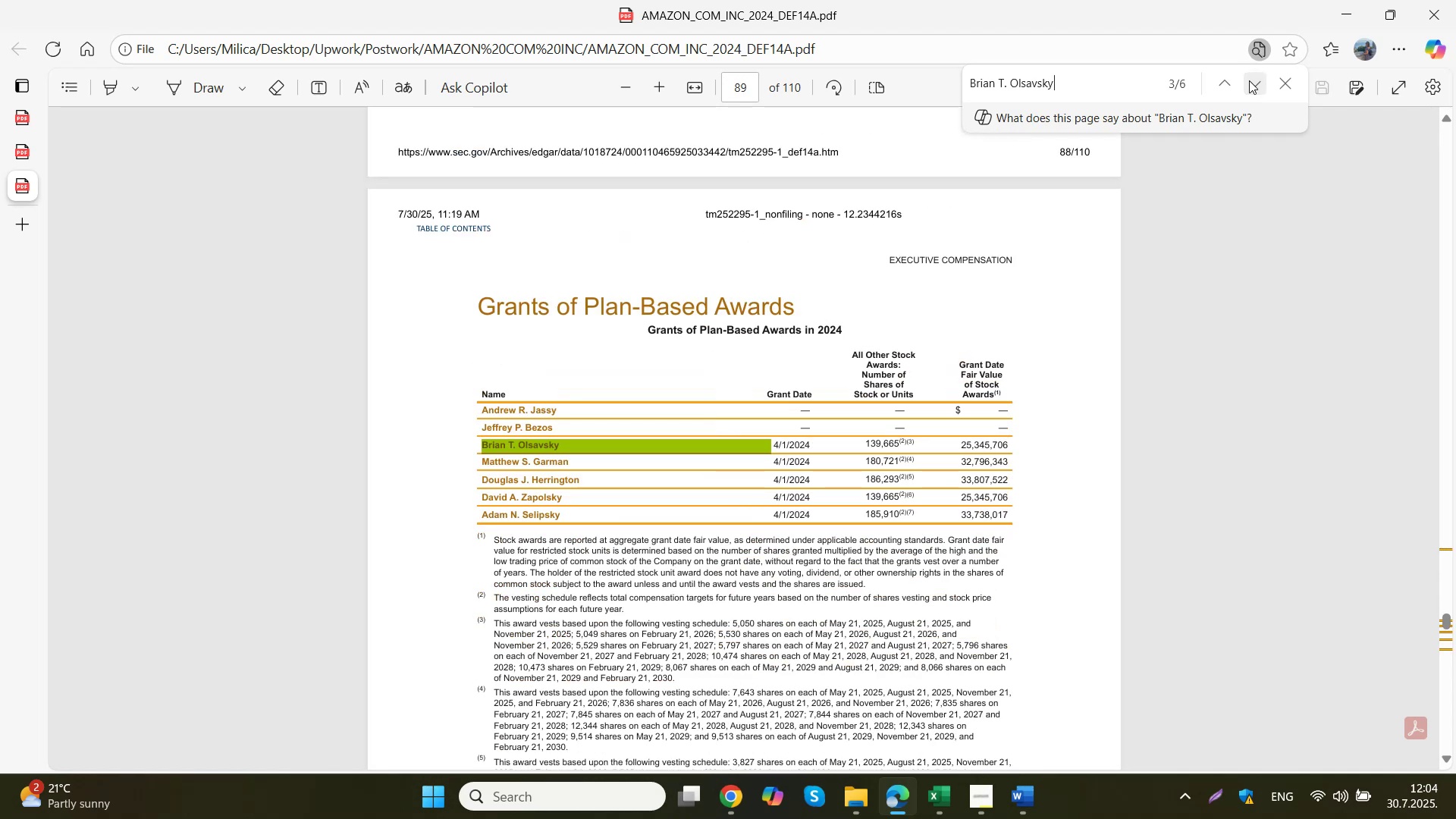 
left_click([1249, 80])
 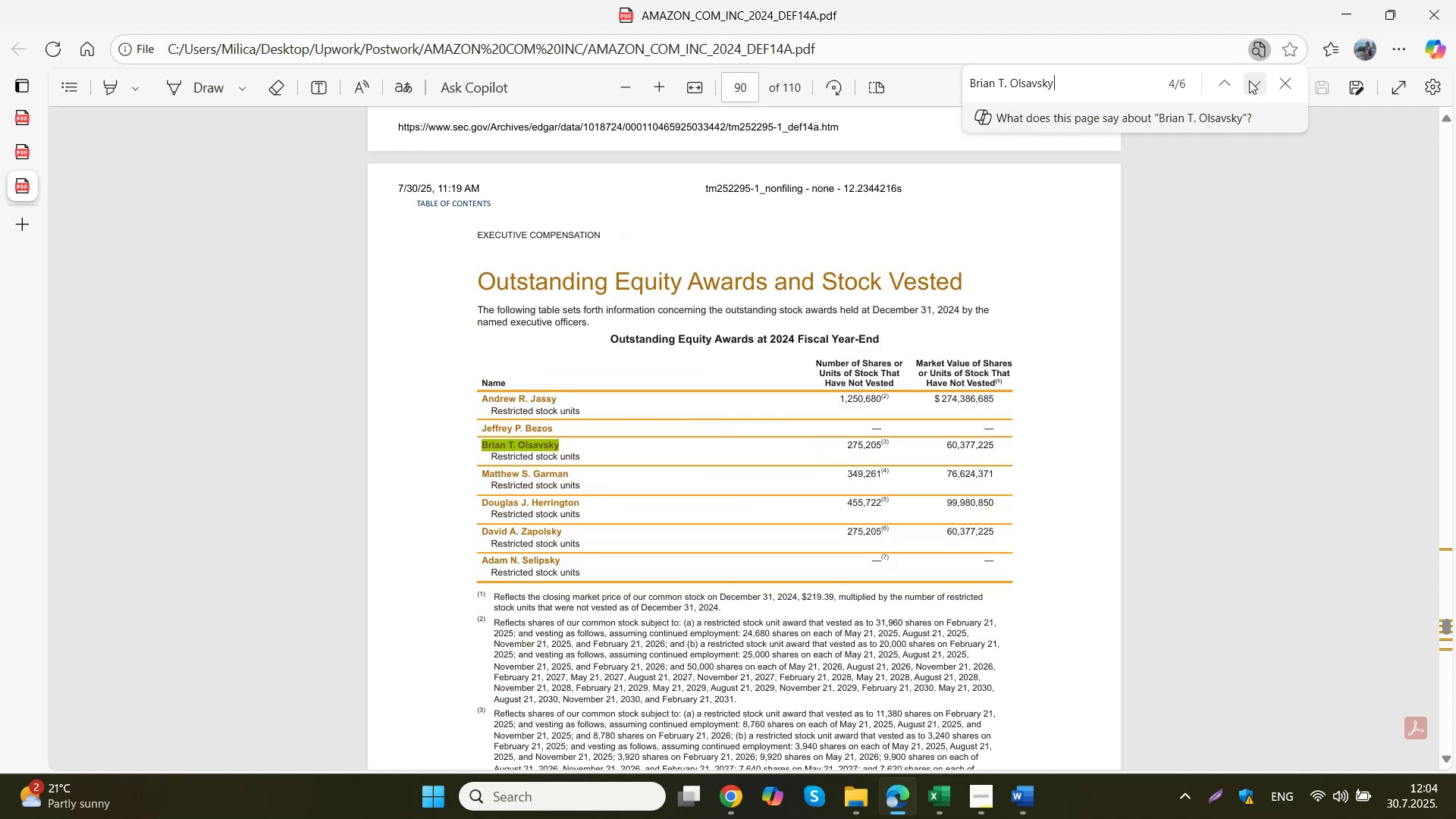 
left_click([1249, 80])
 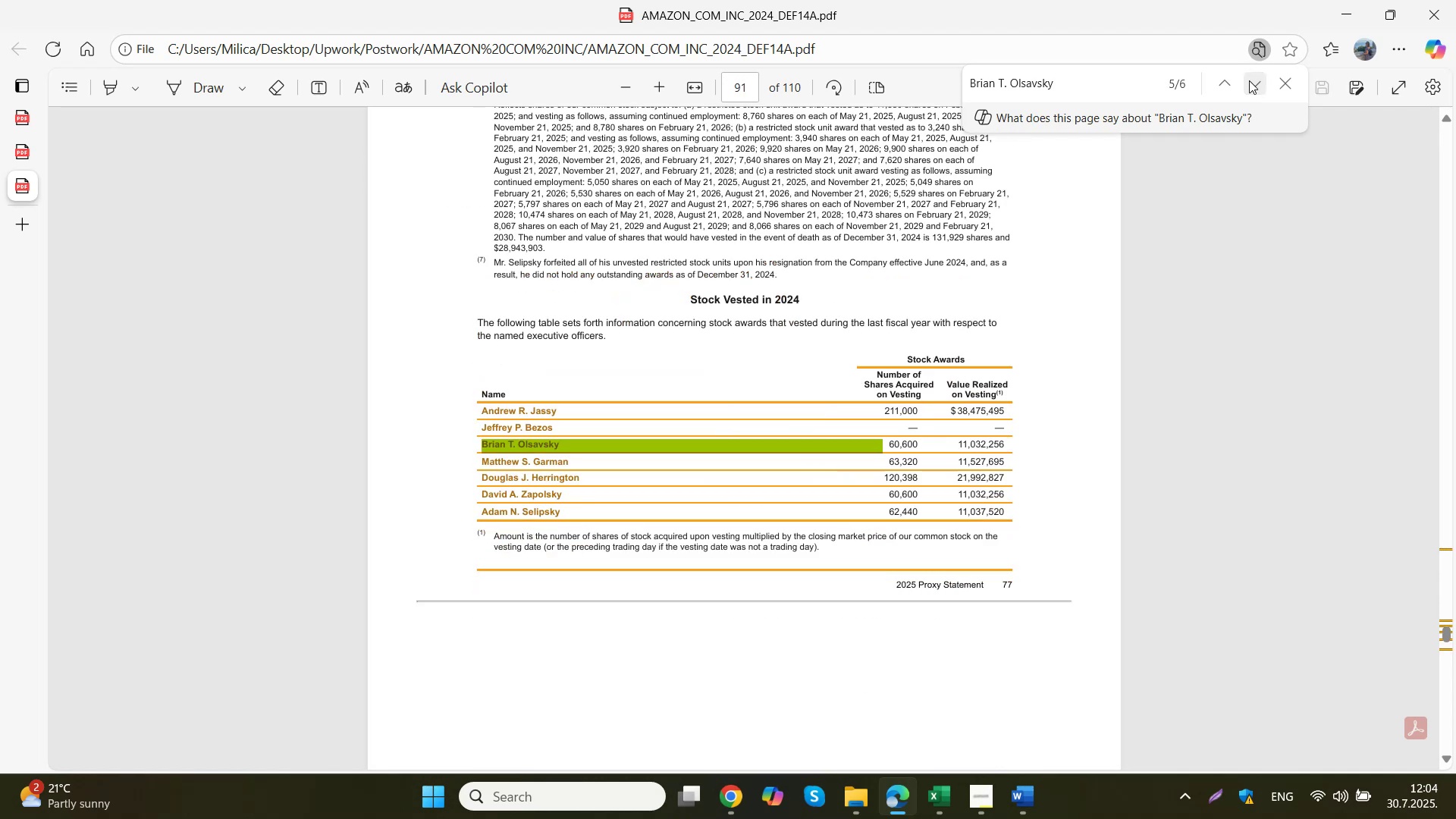 
left_click([1249, 80])
 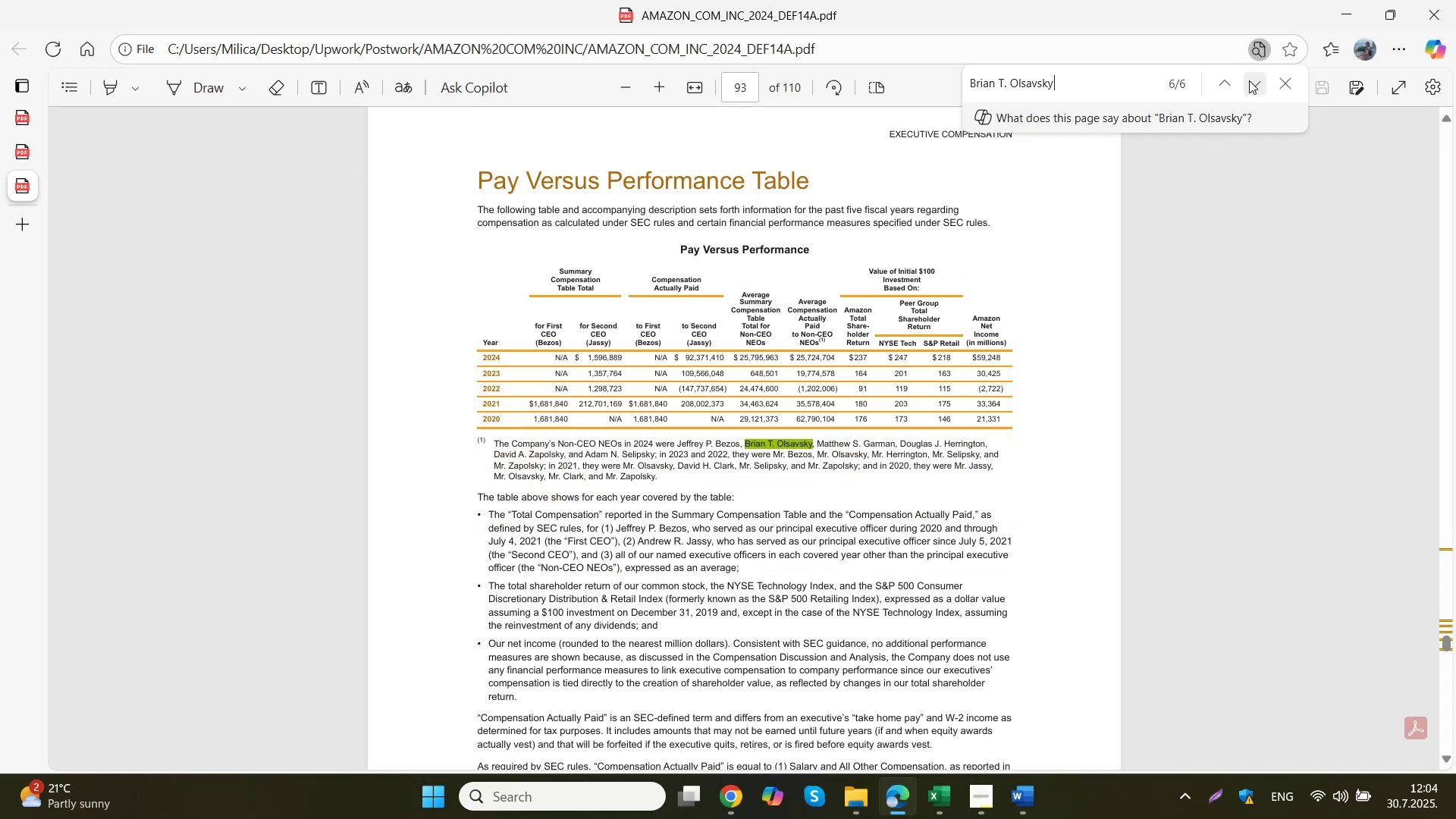 
left_click([1249, 80])
 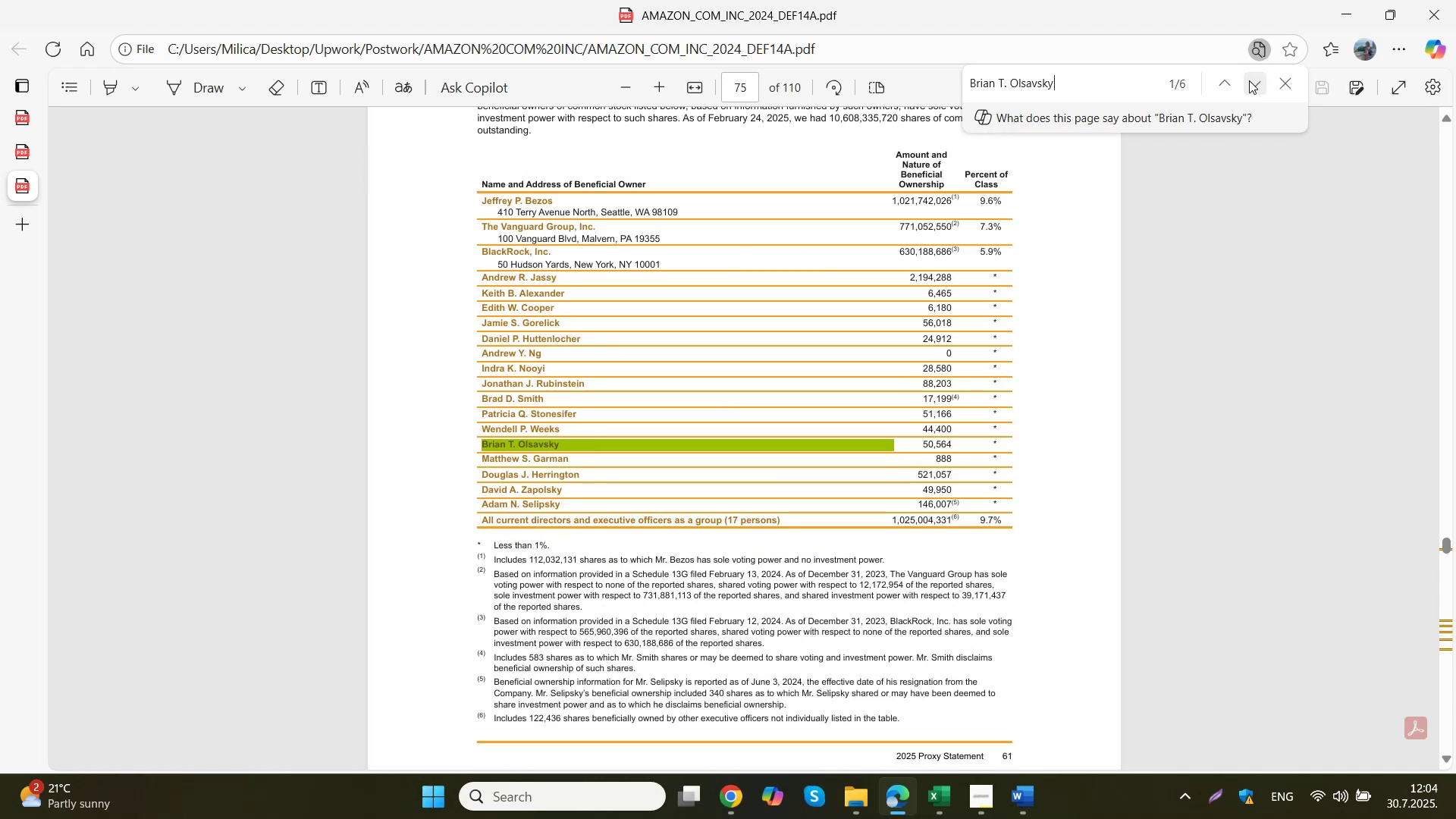 
left_click([1249, 80])
 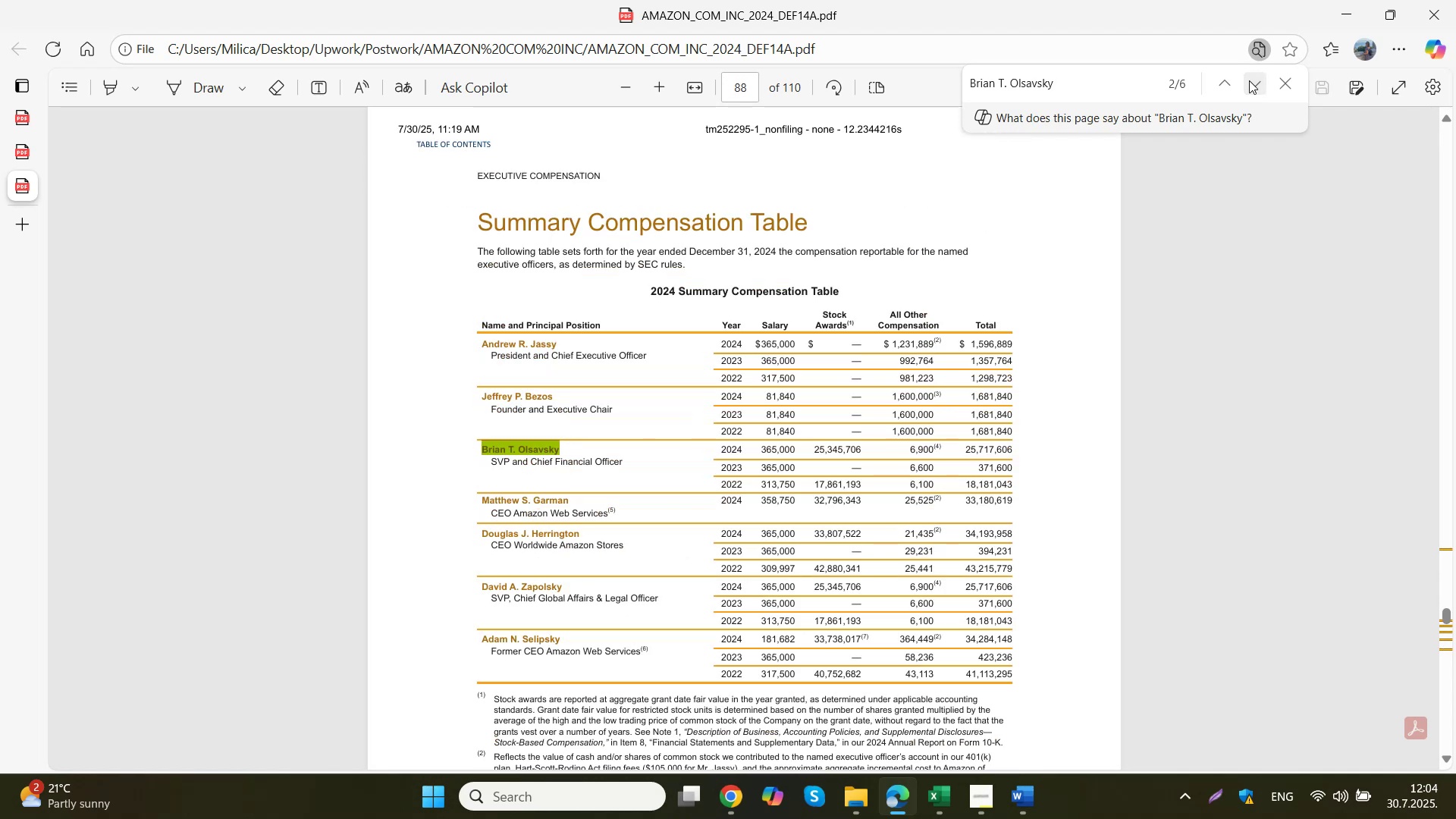 
left_click_drag(start_coordinate=[621, 463], to_coordinate=[530, 461])
 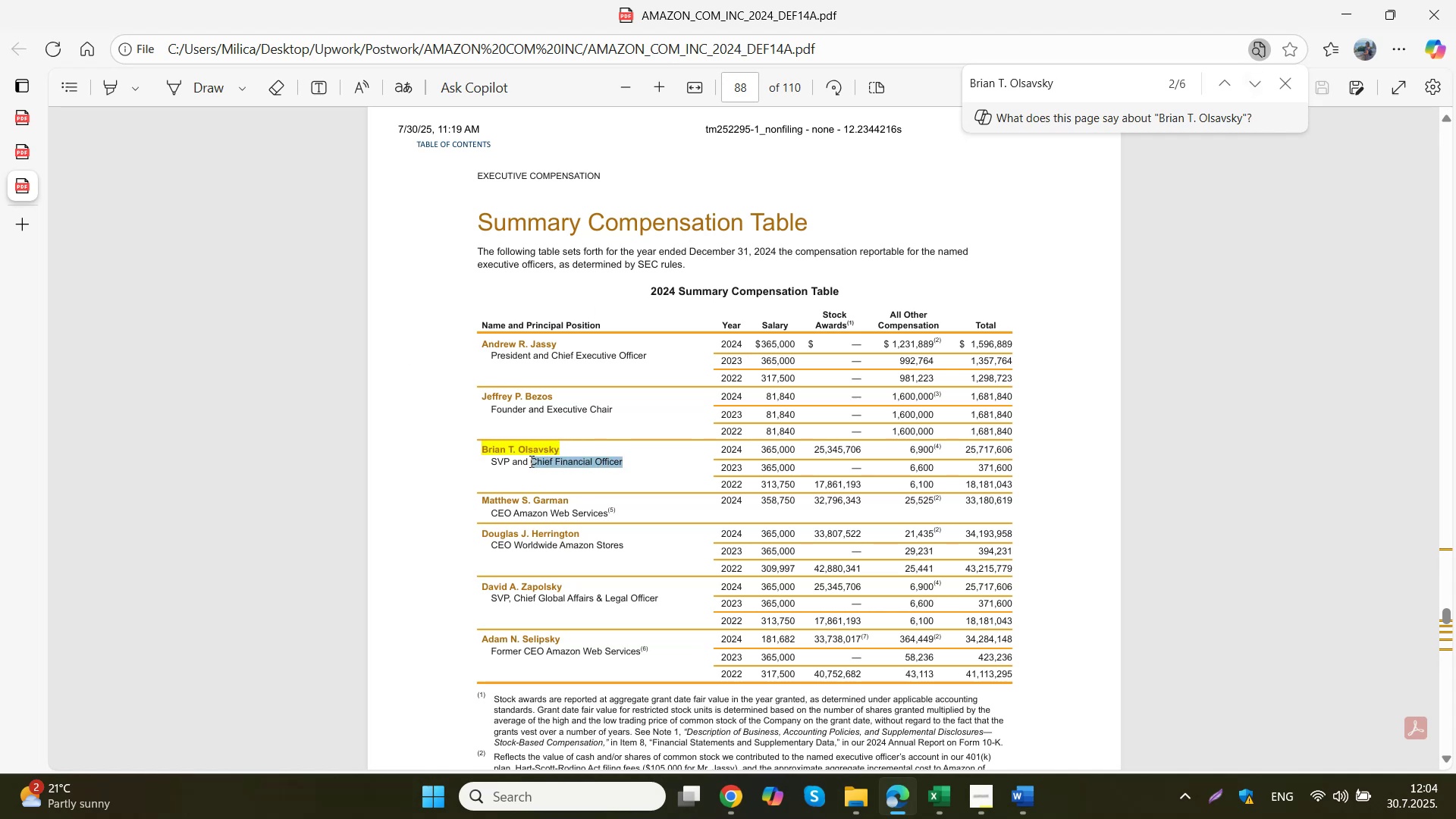 
key(Control+C)
 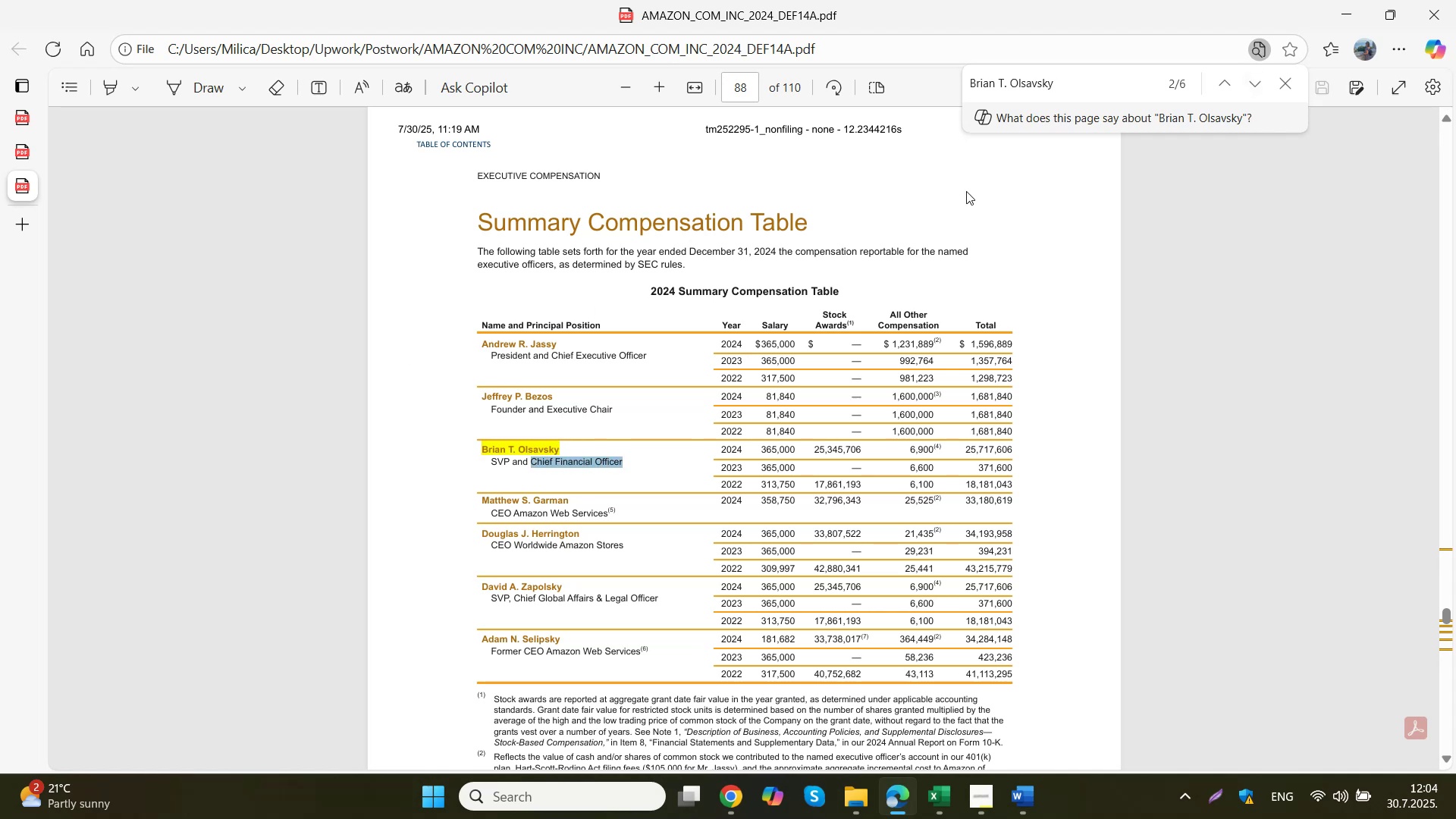 
left_click_drag(start_coordinate=[1059, 91], to_coordinate=[951, 92])
 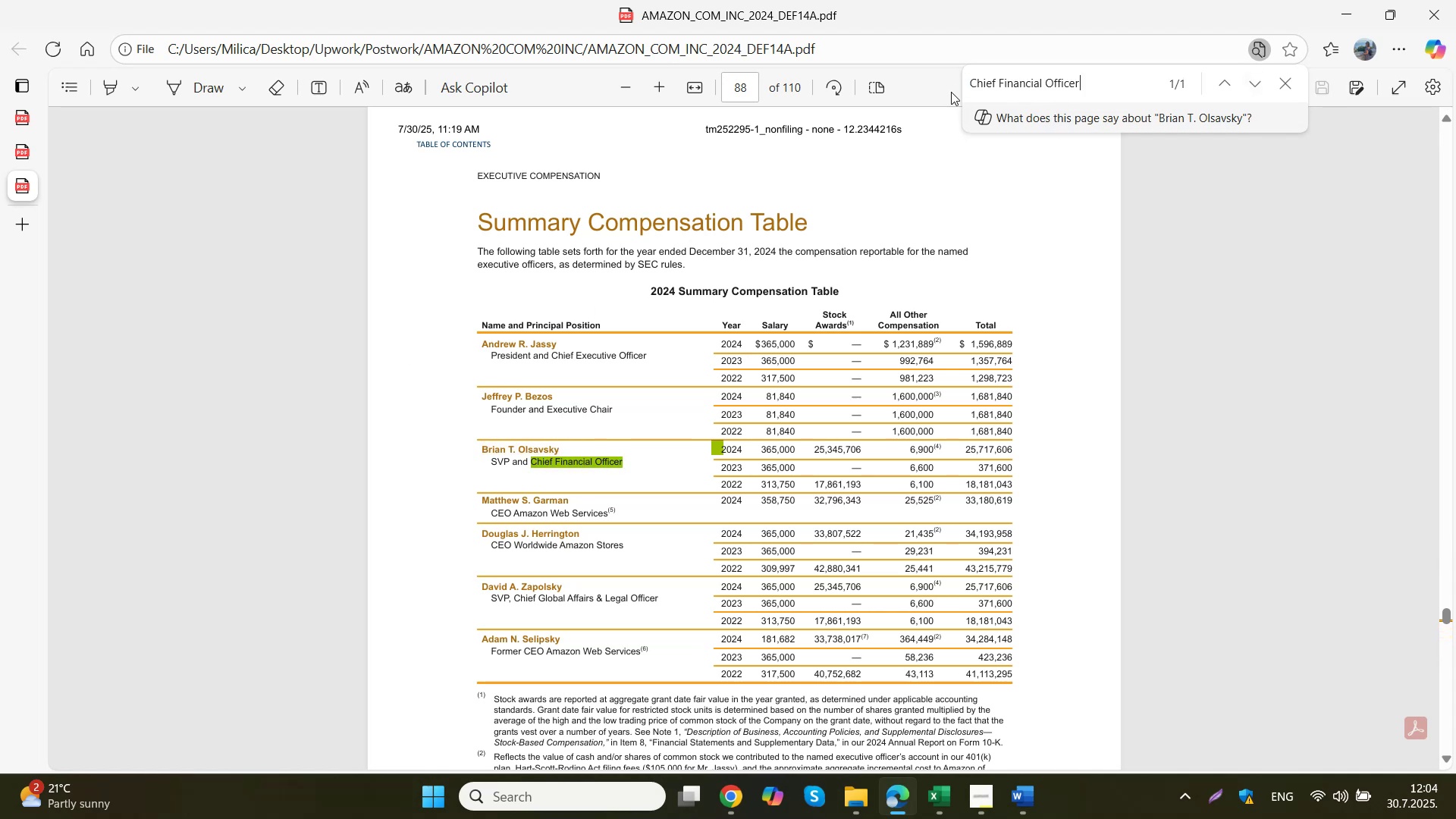 
key(Control+ControlLeft)
 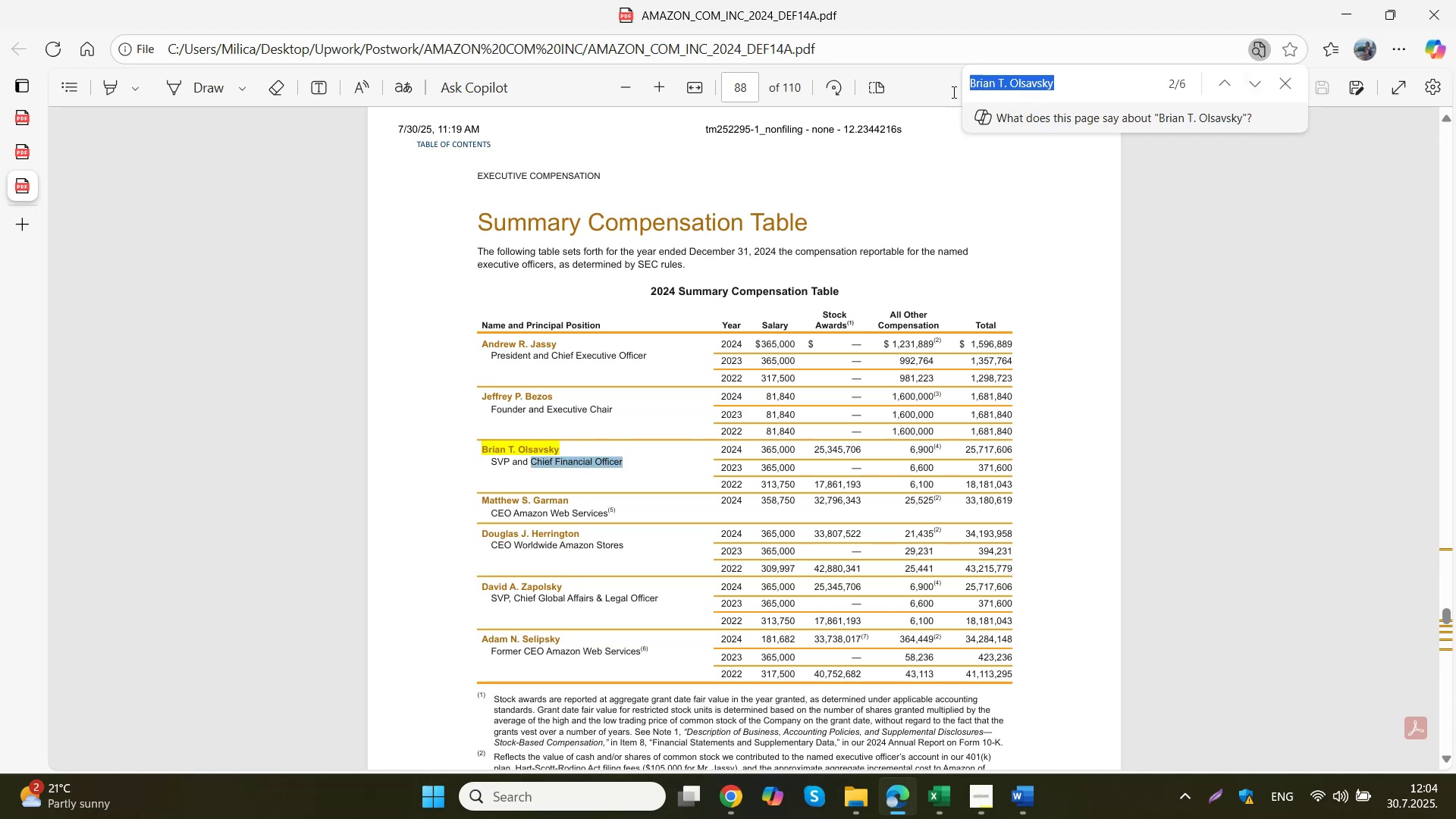 
key(Control+V)
 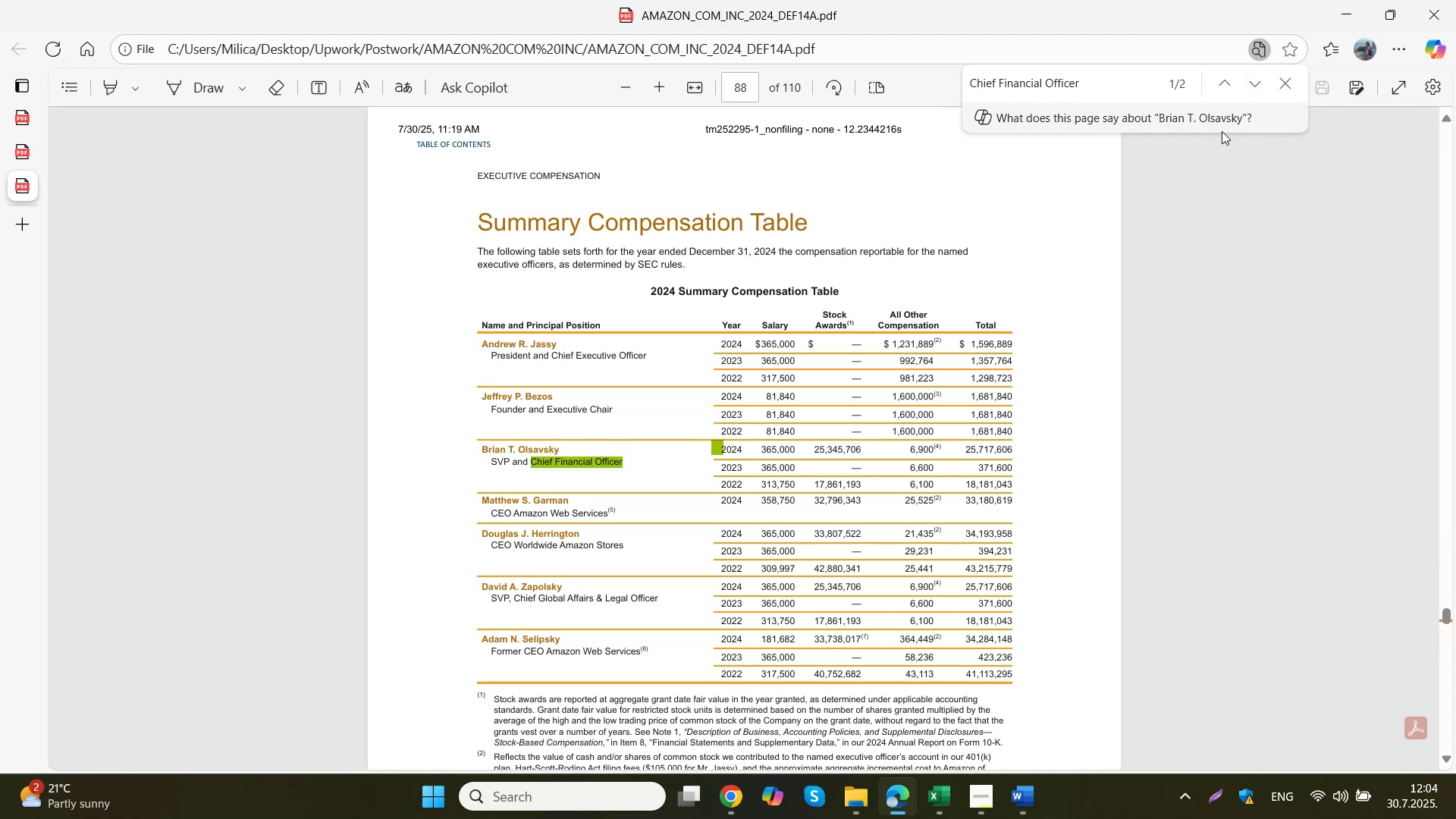 
left_click([1257, 79])
 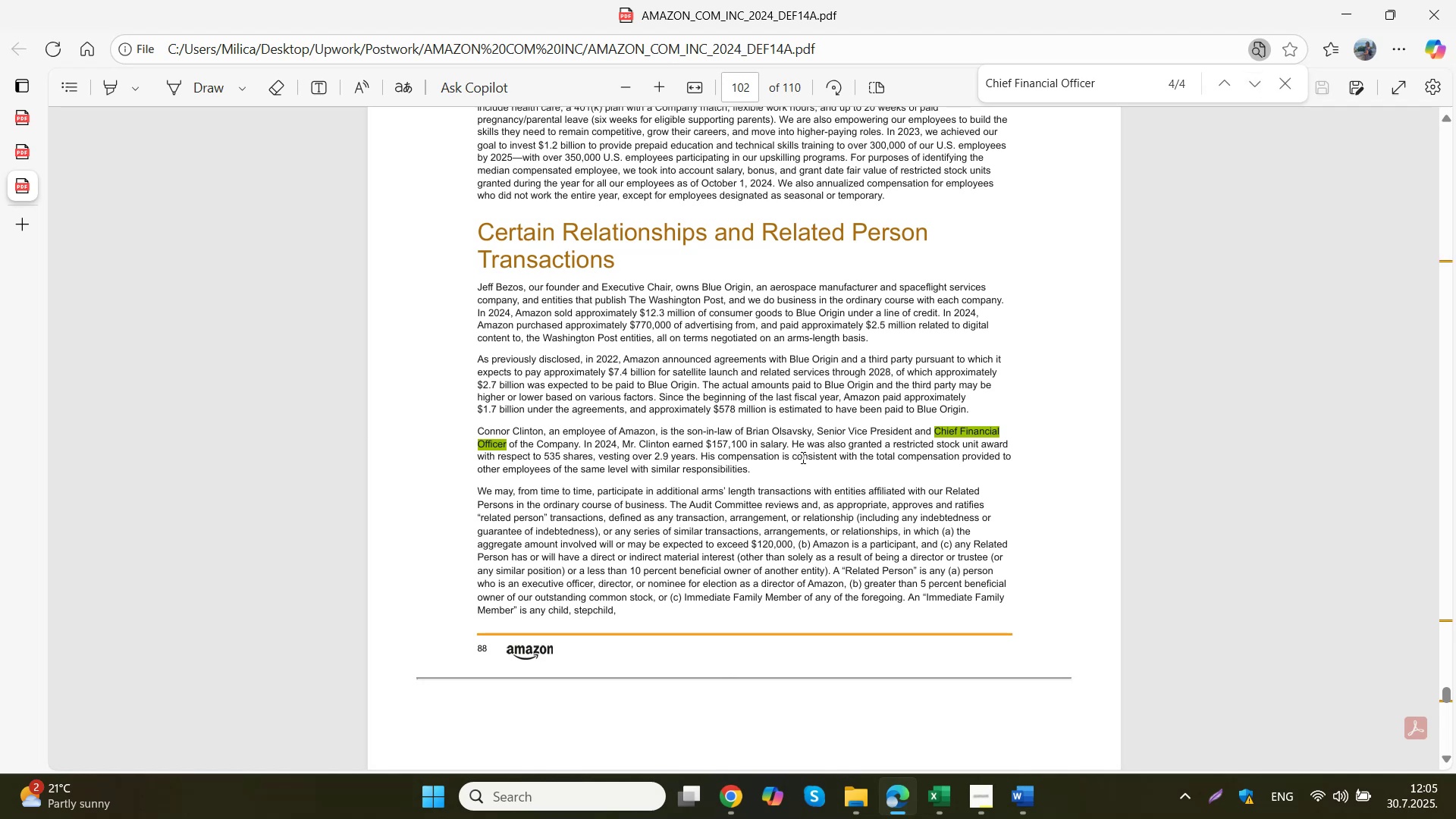 
wait(11.63)
 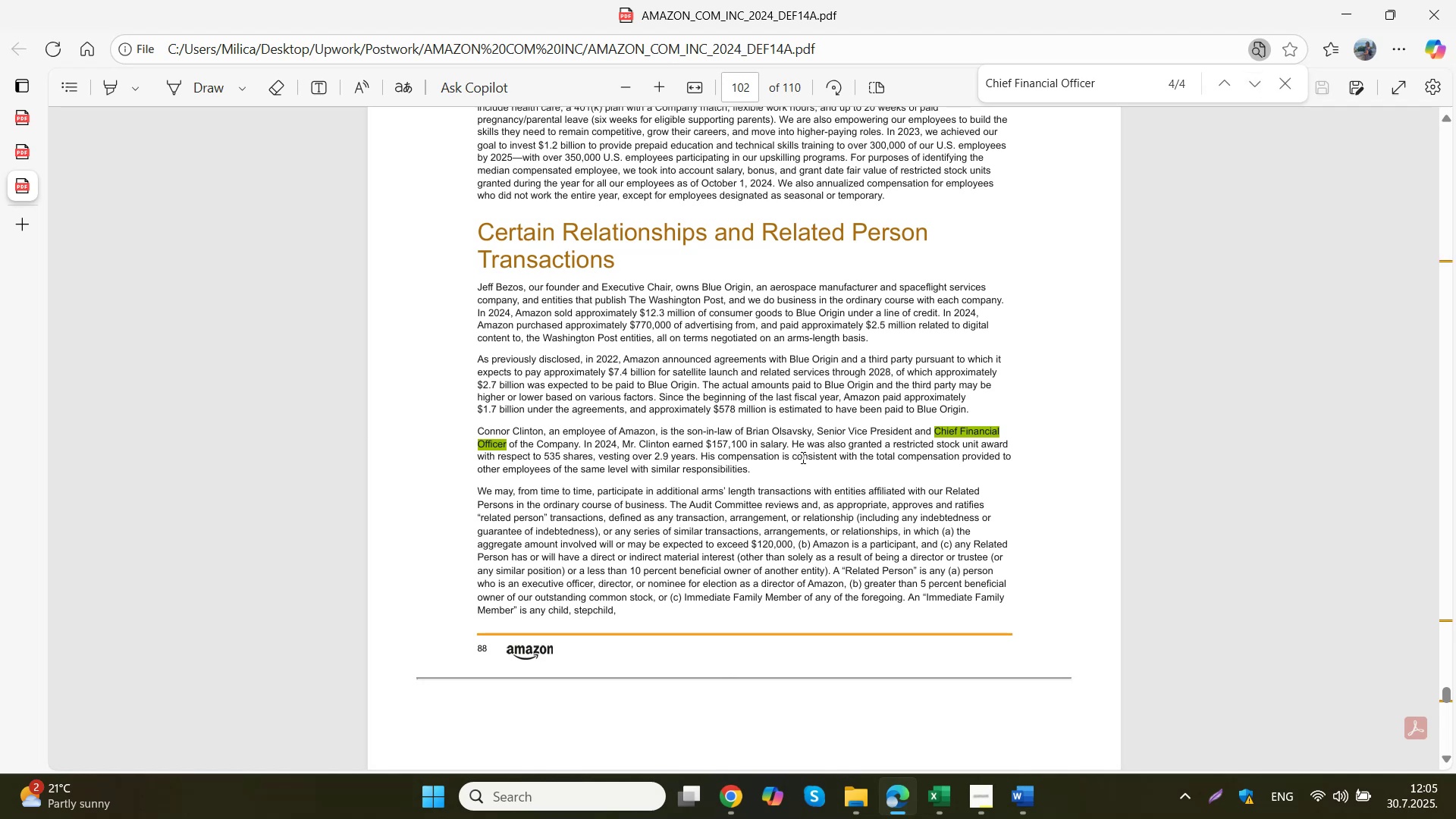 
left_click([1254, 83])
 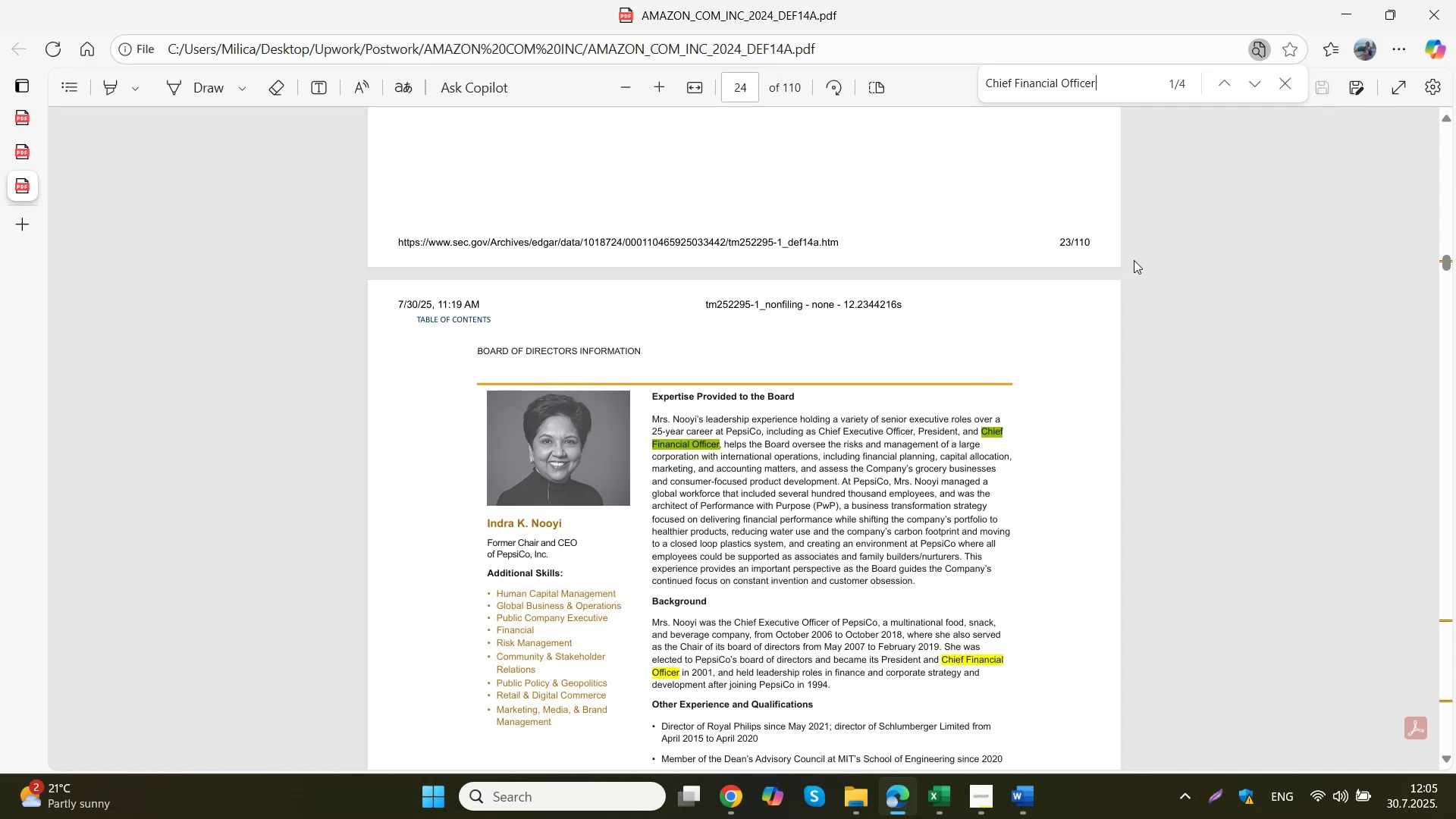 
wait(18.01)
 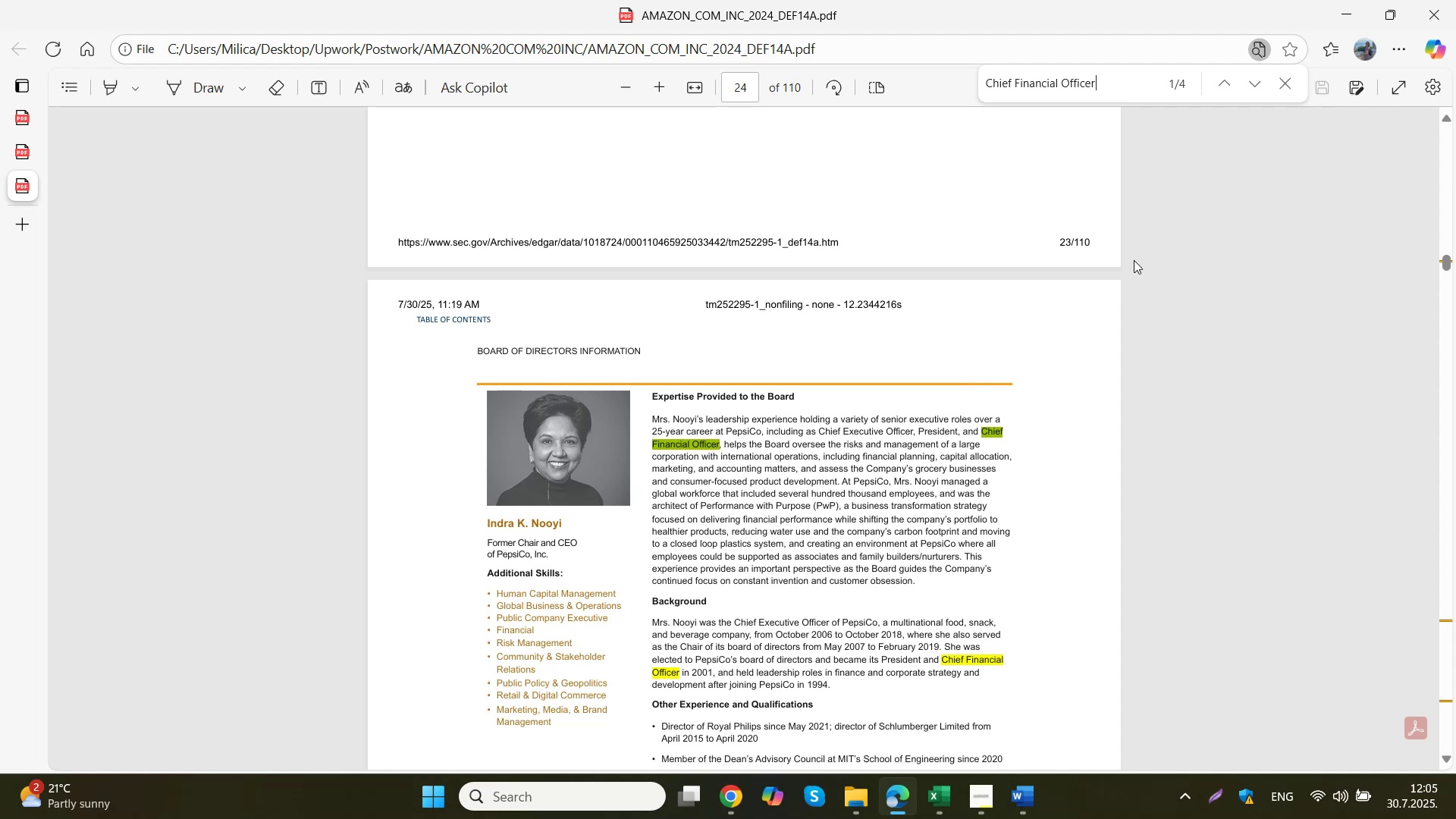 
left_click([1257, 86])
 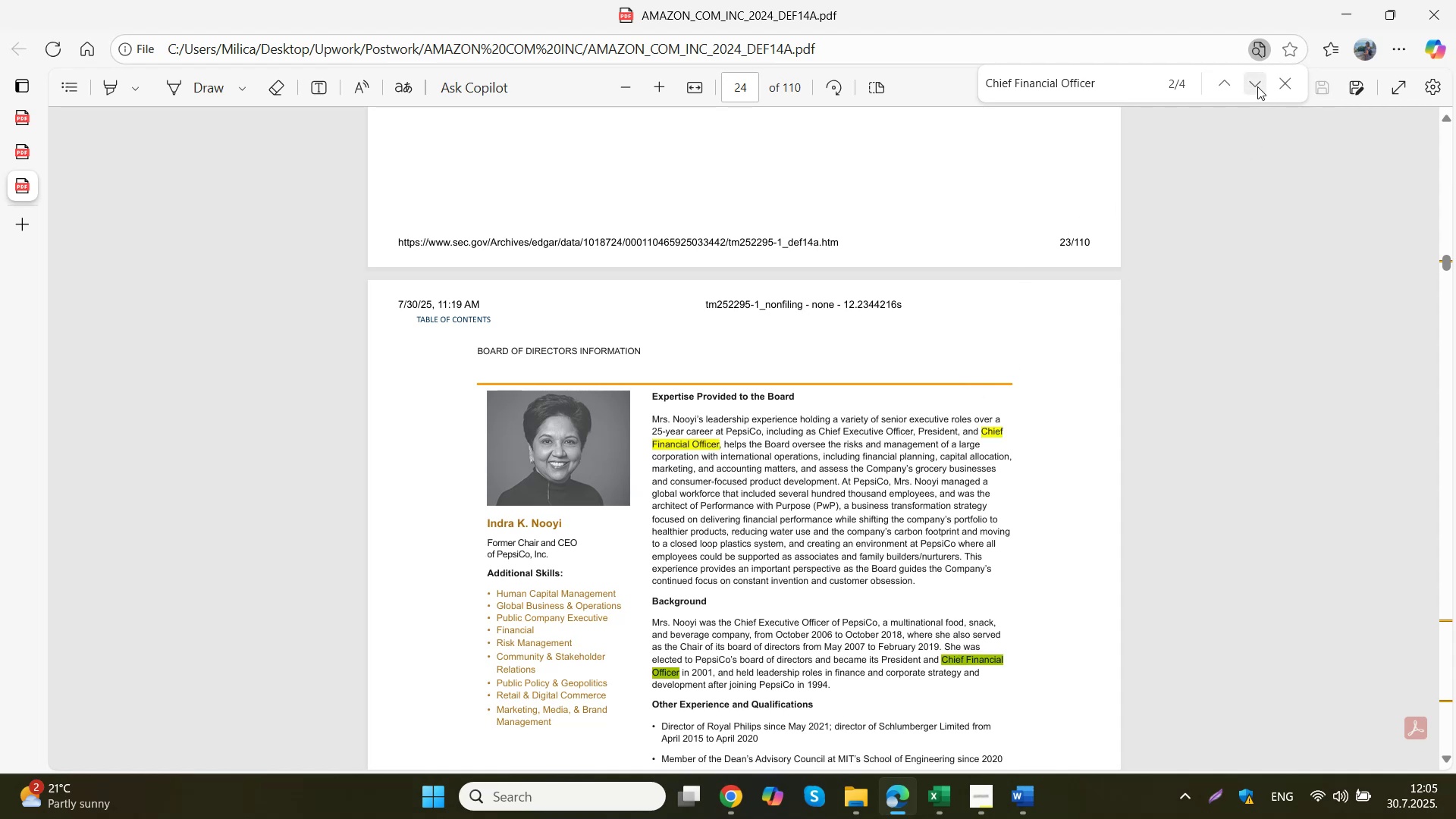 
left_click([1257, 86])
 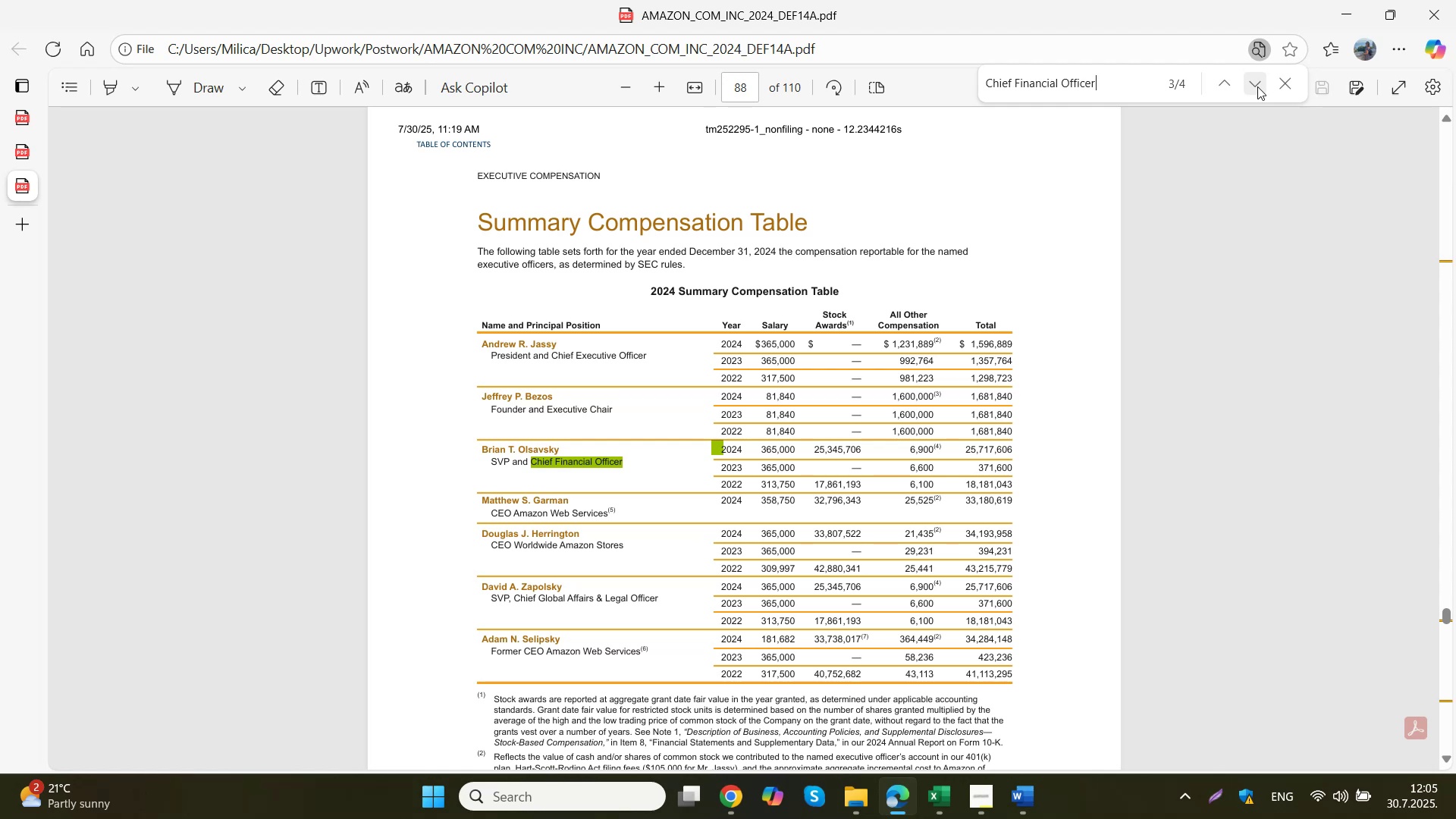 
left_click([1257, 86])
 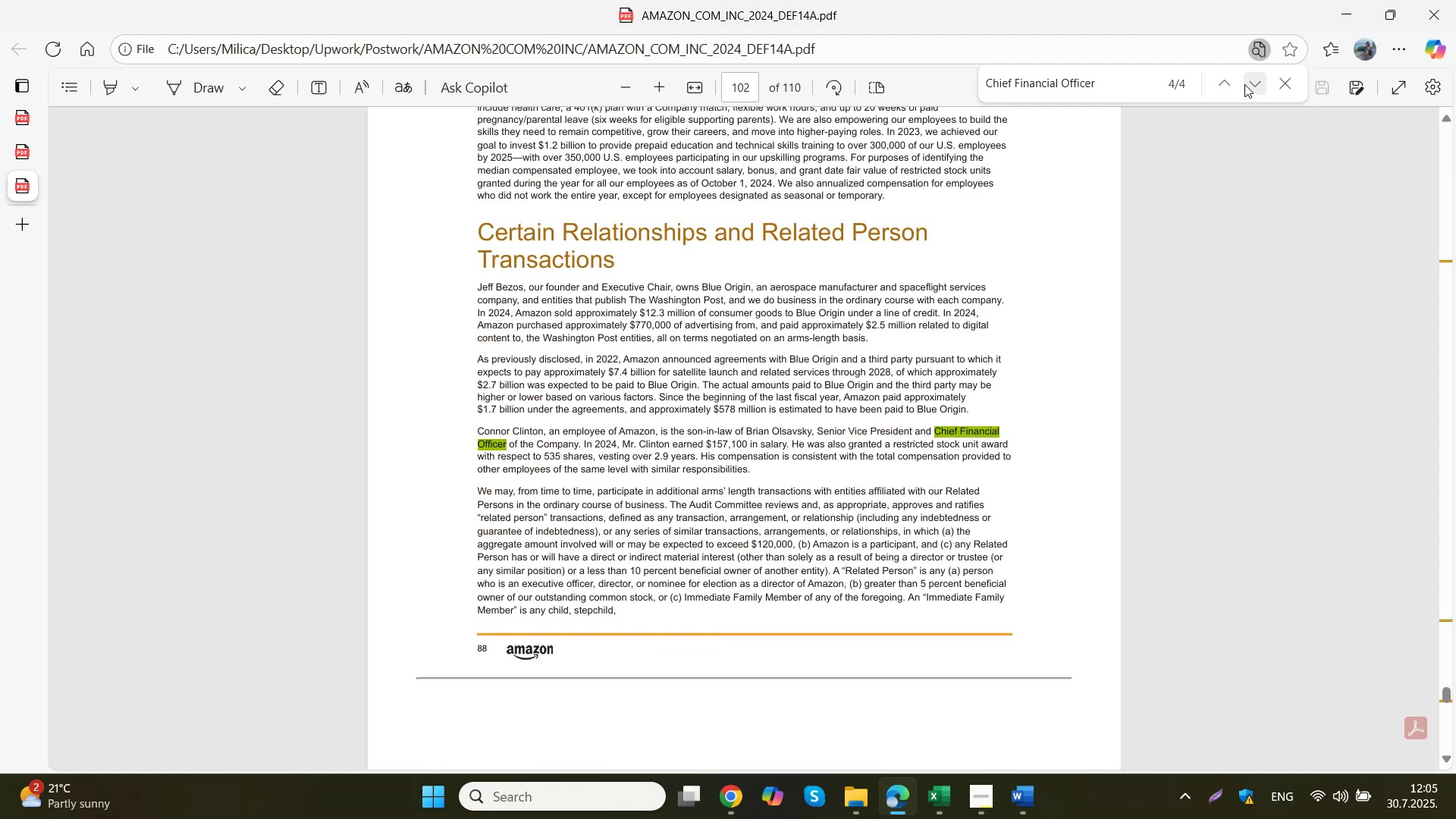 
left_click_drag(start_coordinate=[1107, 86], to_coordinate=[904, 127])
 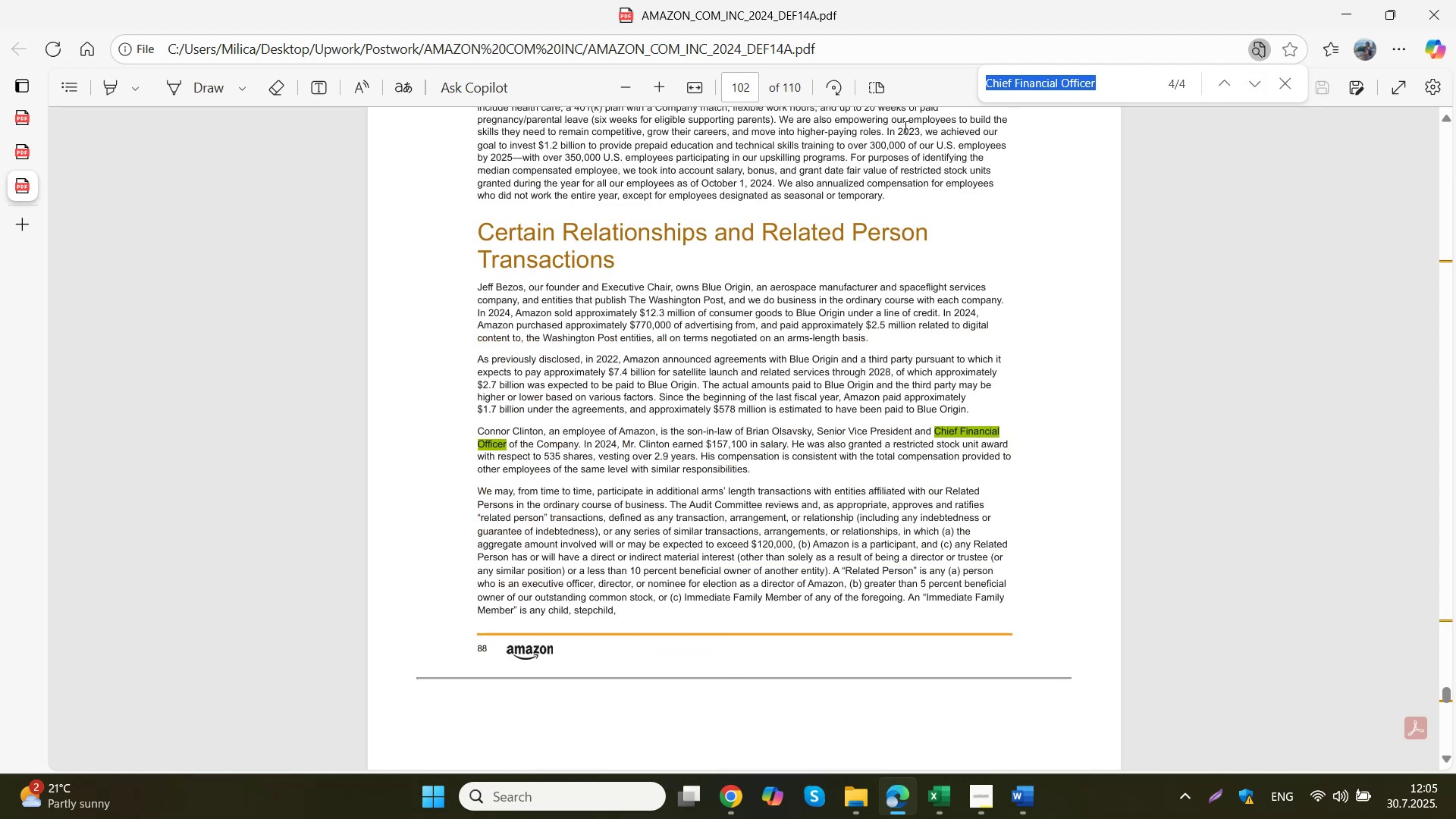 
type(brianvow)
key(Backspace)
key(Backspace)
key(Backspace)
type( ol)
key(Backspace)
type(s)
key(Backspace)
type(lsav)
 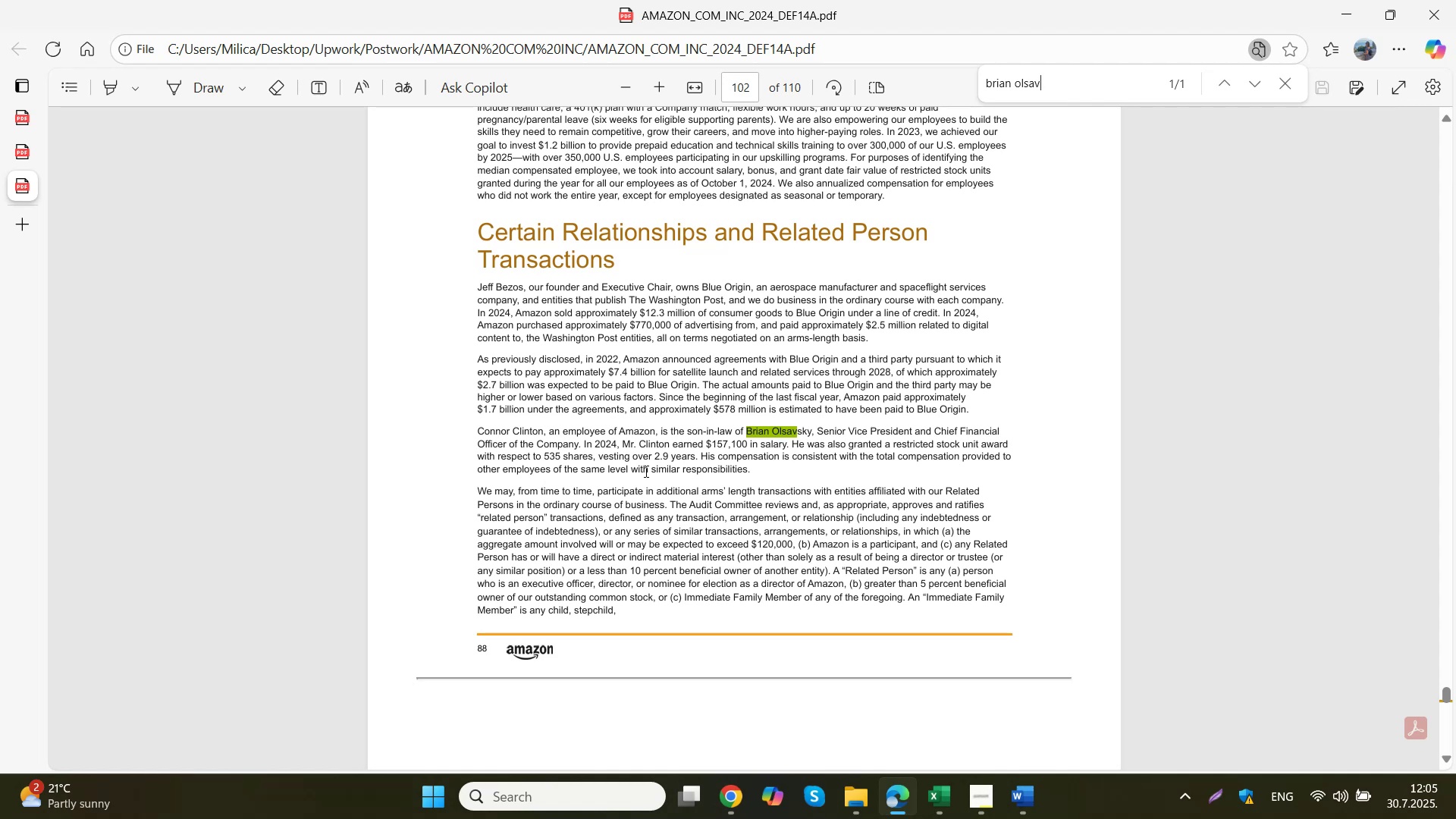 
wait(7.56)
 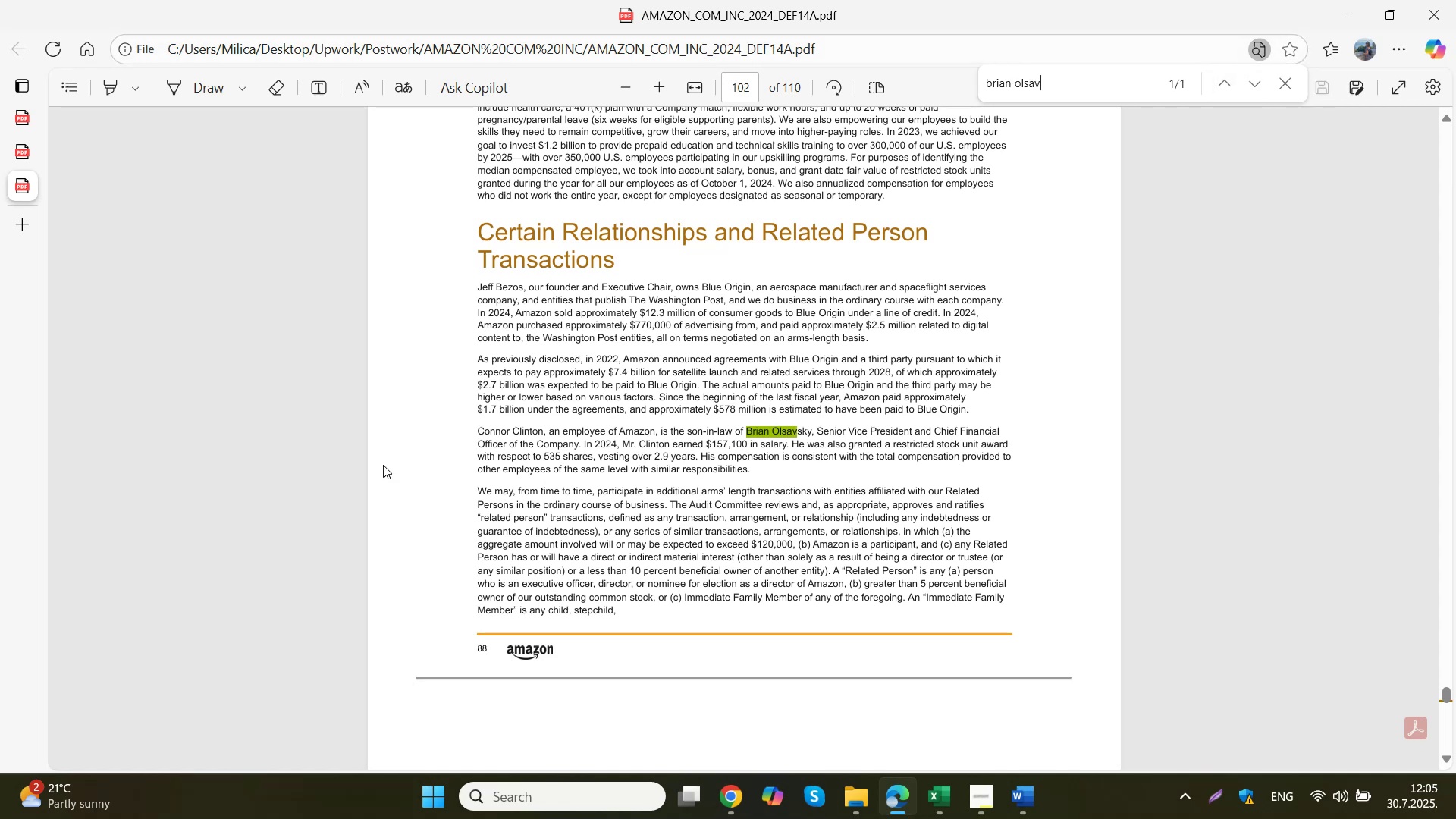 
left_click([1254, 92])
 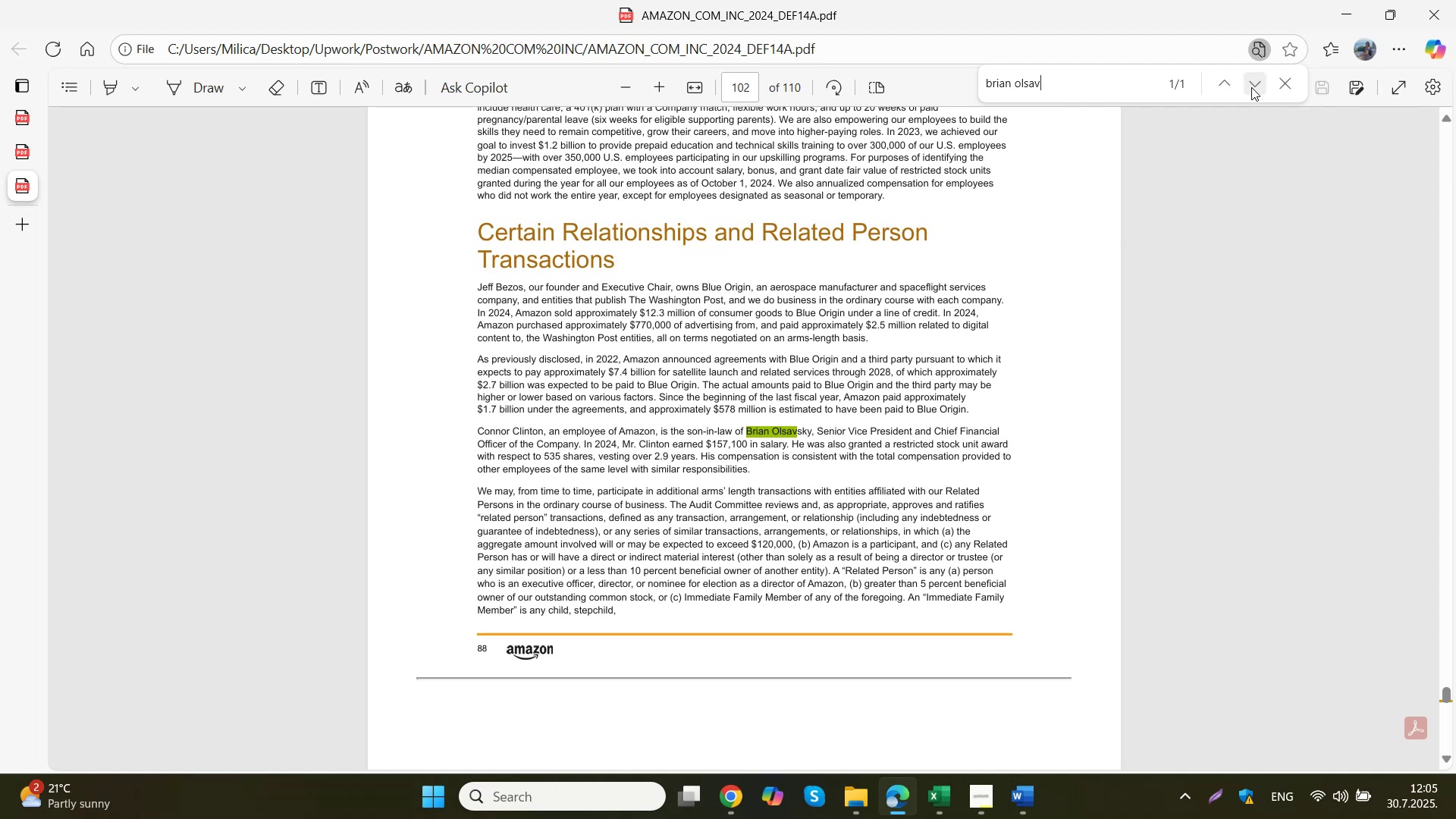 
left_click([1229, 84])
 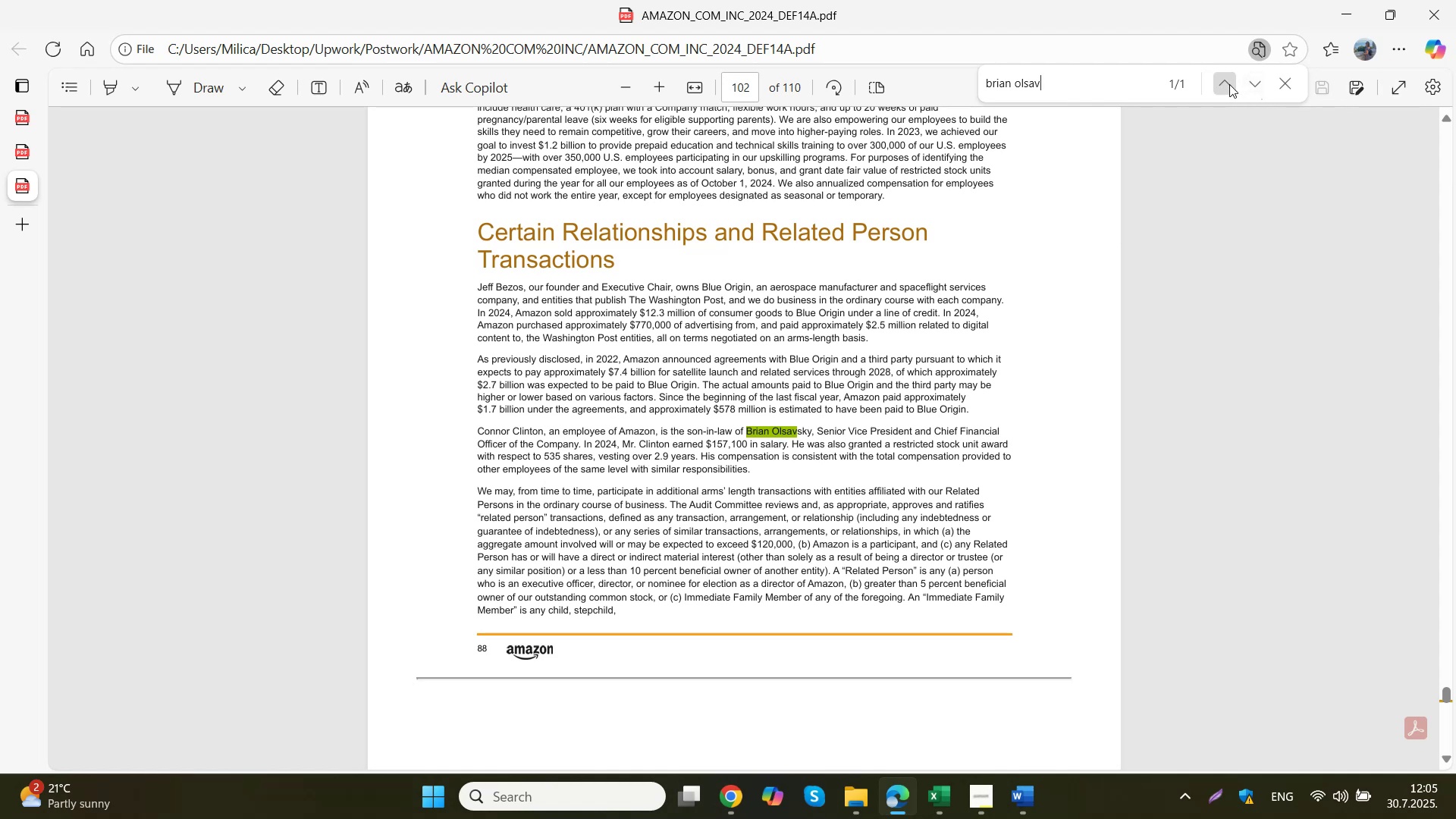 
scroll: coordinate [953, 262], scroll_direction: down, amount: 19.0
 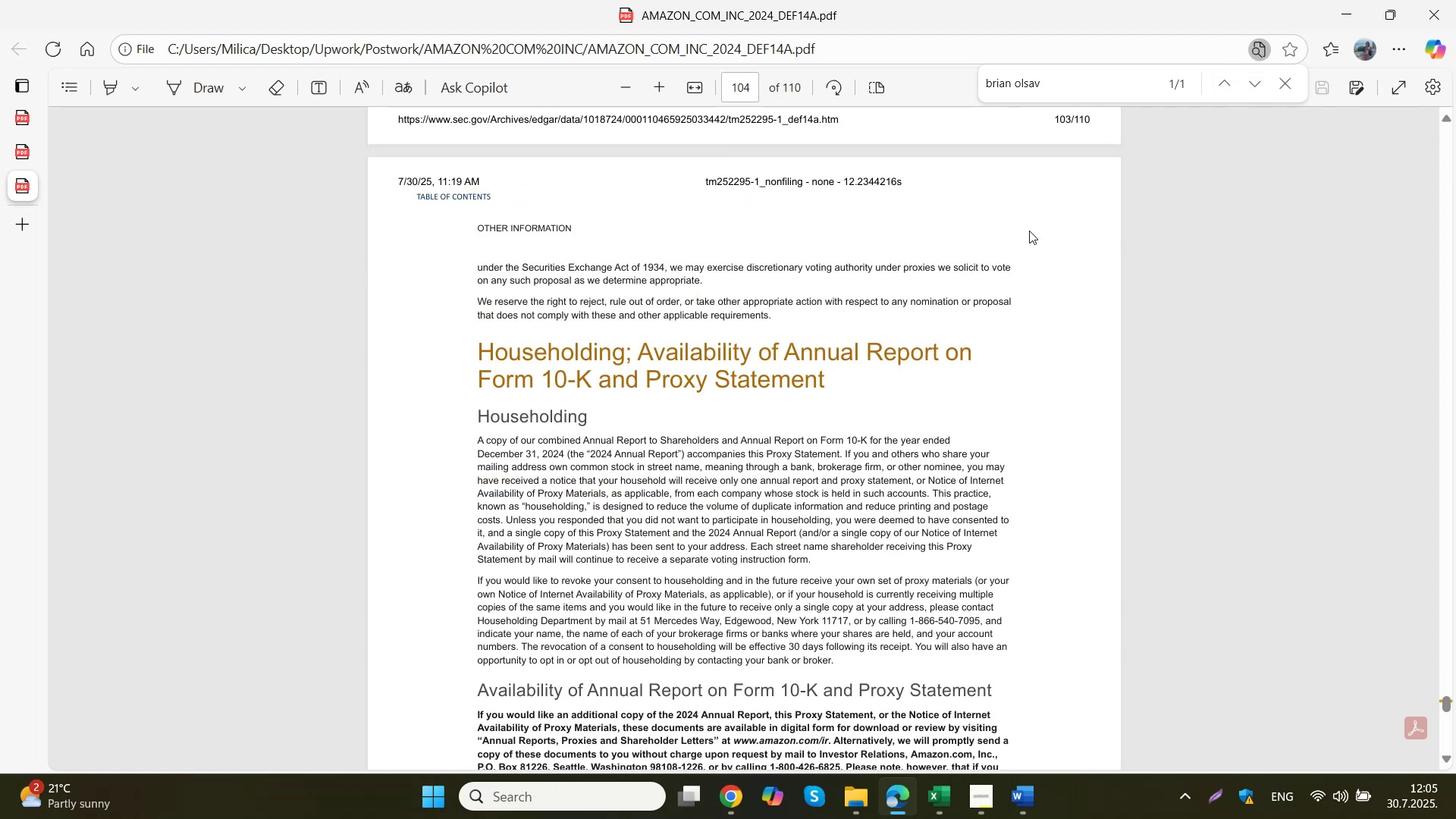 
left_click([1221, 83])
 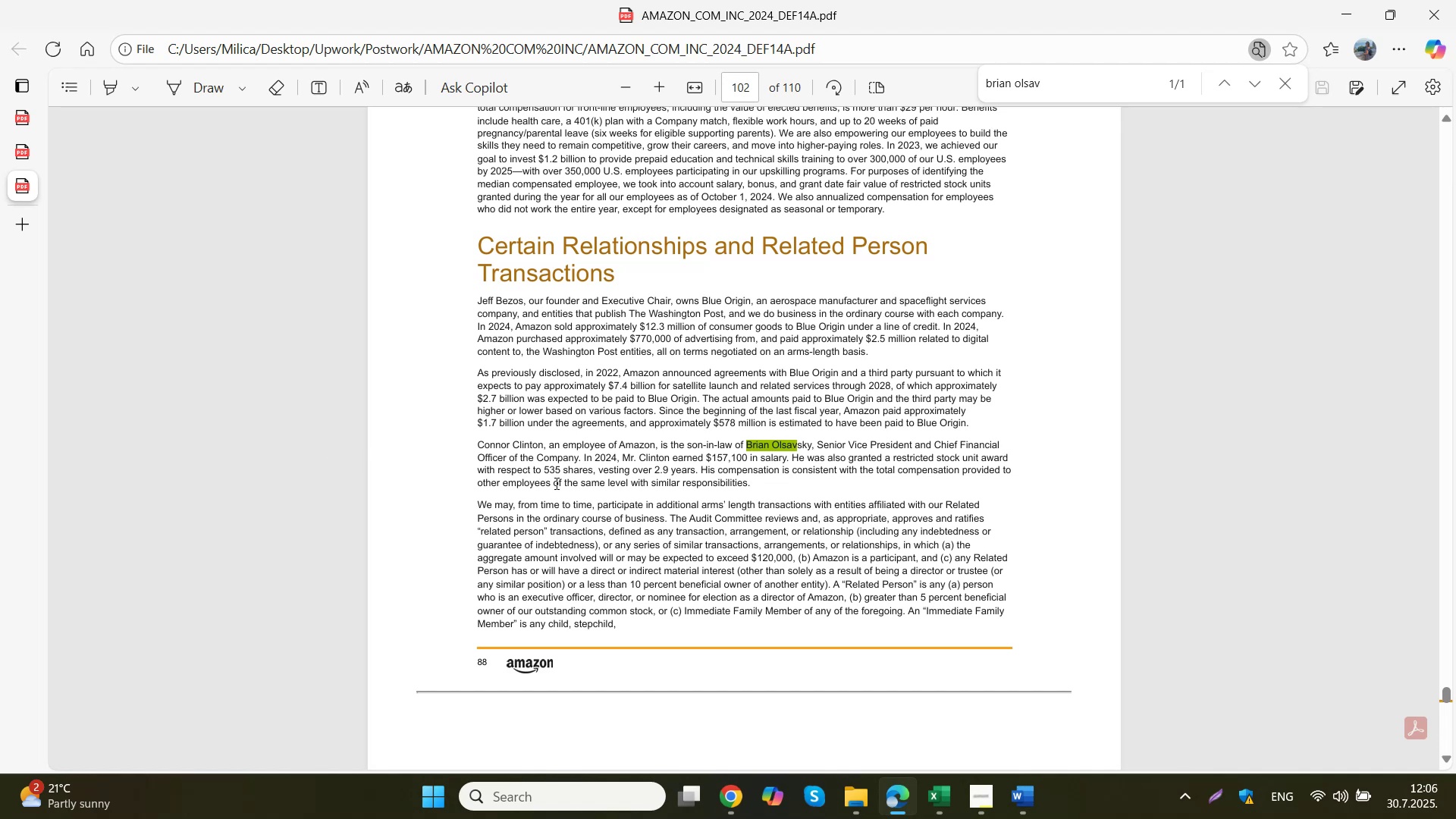 
wait(9.94)
 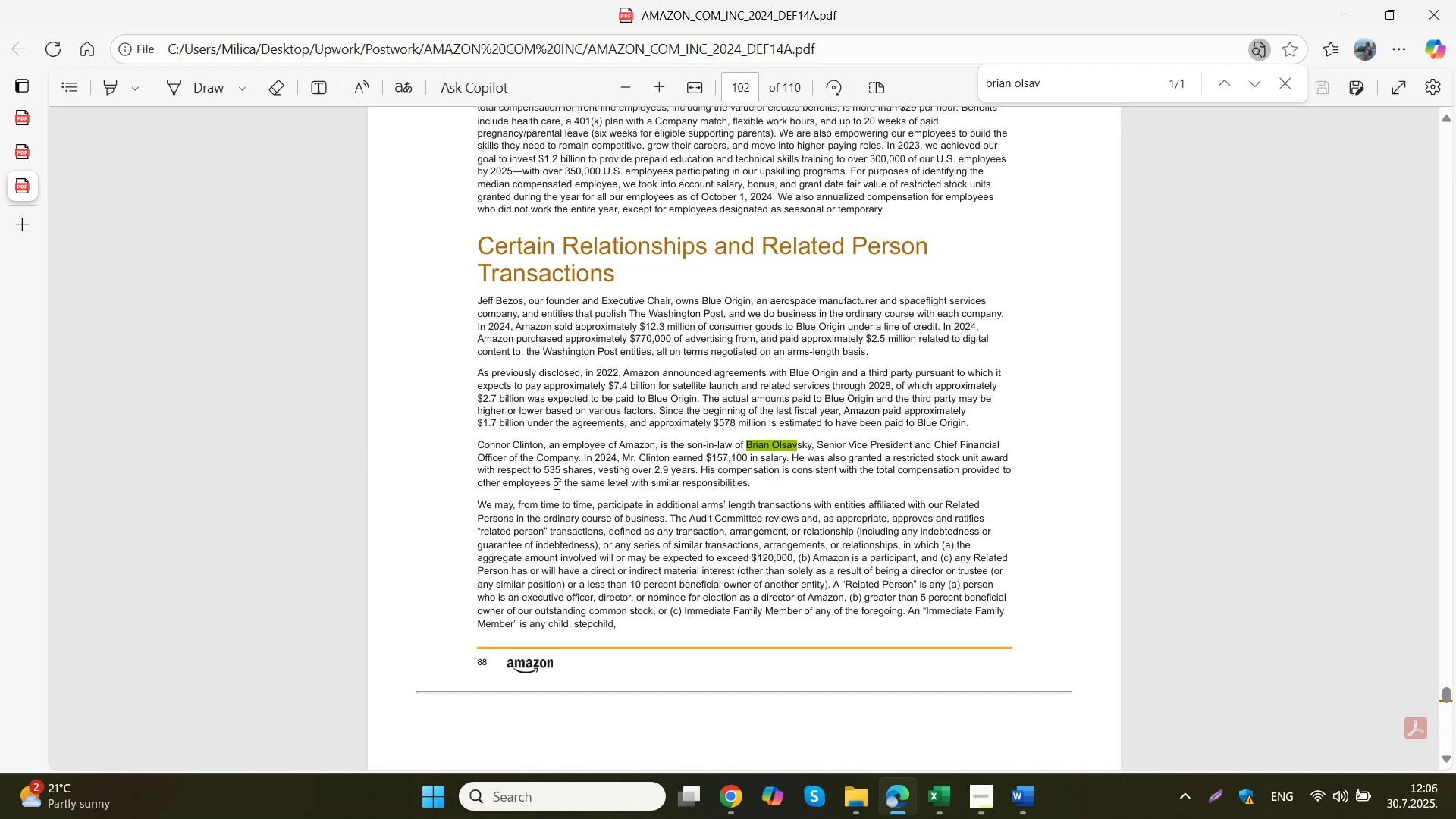 
mouse_move([816, 444])
 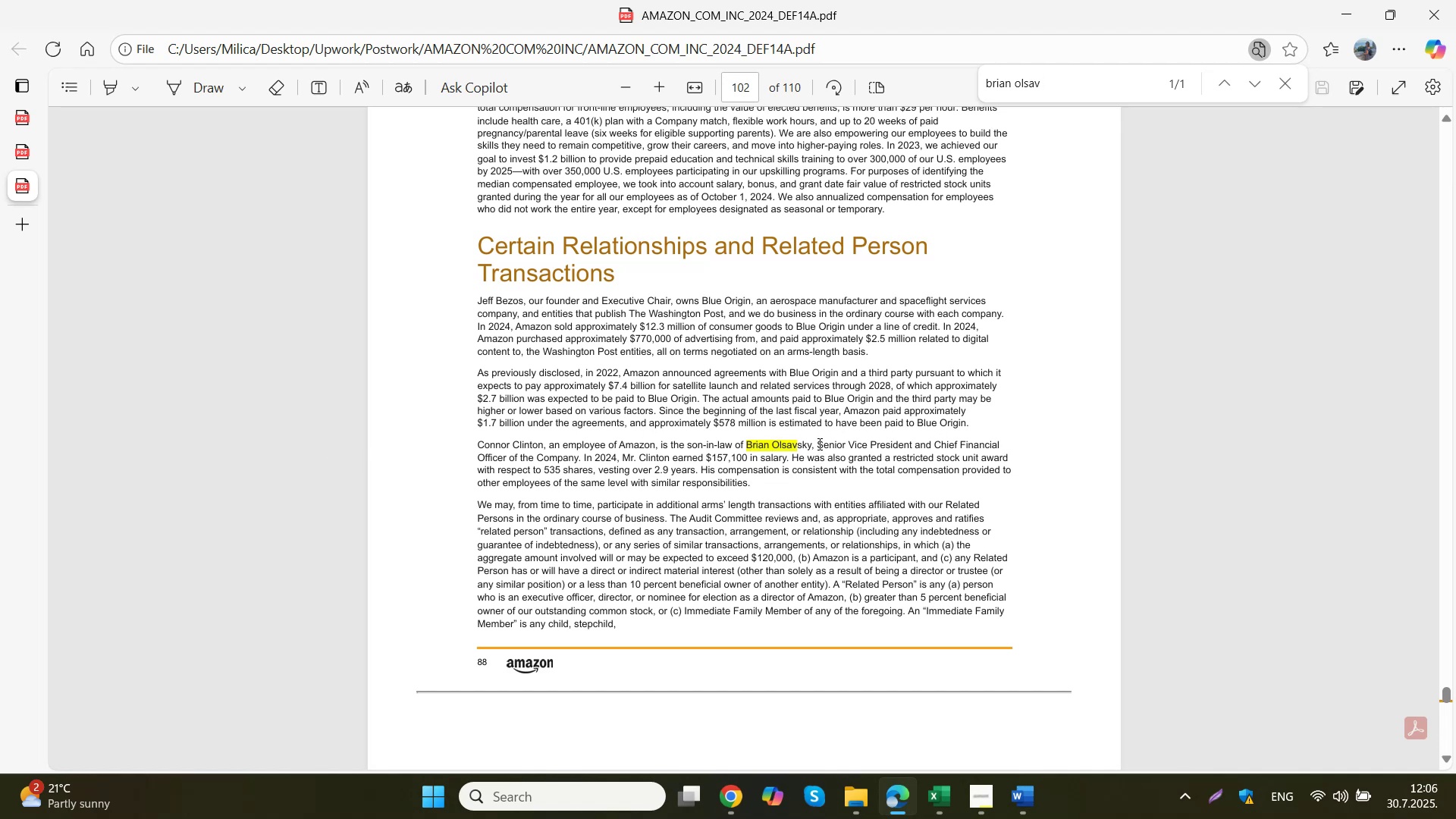 
left_click_drag(start_coordinate=[815, 444], to_coordinate=[824, 444])
 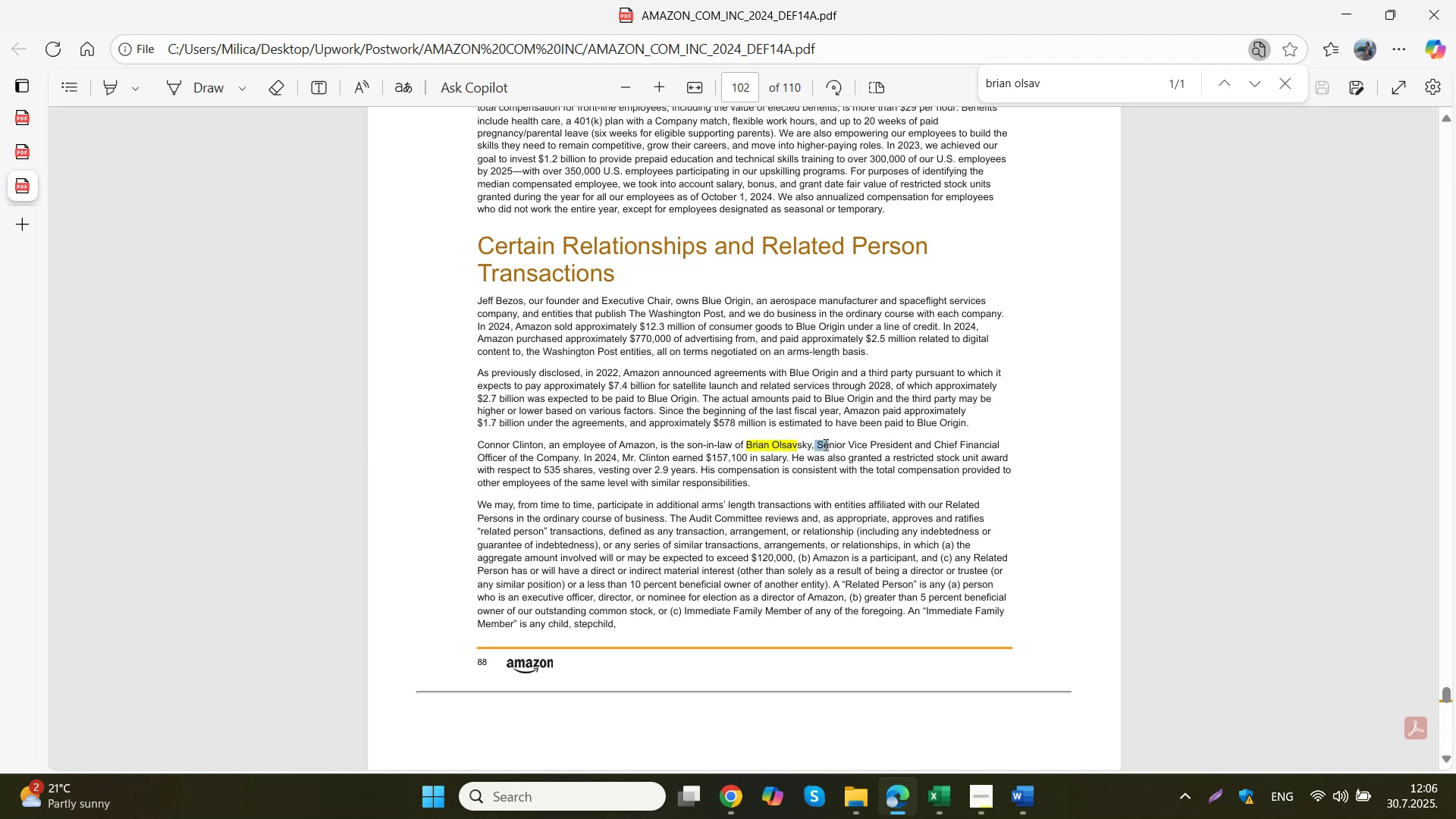 
left_click([824, 444])
 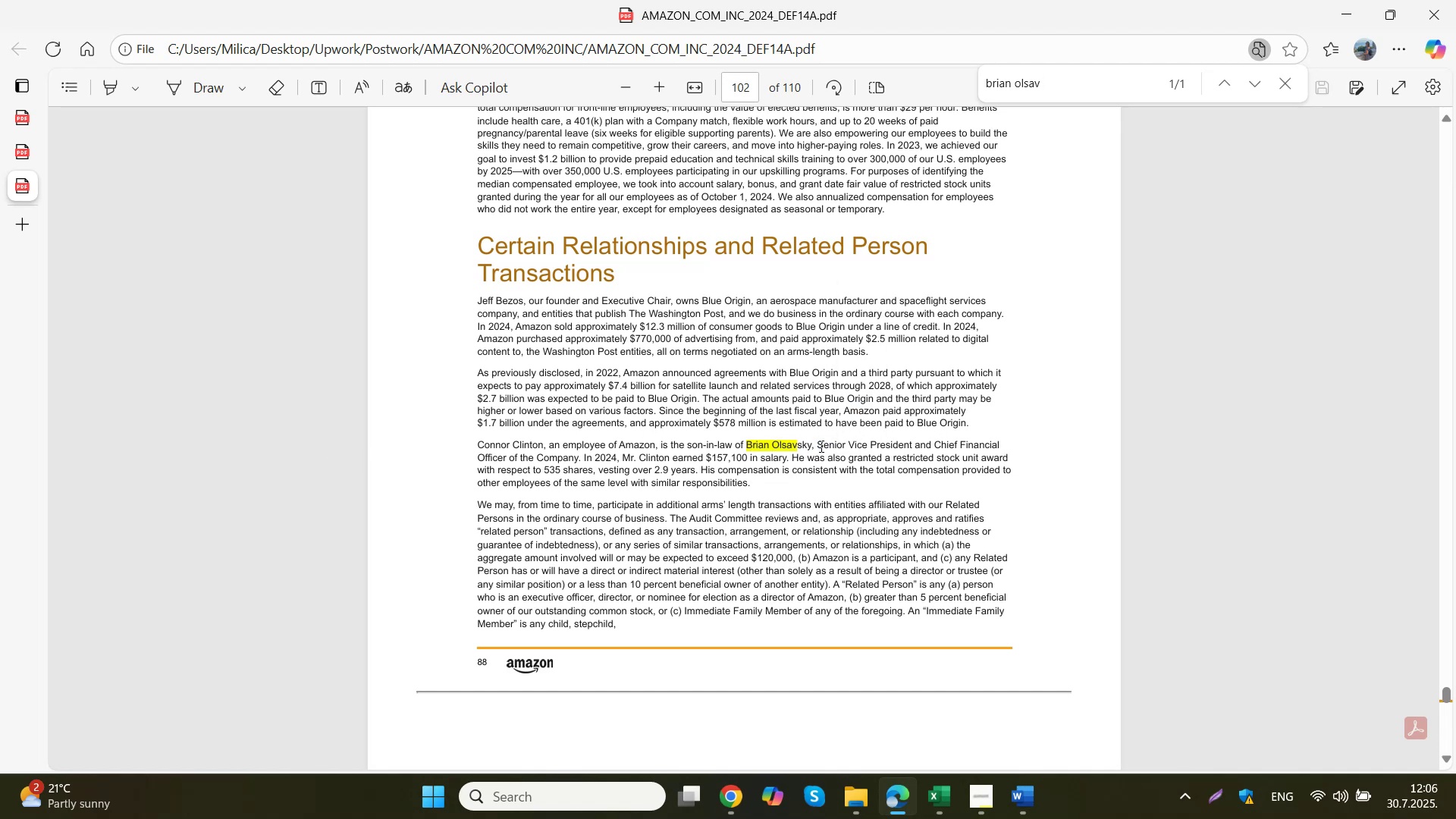 
left_click_drag(start_coordinate=[815, 446], to_coordinate=[578, 458])
 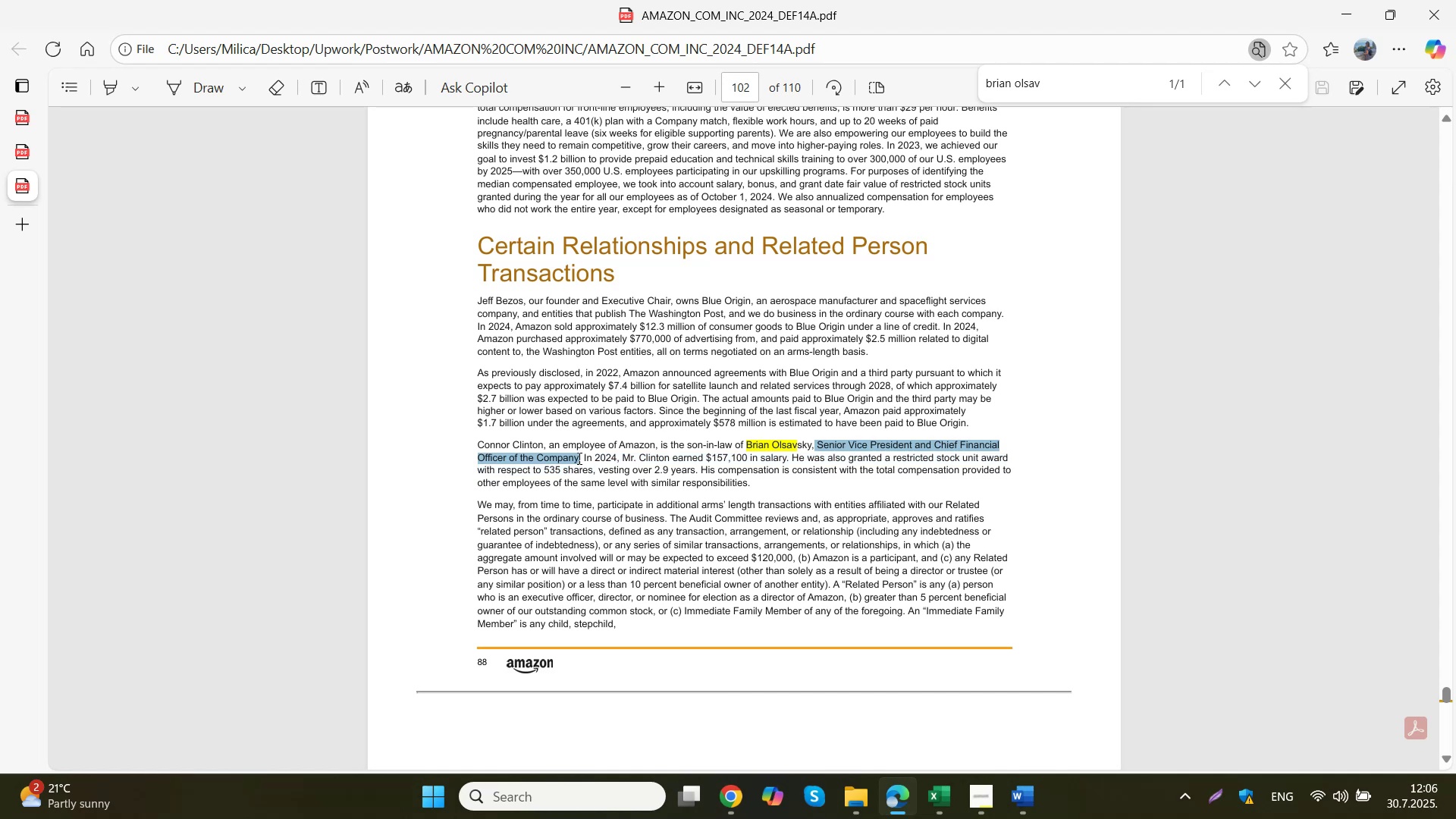 
key(Control+C)
 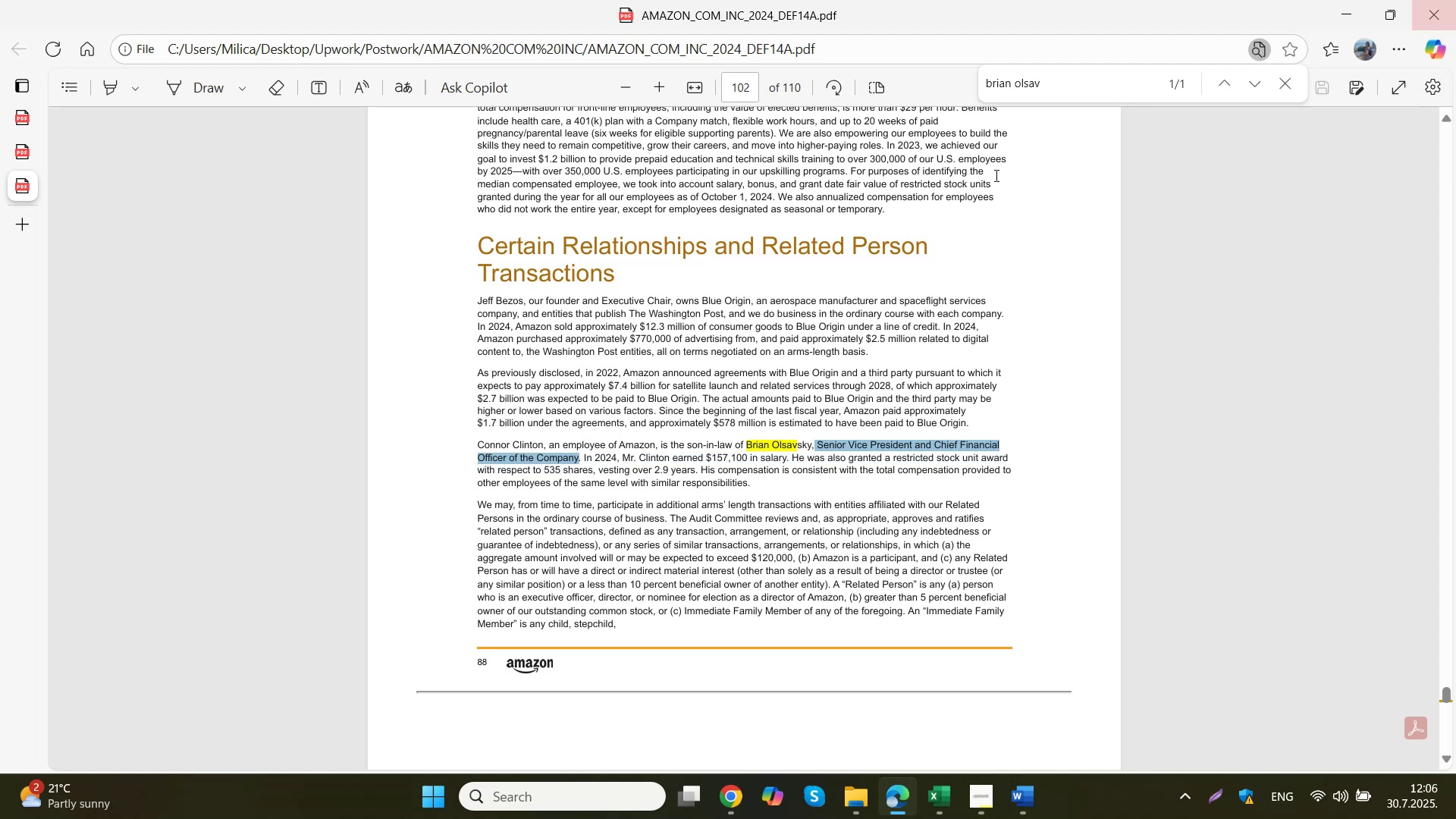 
left_click_drag(start_coordinate=[1063, 91], to_coordinate=[938, 89])
 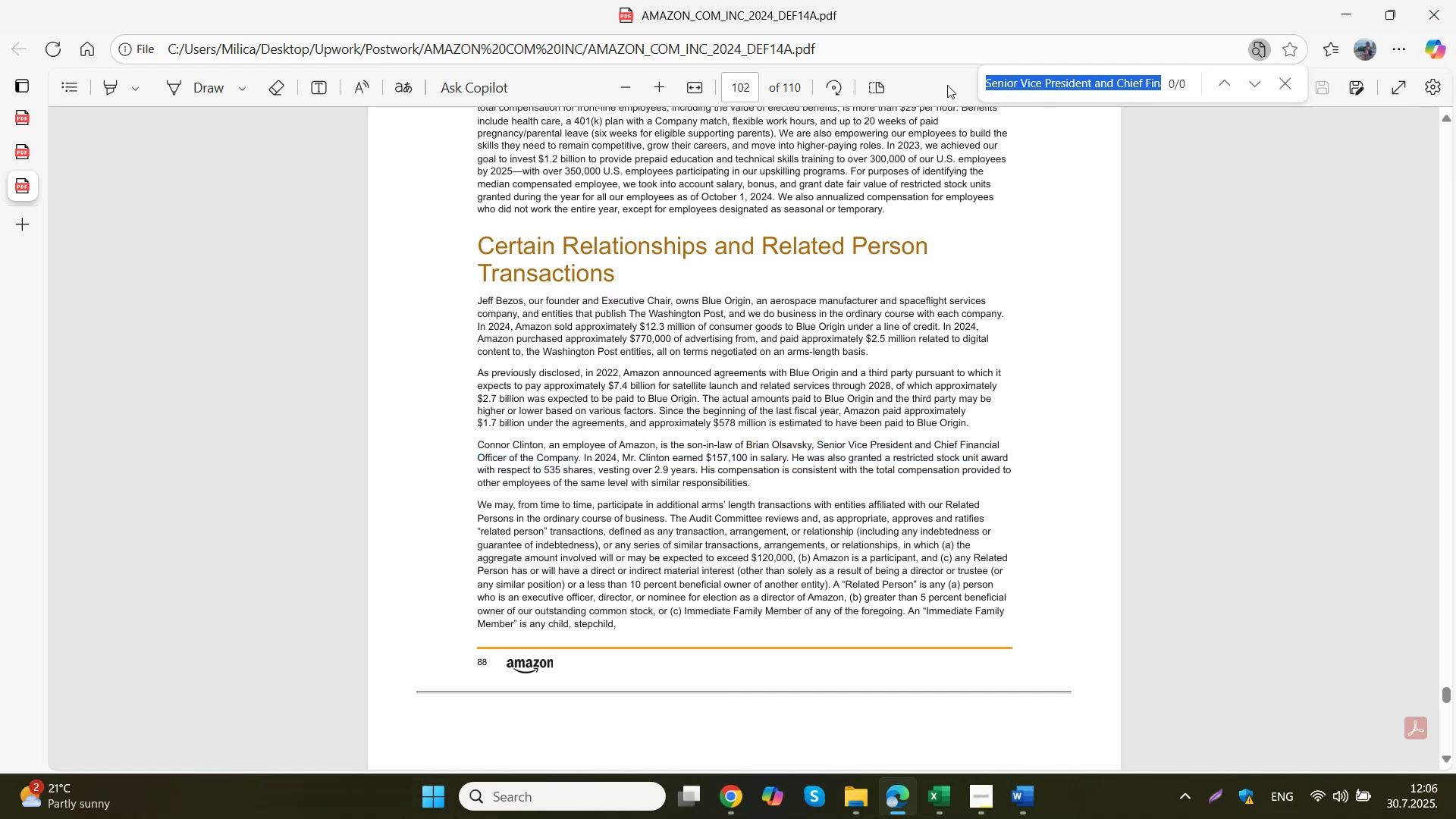 
key(Control+ControlLeft)
 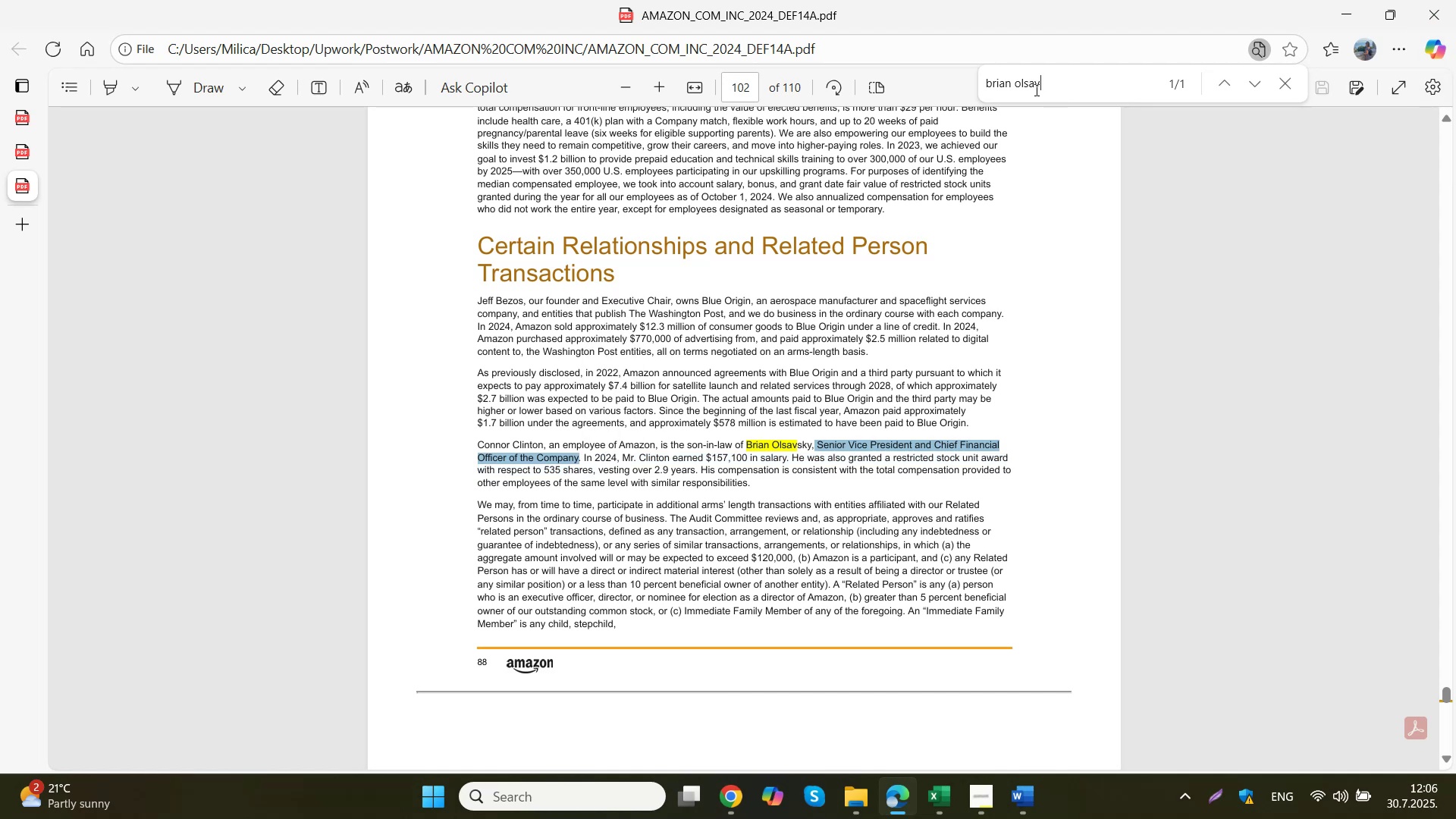 
key(Control+V)
 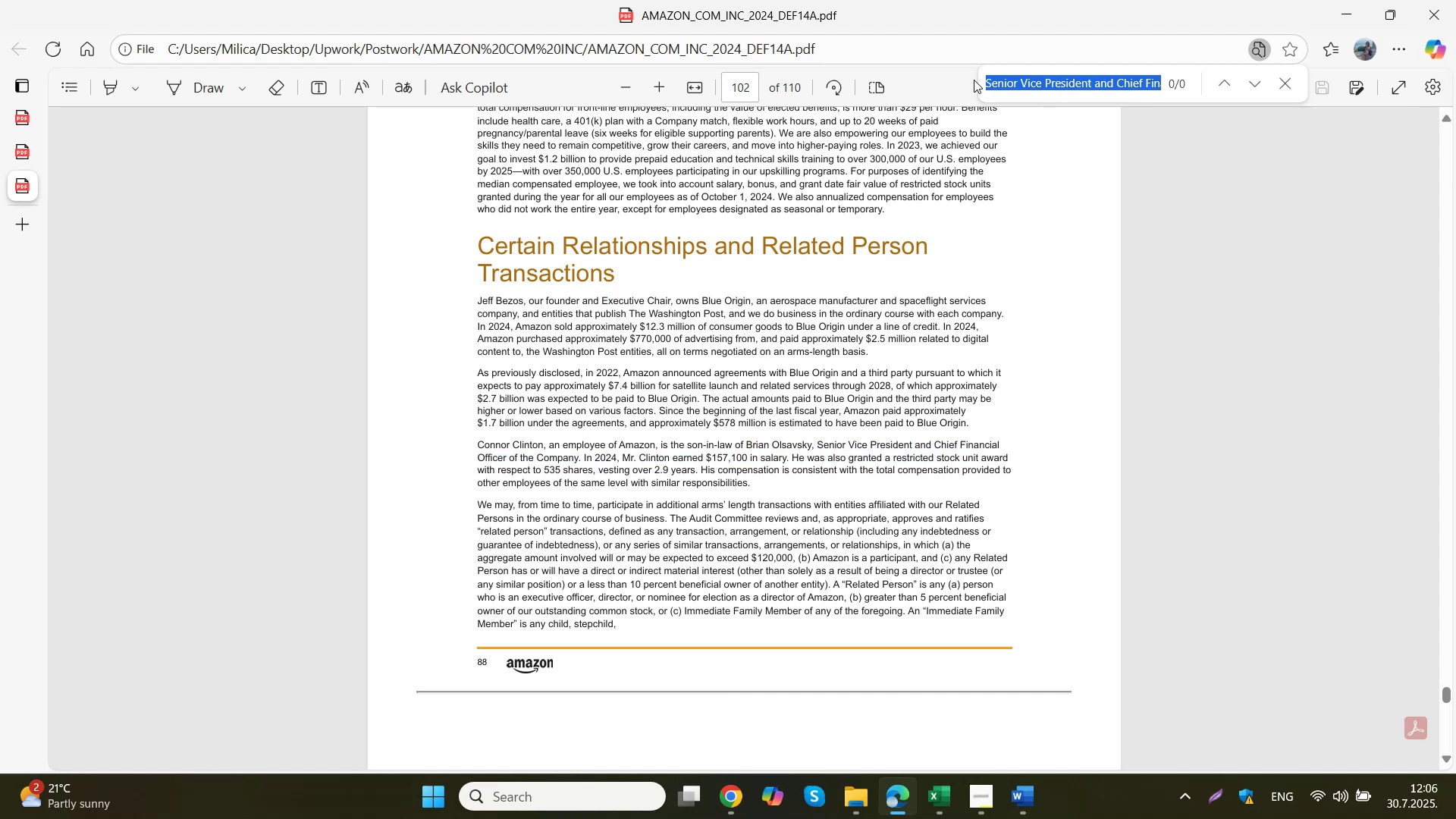 
left_click([1006, 86])
 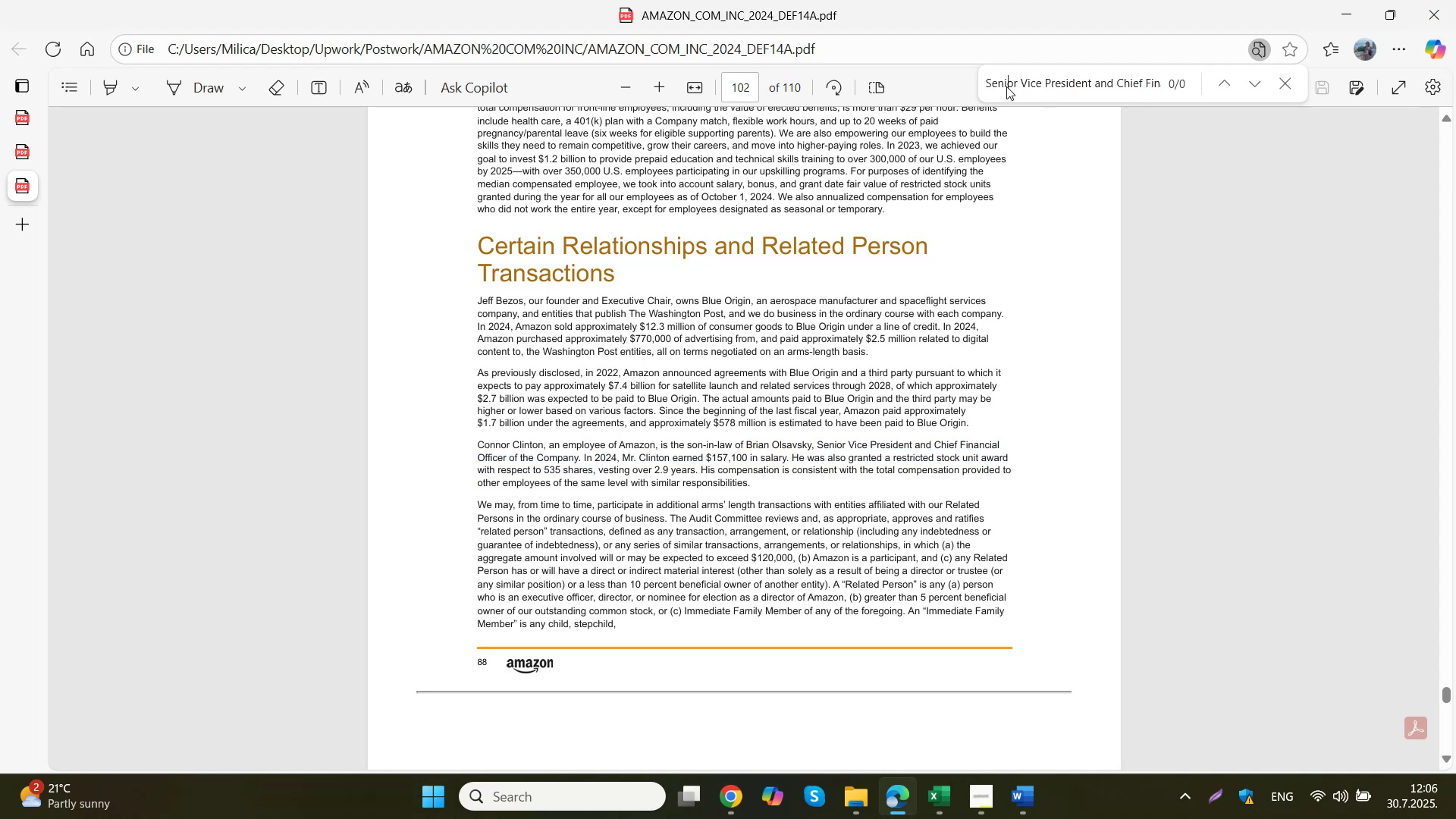 
left_click([991, 84])
 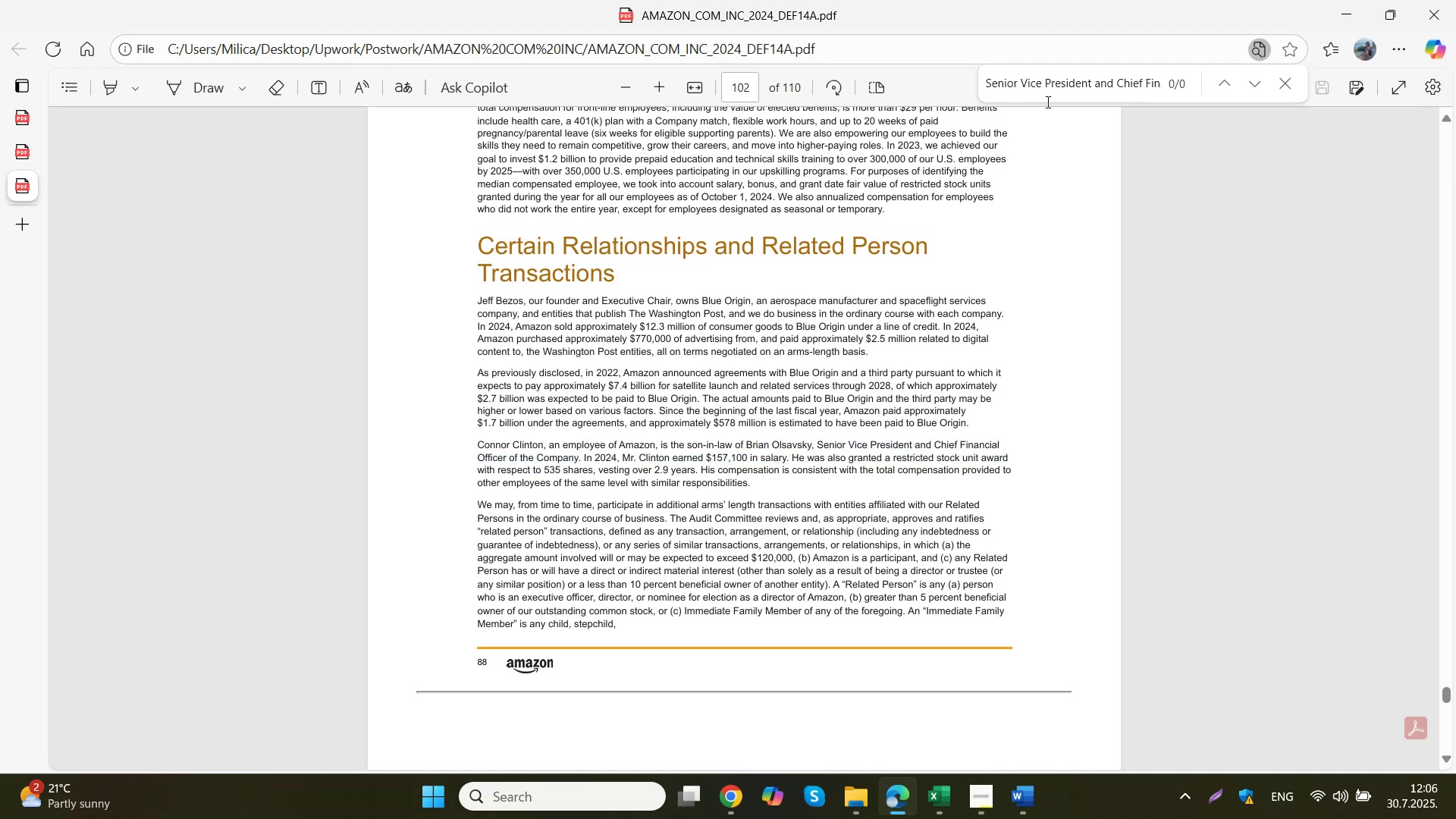 
key(ArrowLeft)
 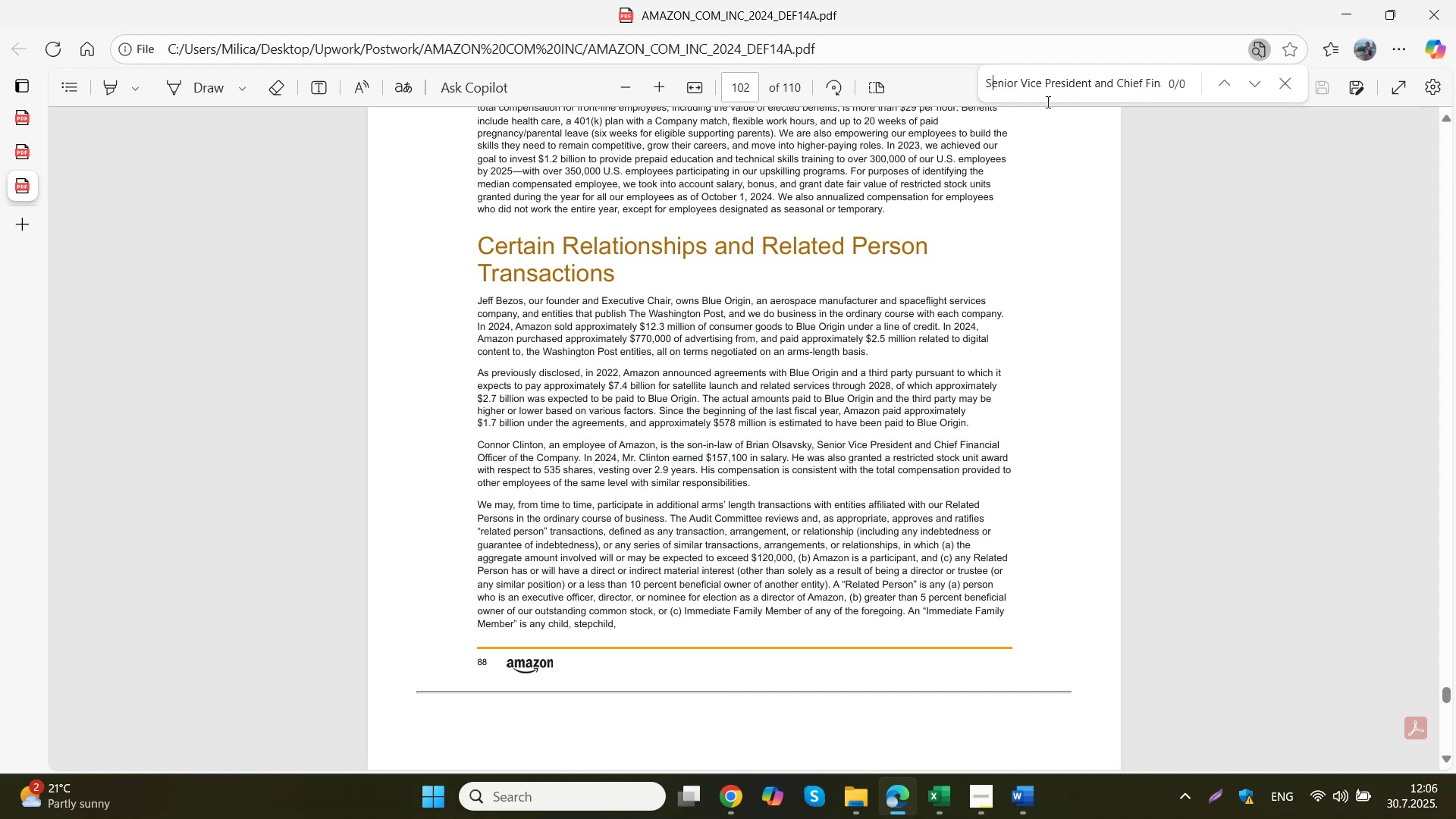 
key(ArrowLeft)
 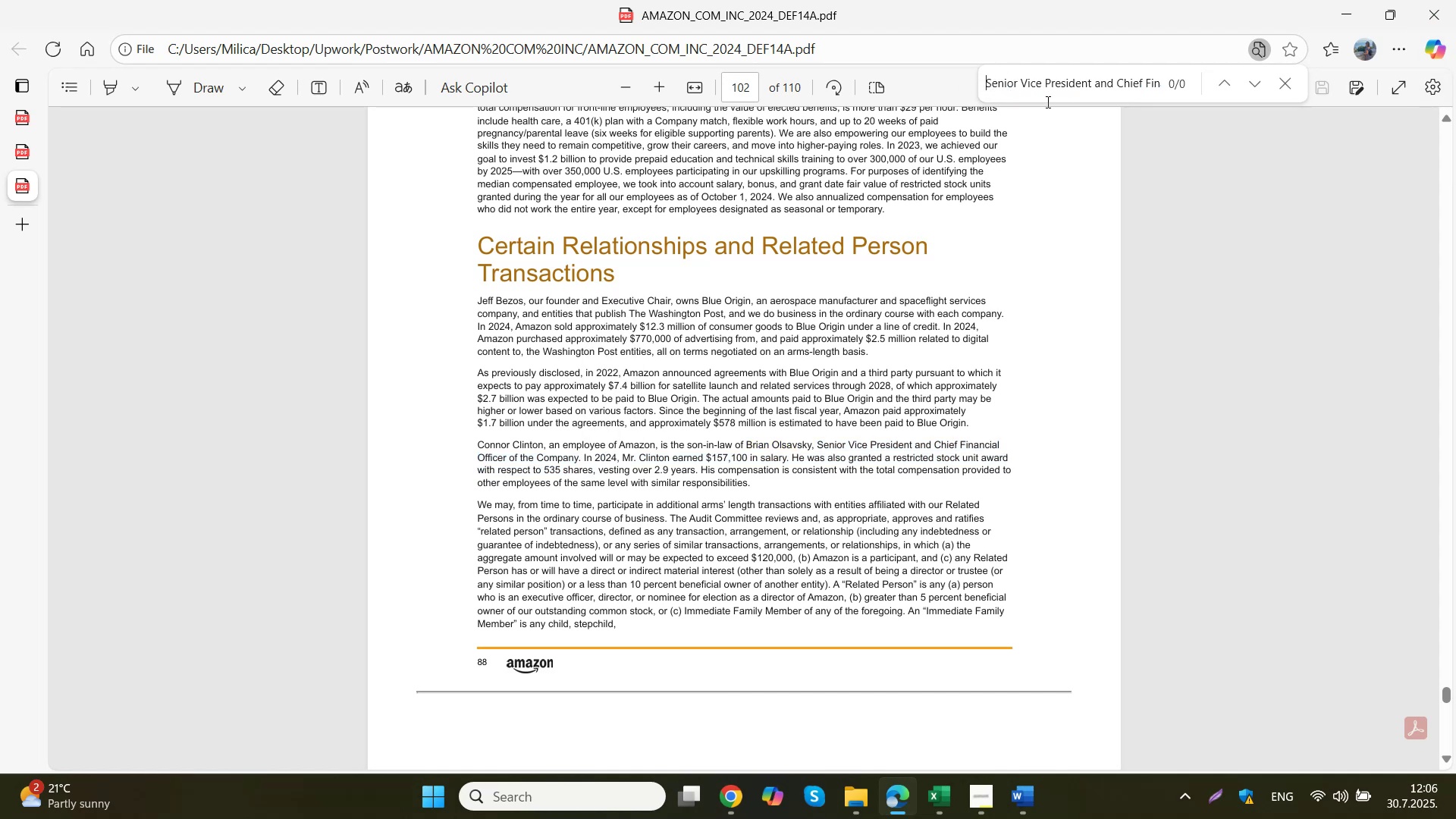 
key(Backspace)
 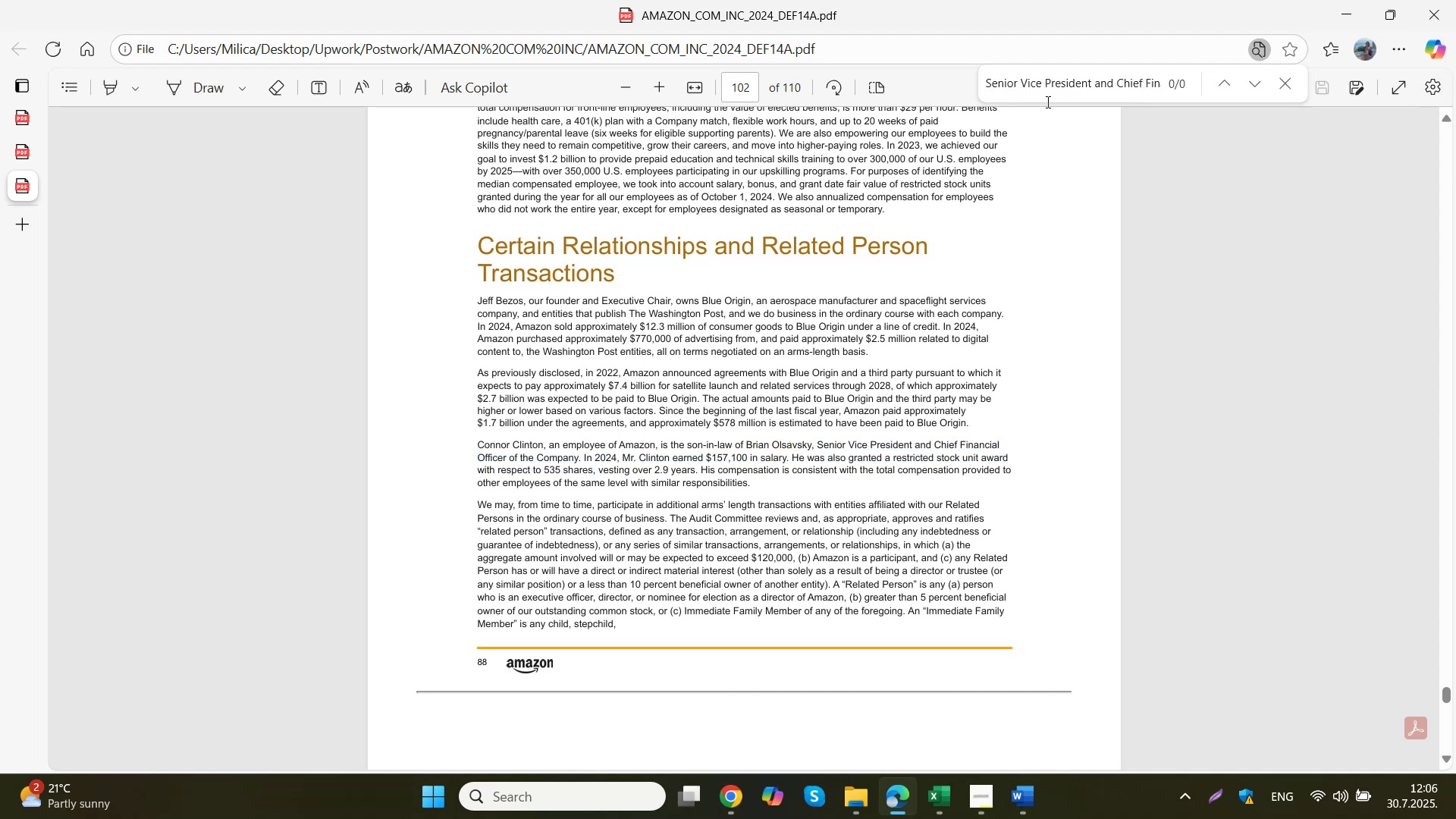 
key(Backspace)
 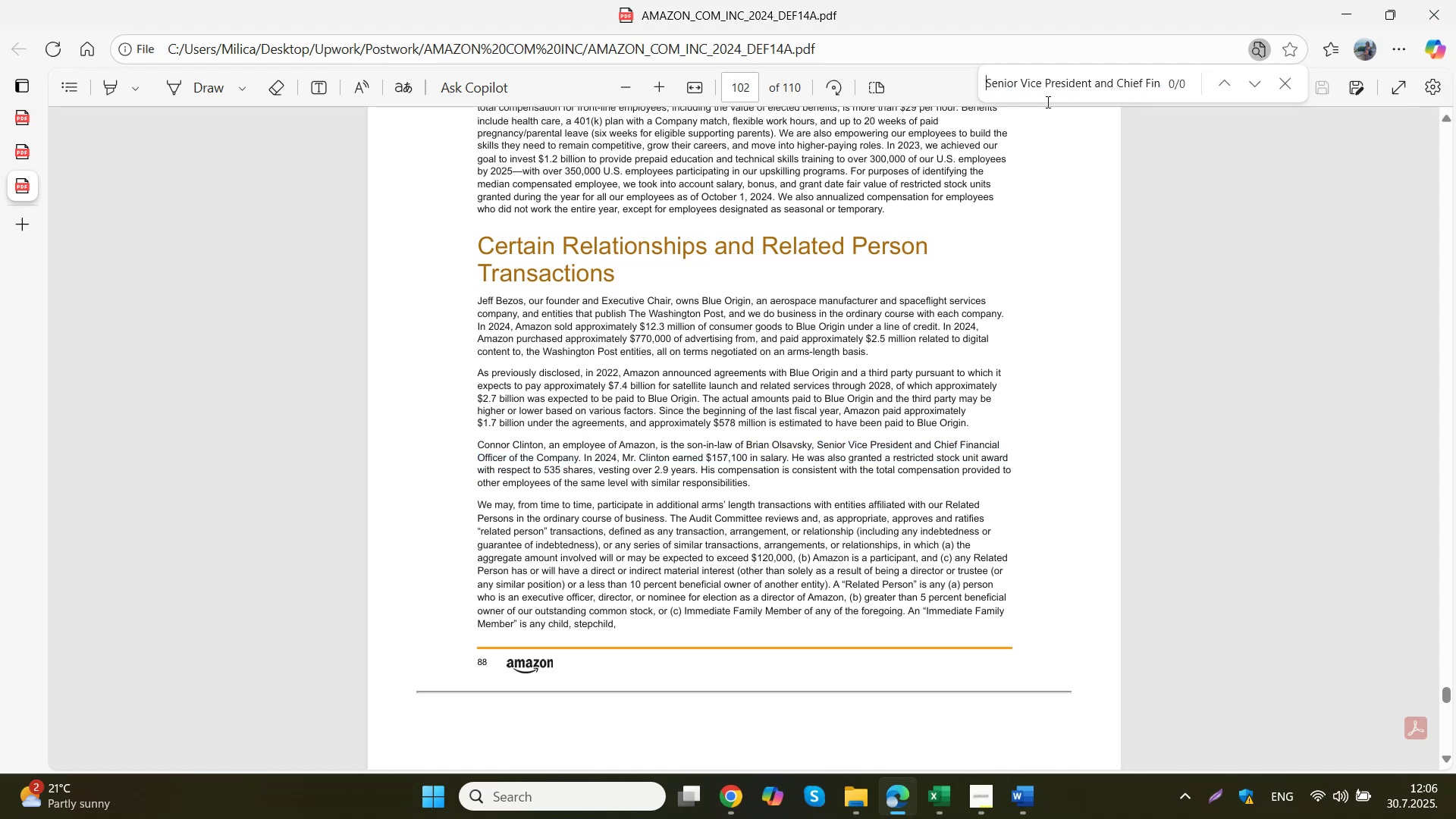 
hold_key(key=ArrowRight, duration=1.53)
 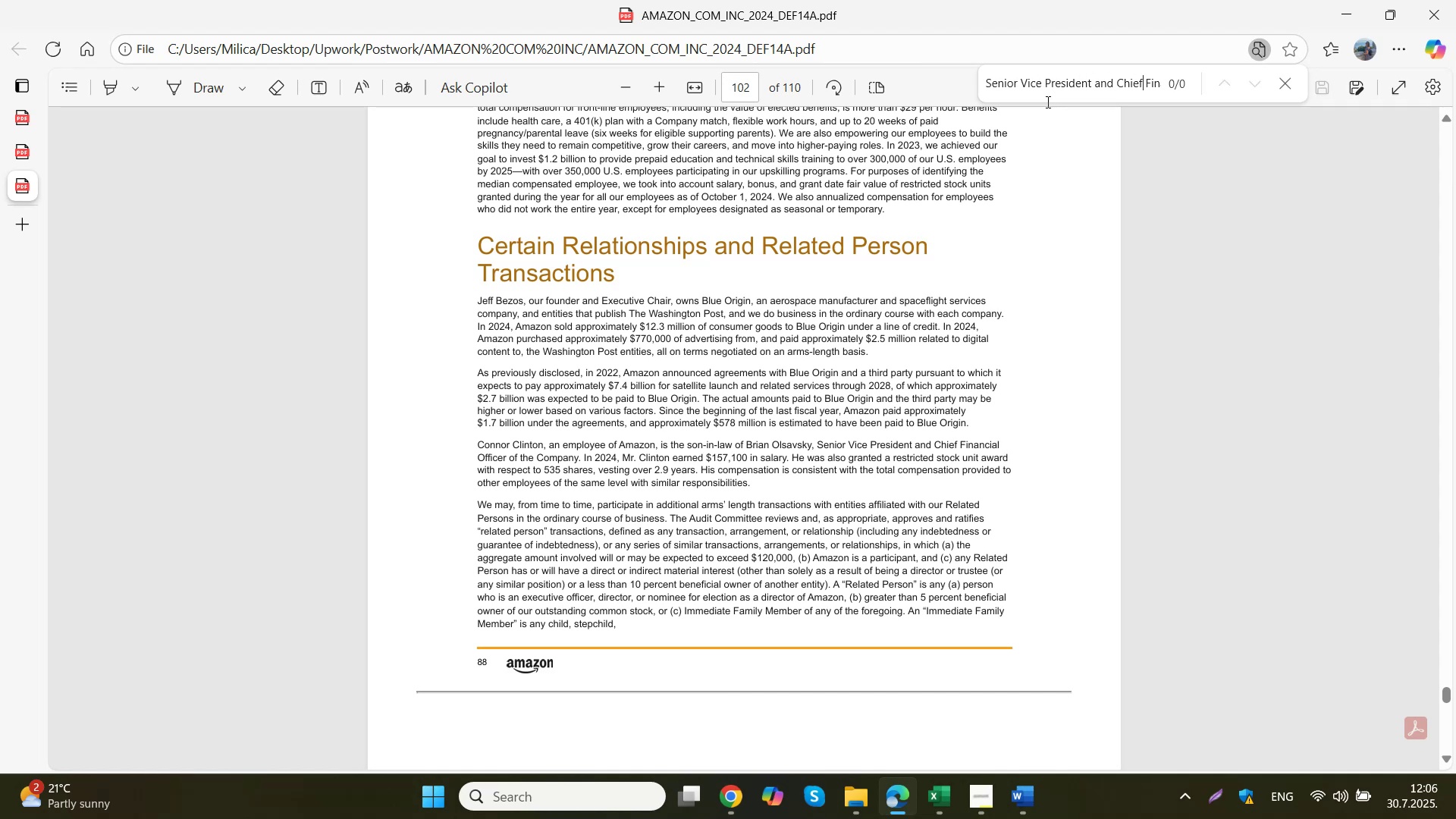 
hold_key(key=ArrowRight, duration=1.52)
 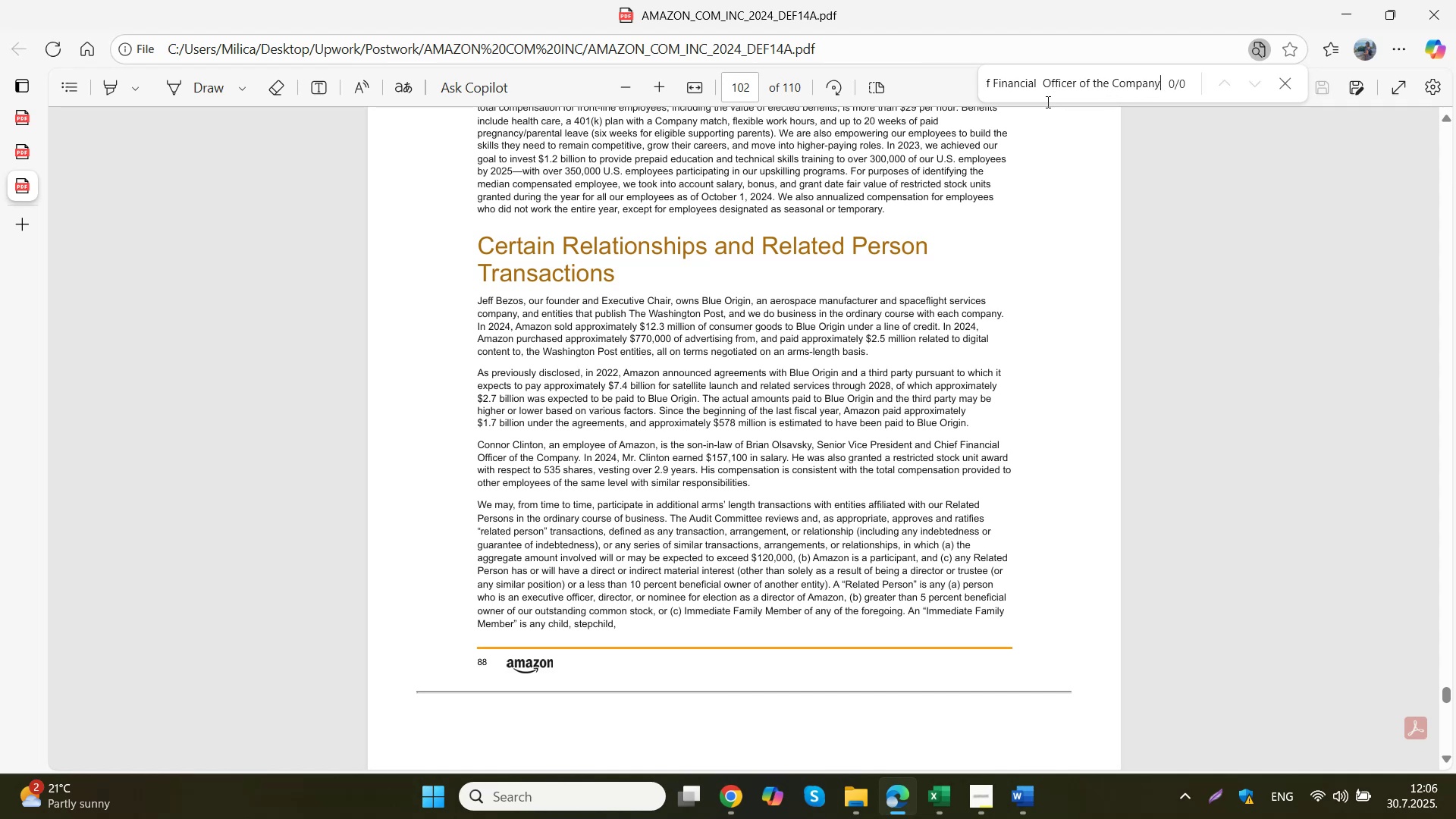 
hold_key(key=ArrowRight, duration=0.34)
 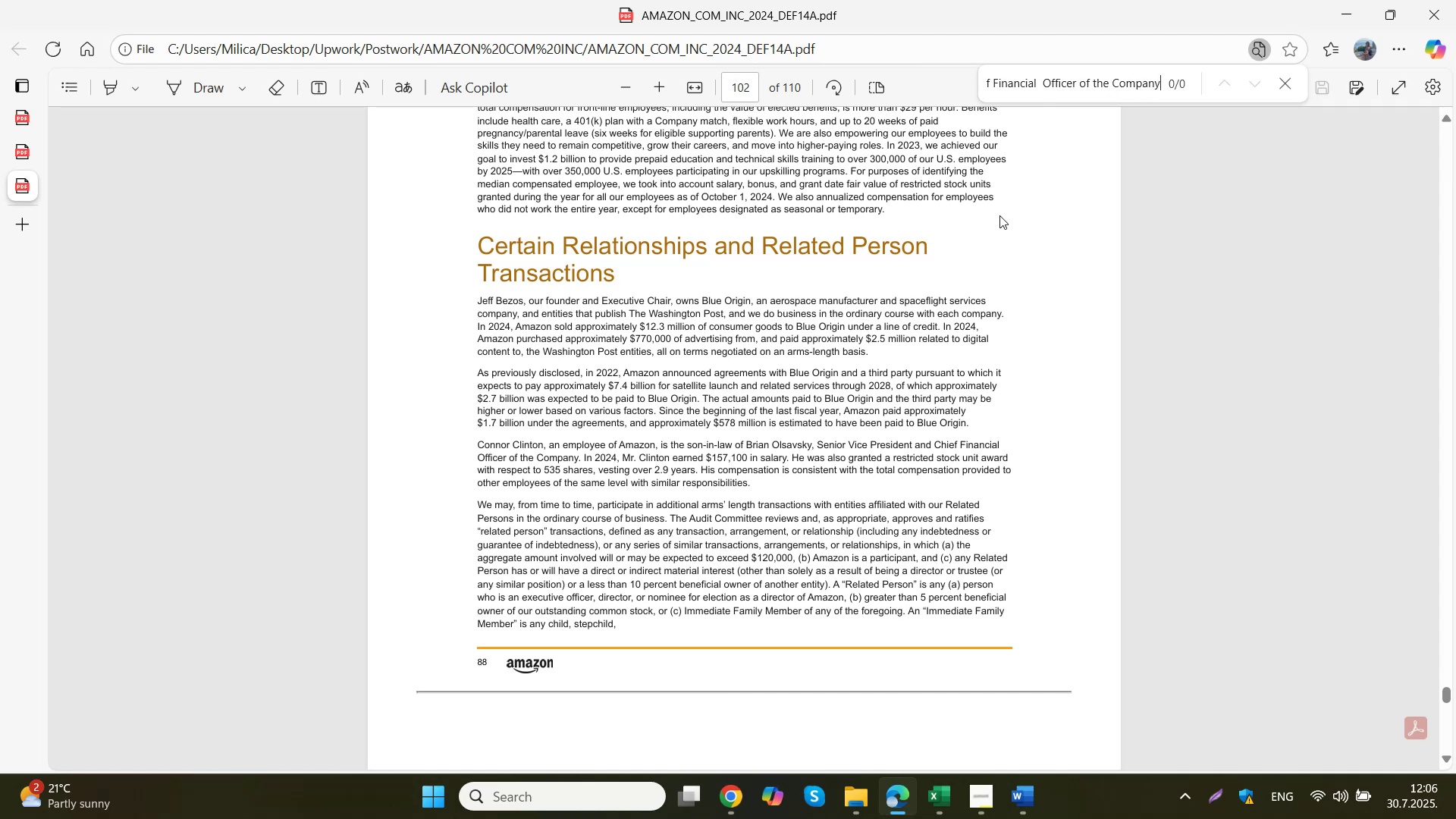 
left_click([904, 237])
 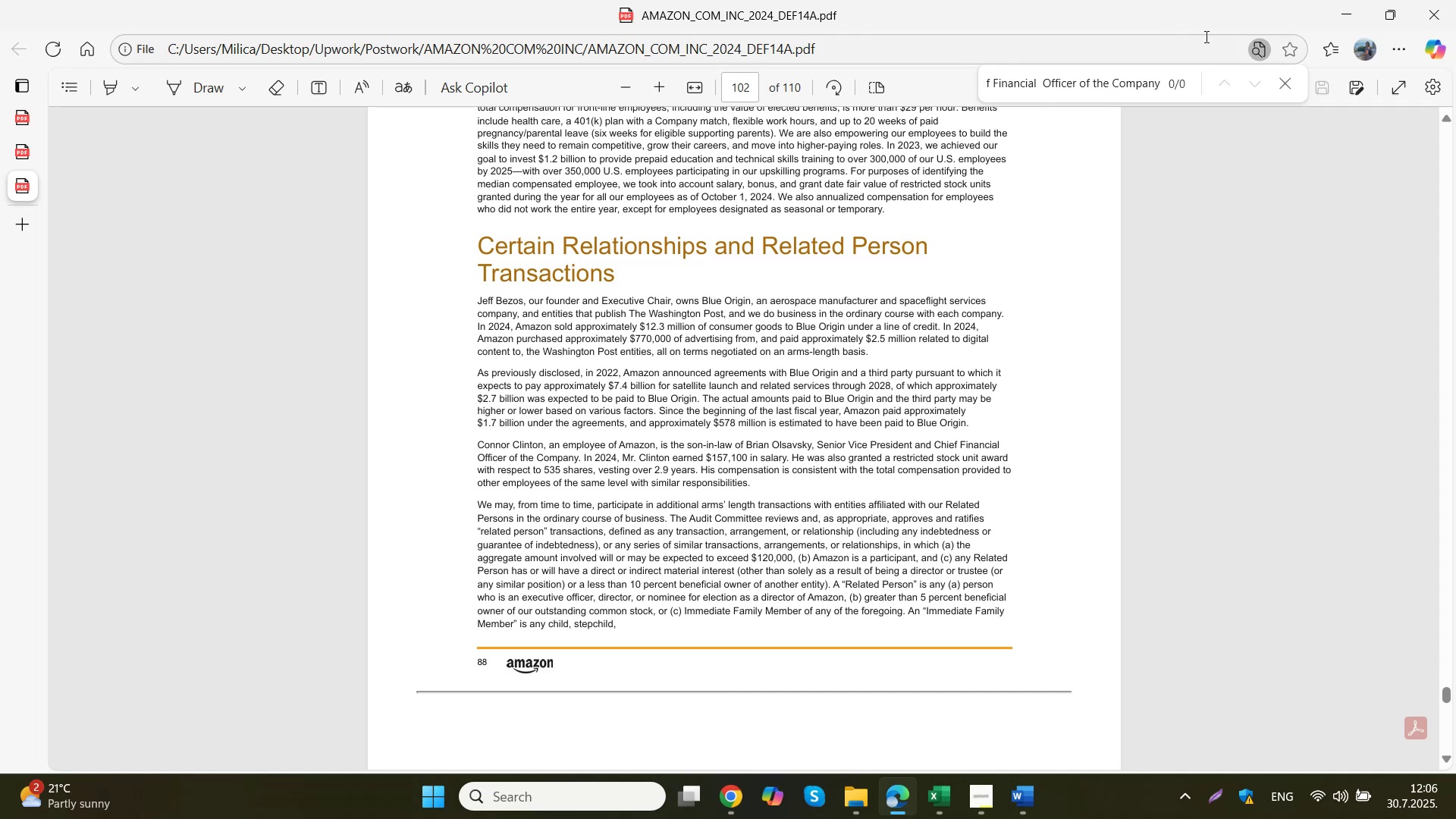 
left_click([1241, 93])
 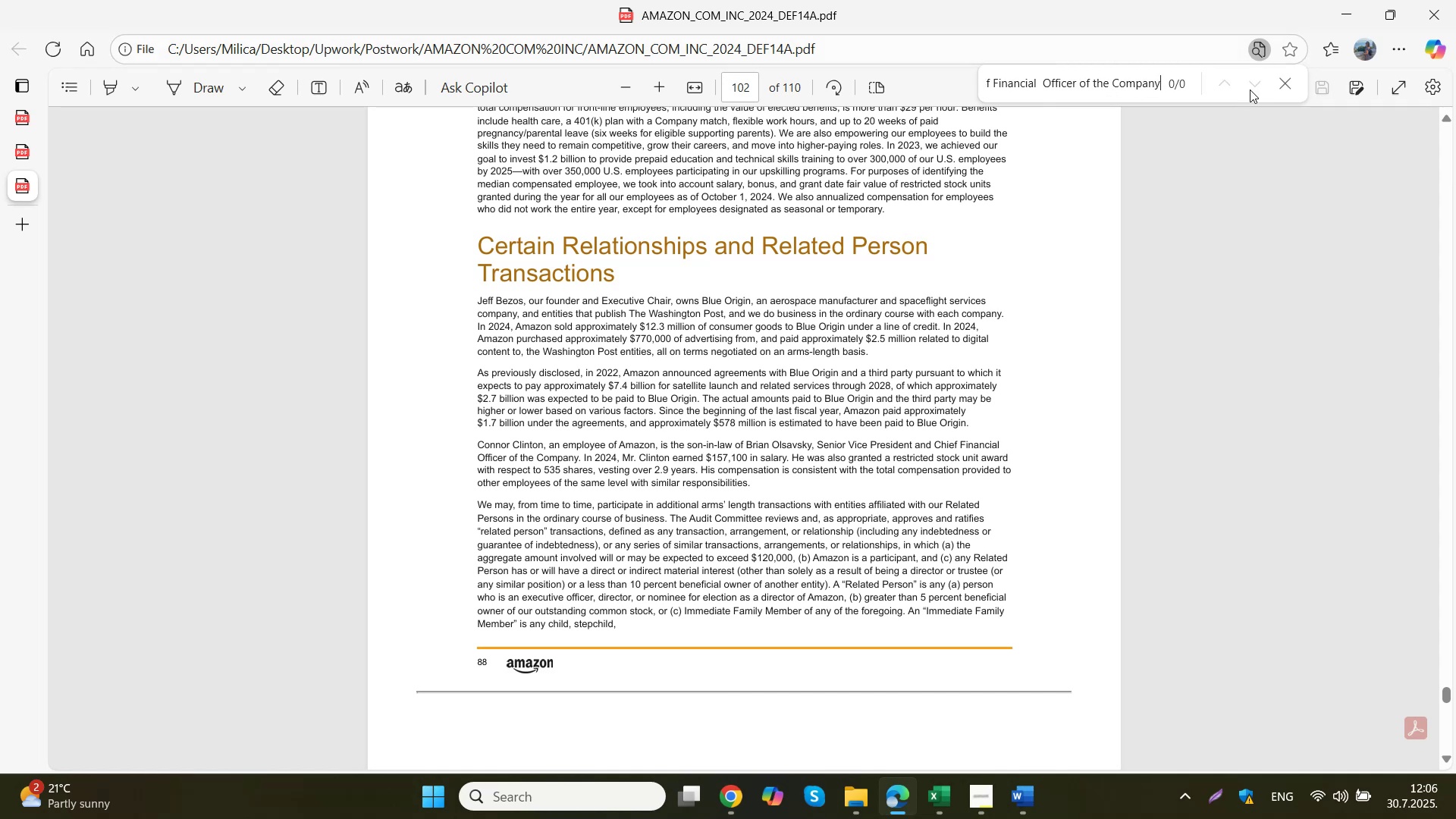 
left_click([1056, 225])
 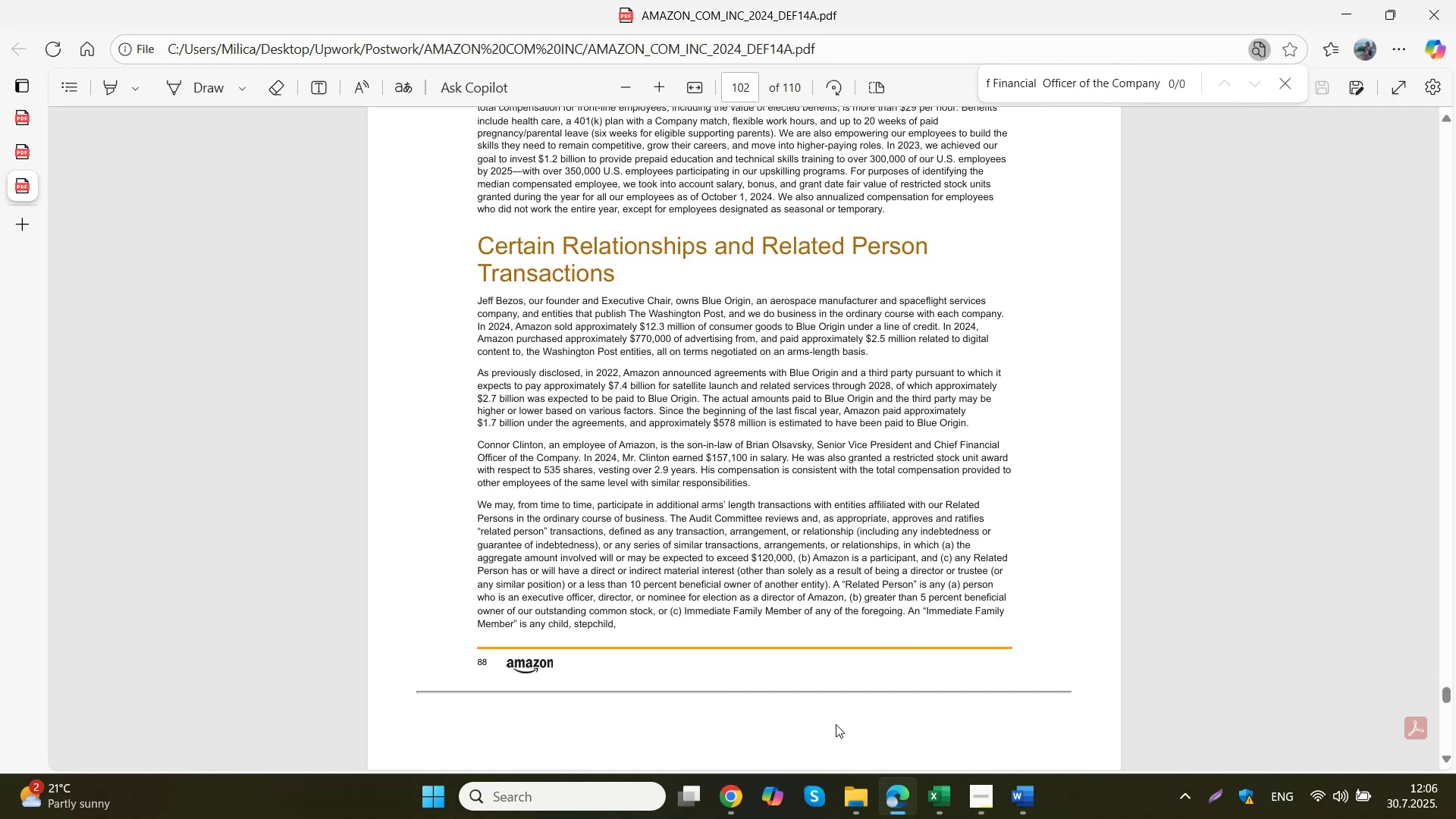 
left_click([739, 801])
 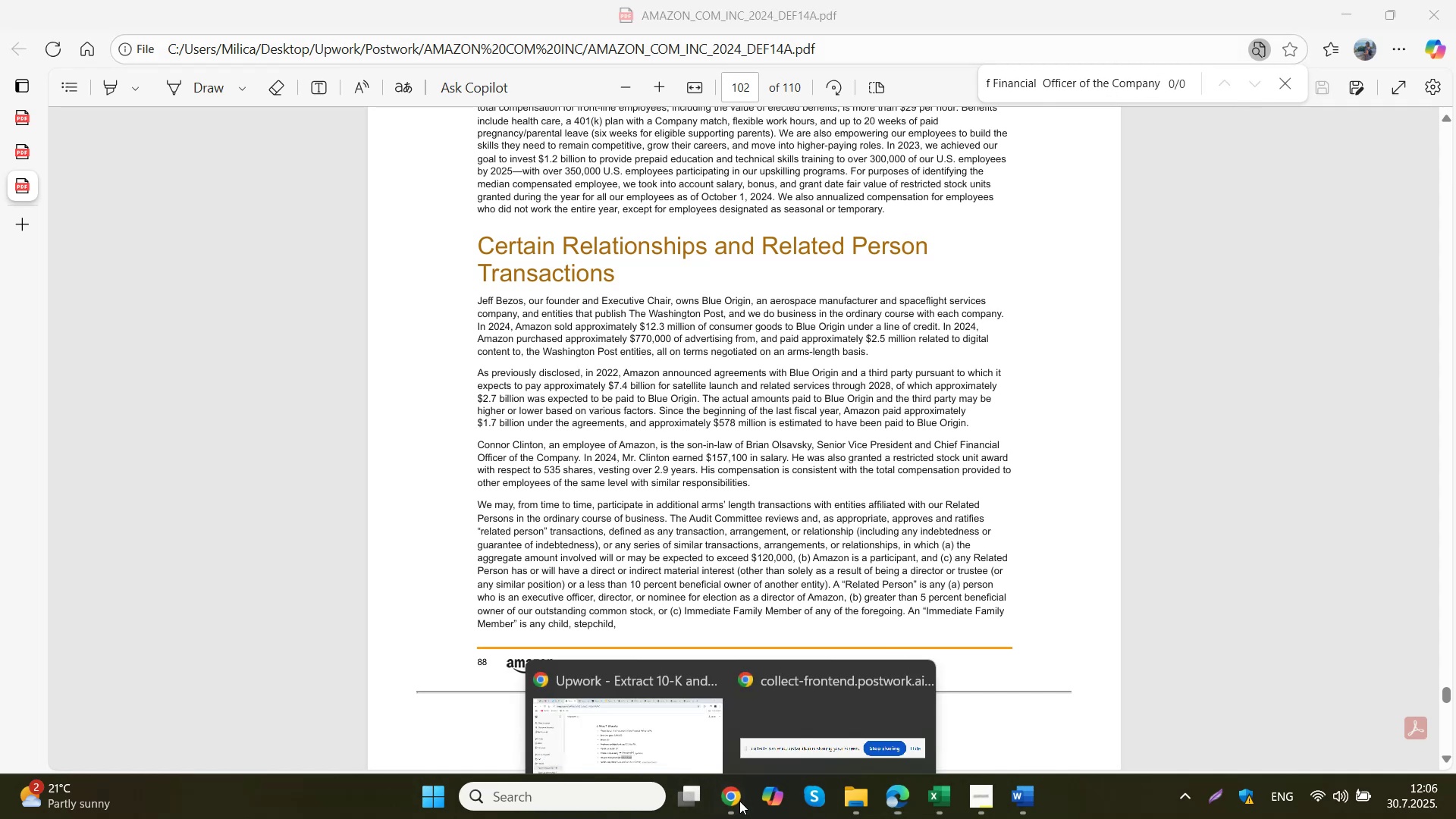 
left_click([635, 736])
 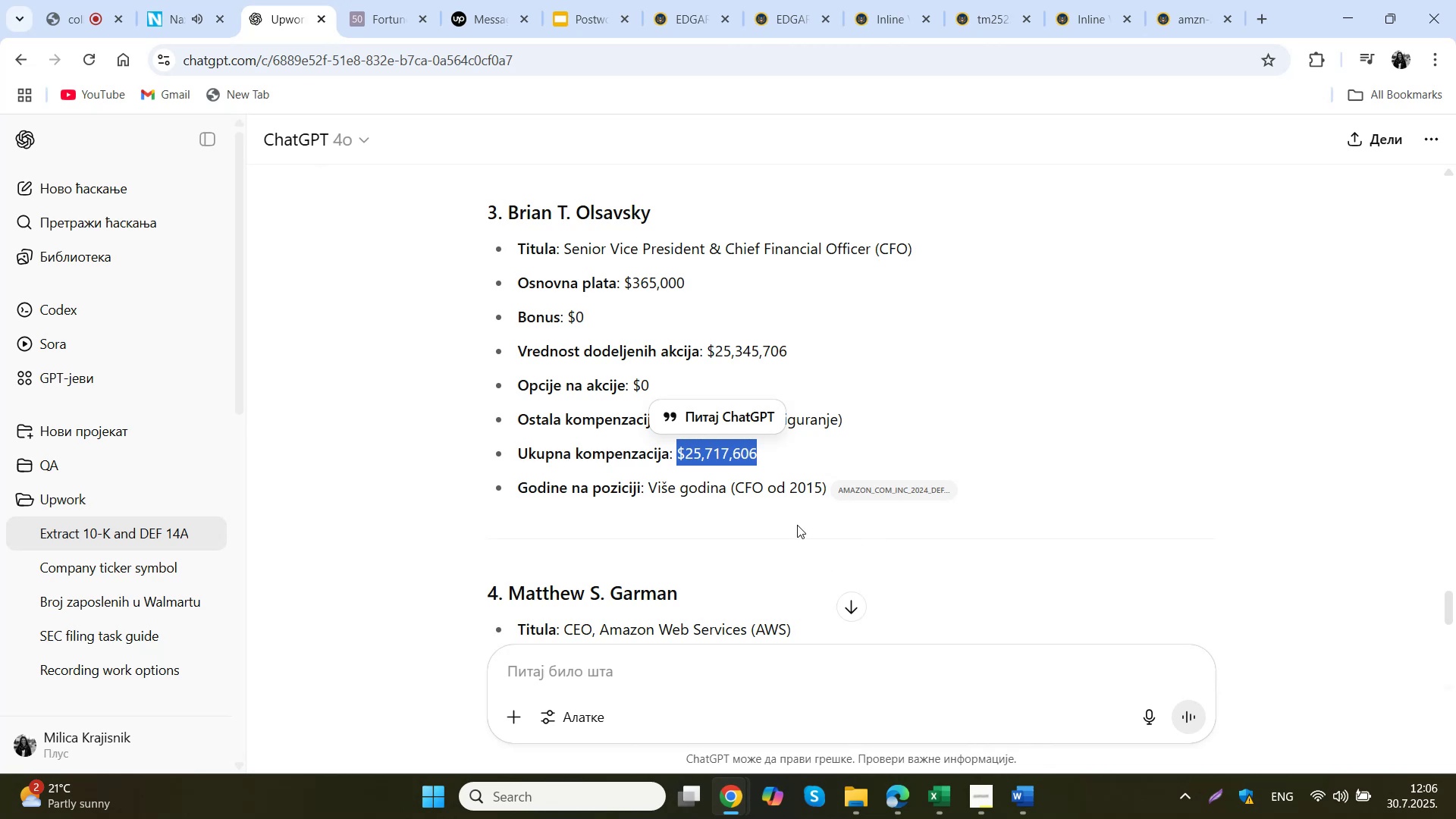 
wait(5.39)
 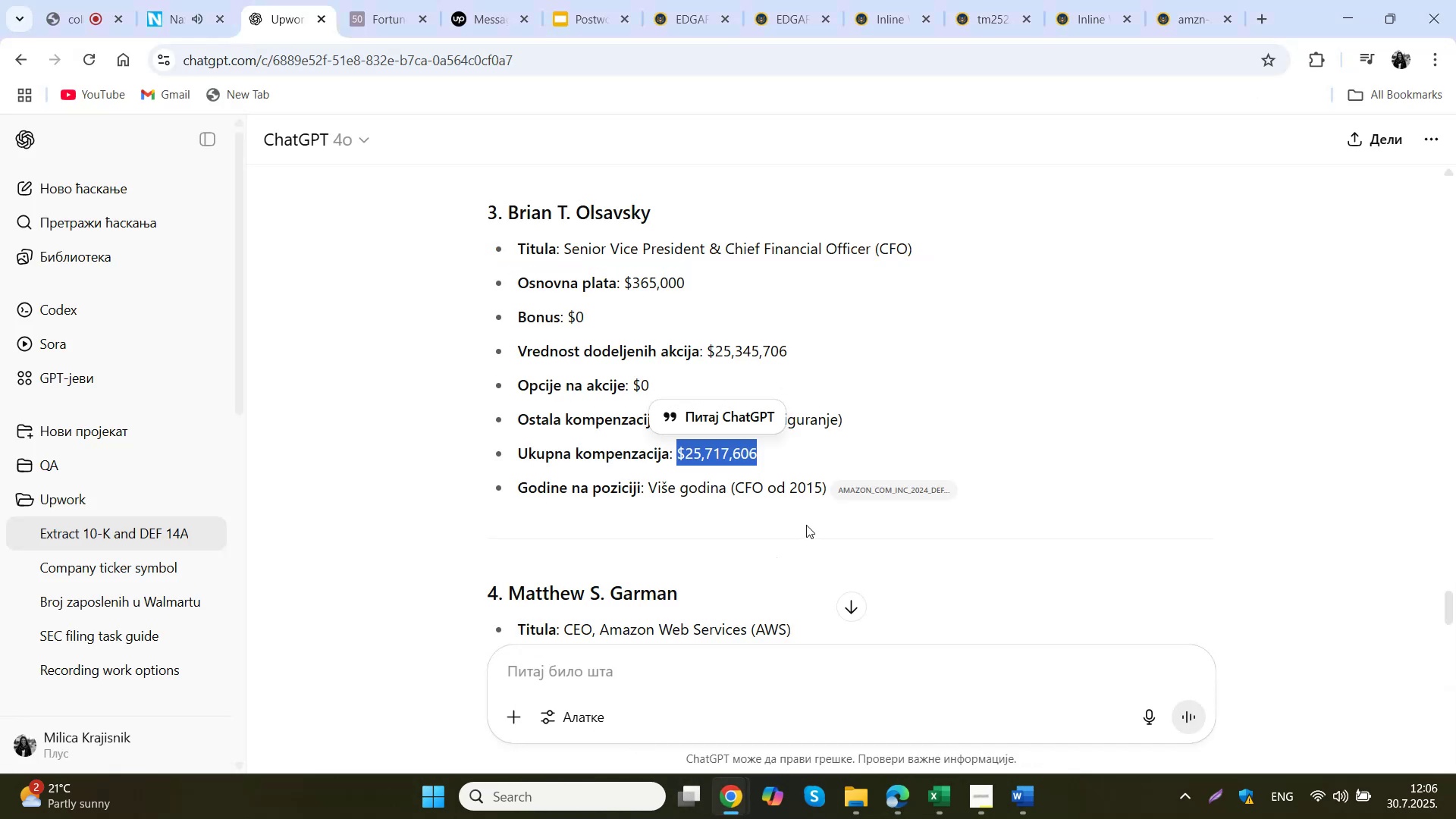 
scroll: coordinate [797, 525], scroll_direction: down, amount: 1.0
 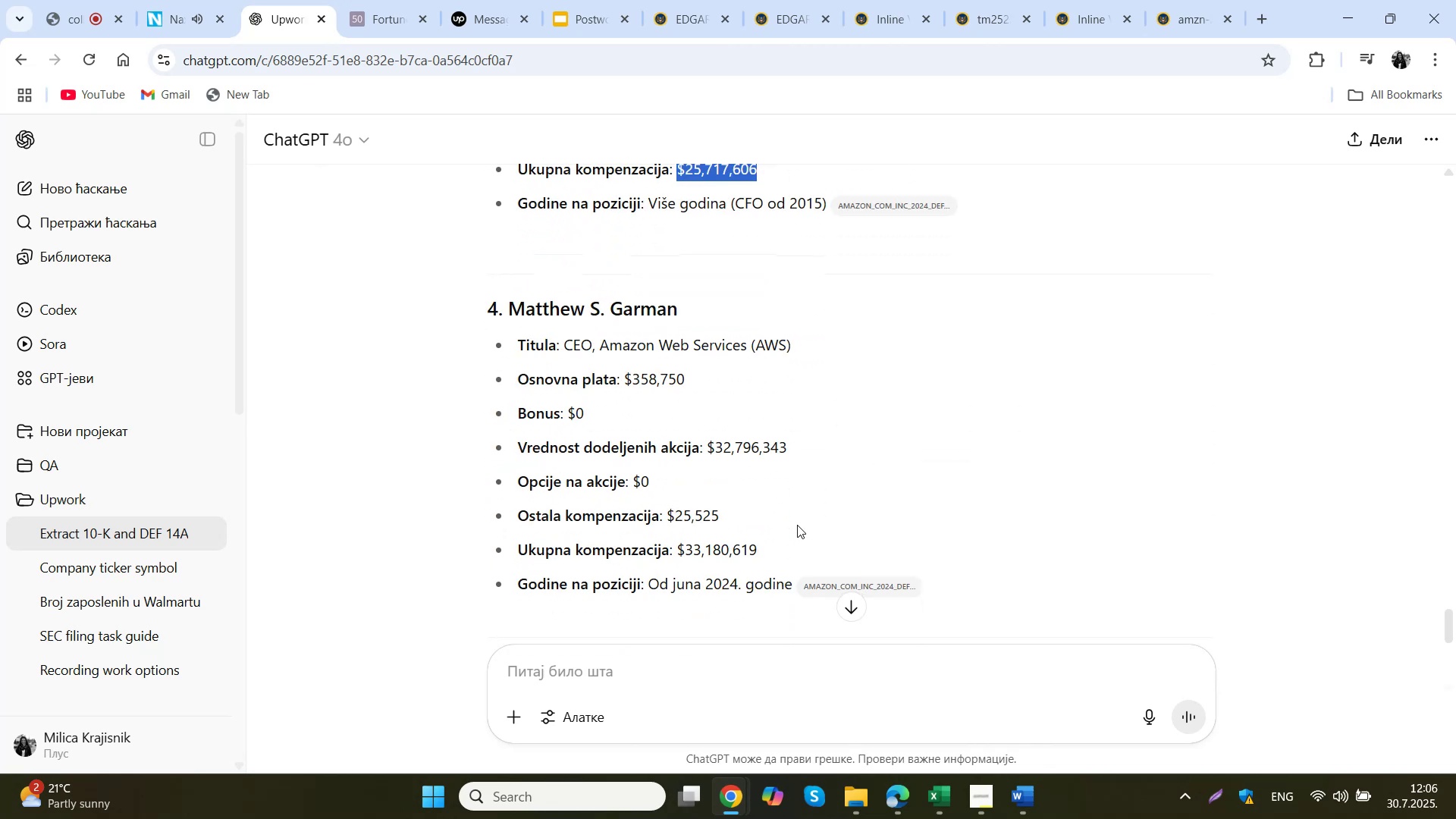 
scroll: coordinate [797, 525], scroll_direction: up, amount: 2.0
 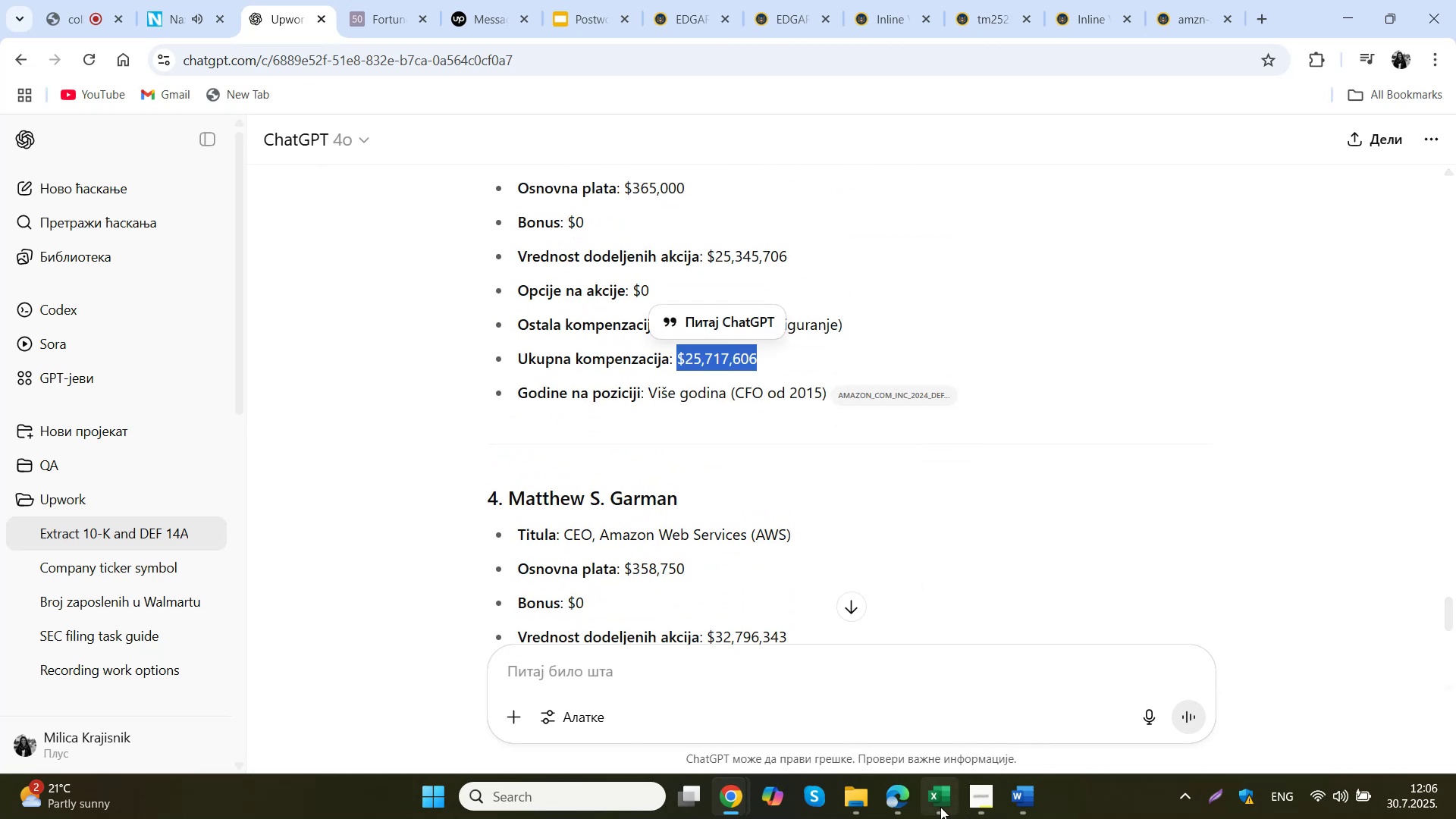 
left_click([940, 720])
 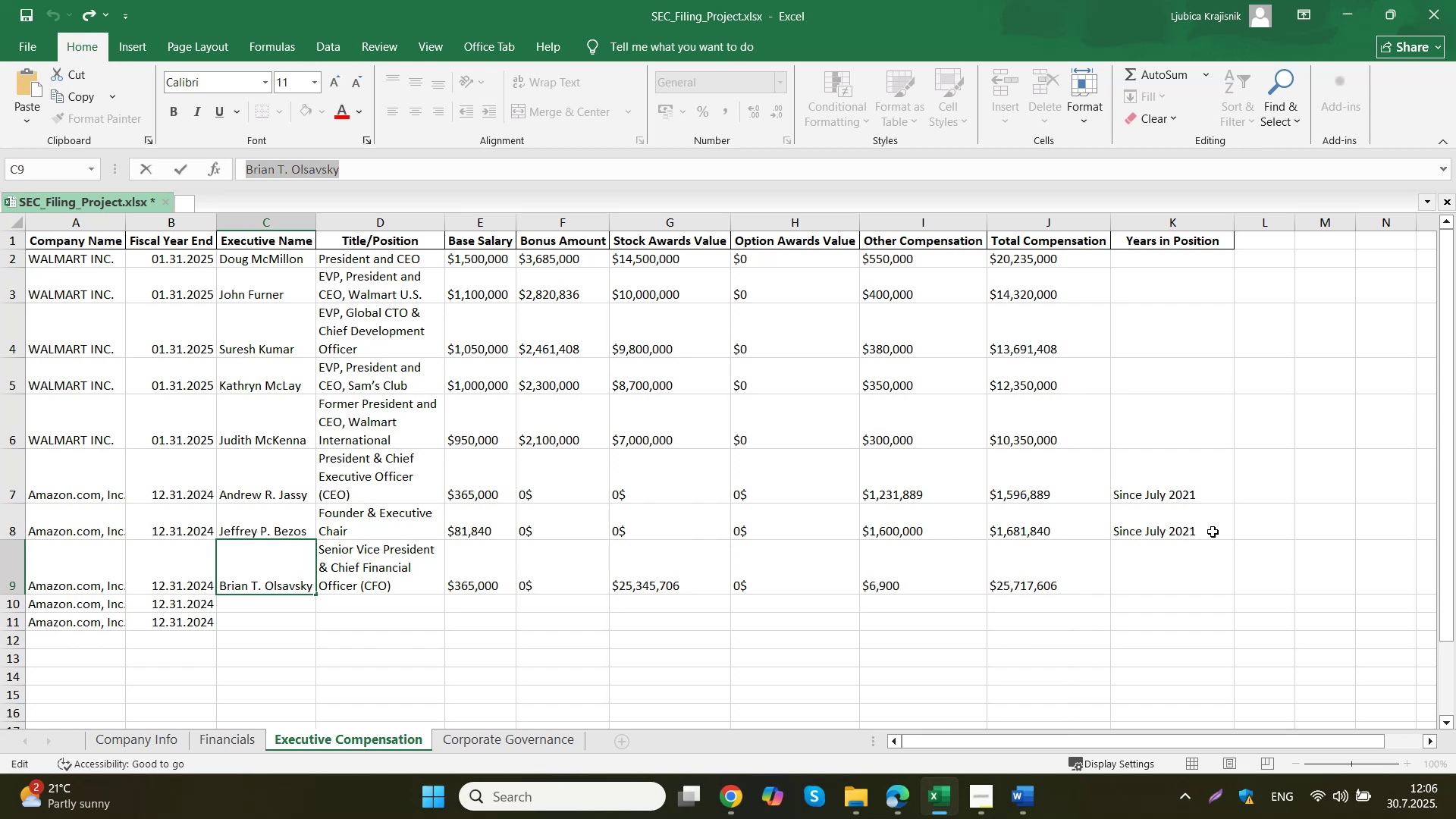 
double_click([1187, 560])
 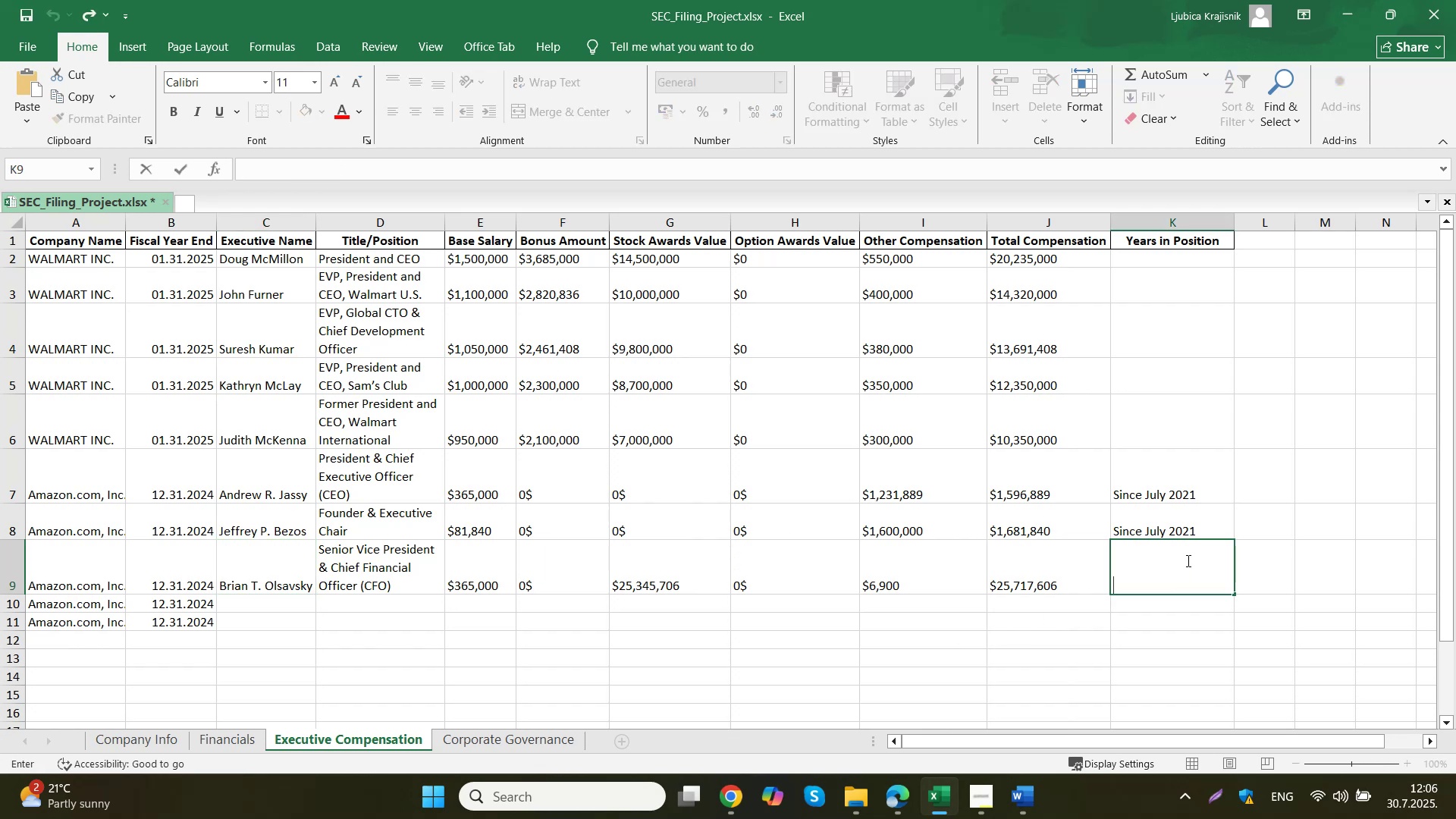 
type(Since 2015)
 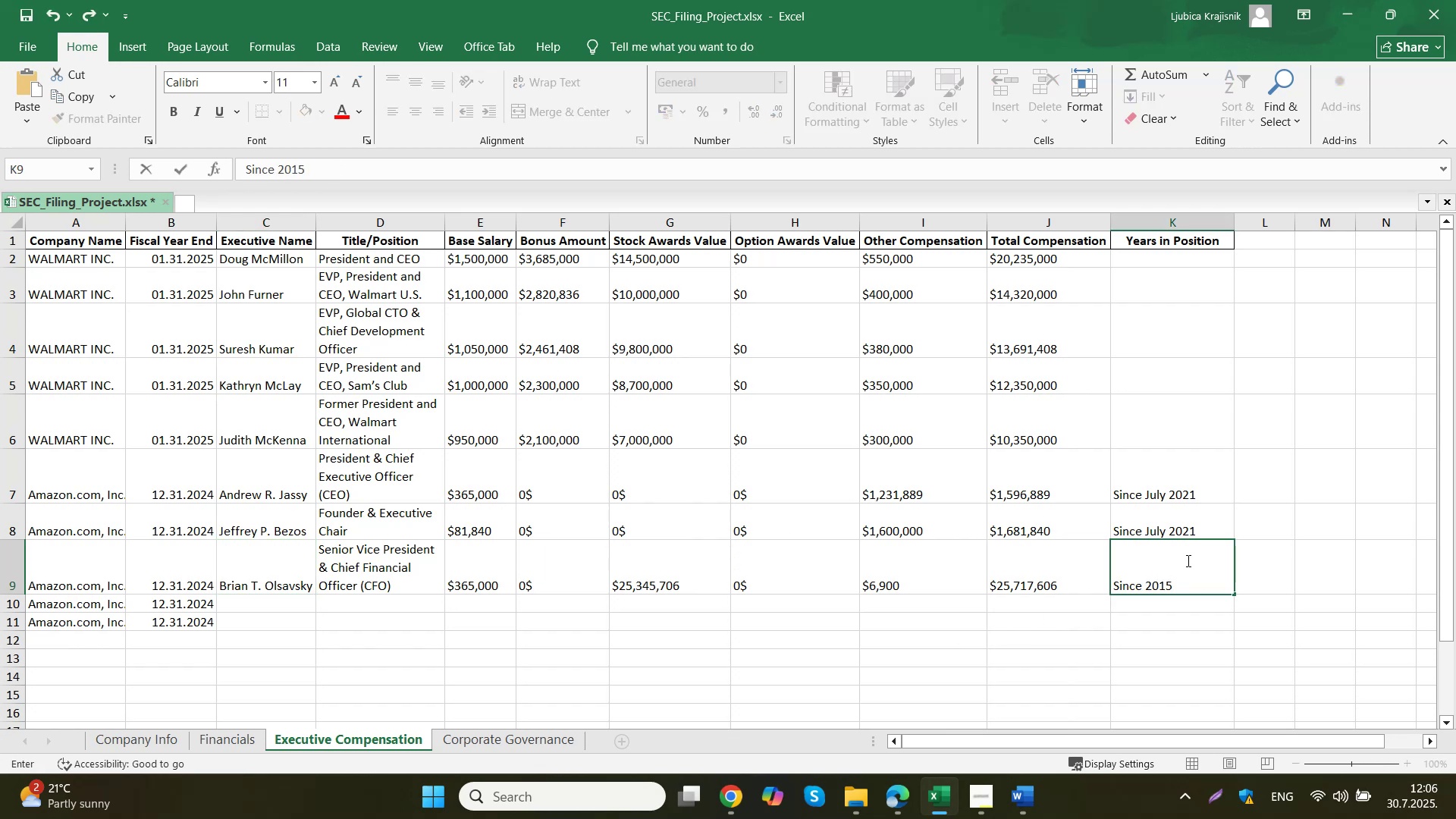 
left_click([1076, 562])
 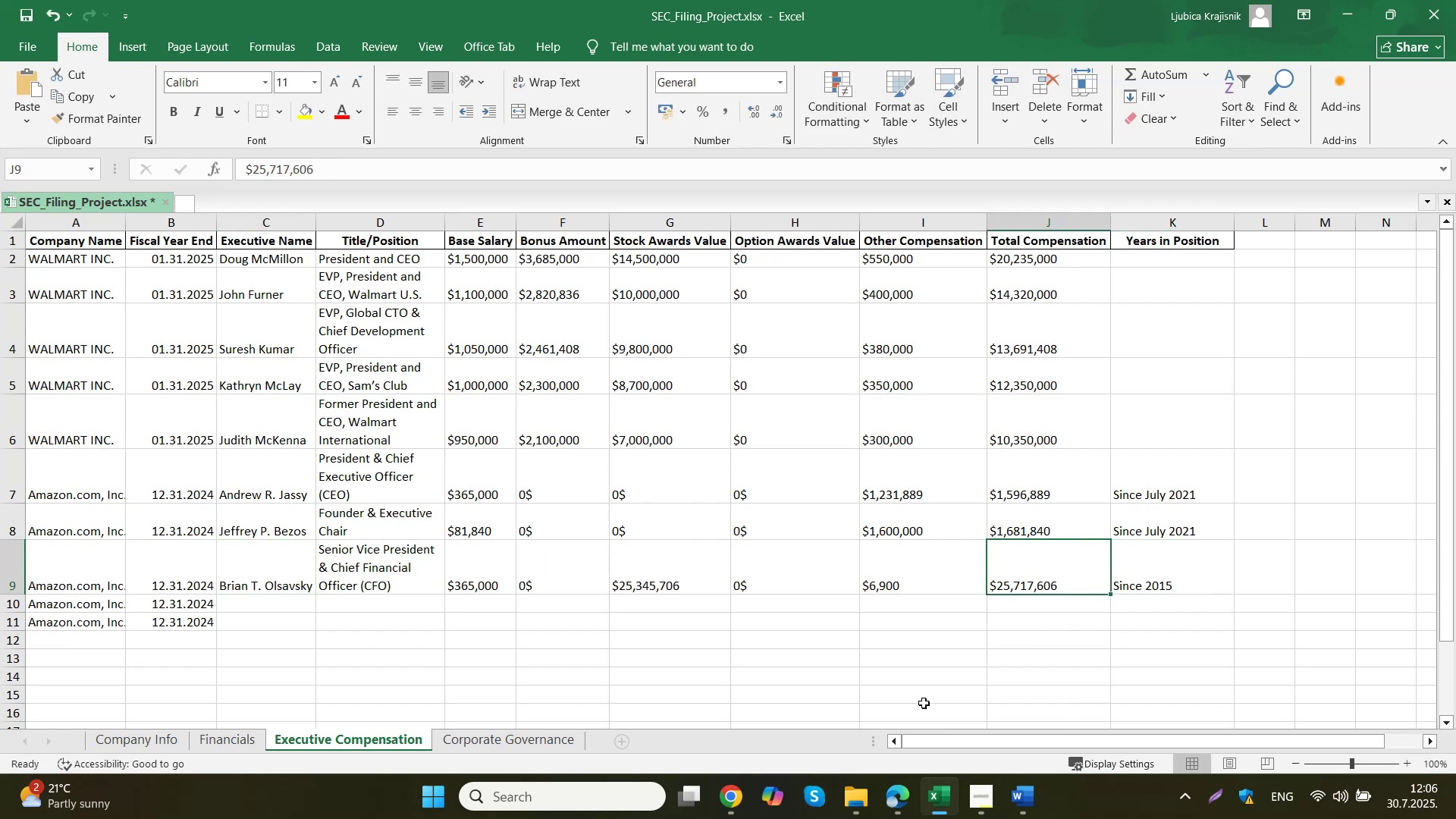 
double_click([685, 730])
 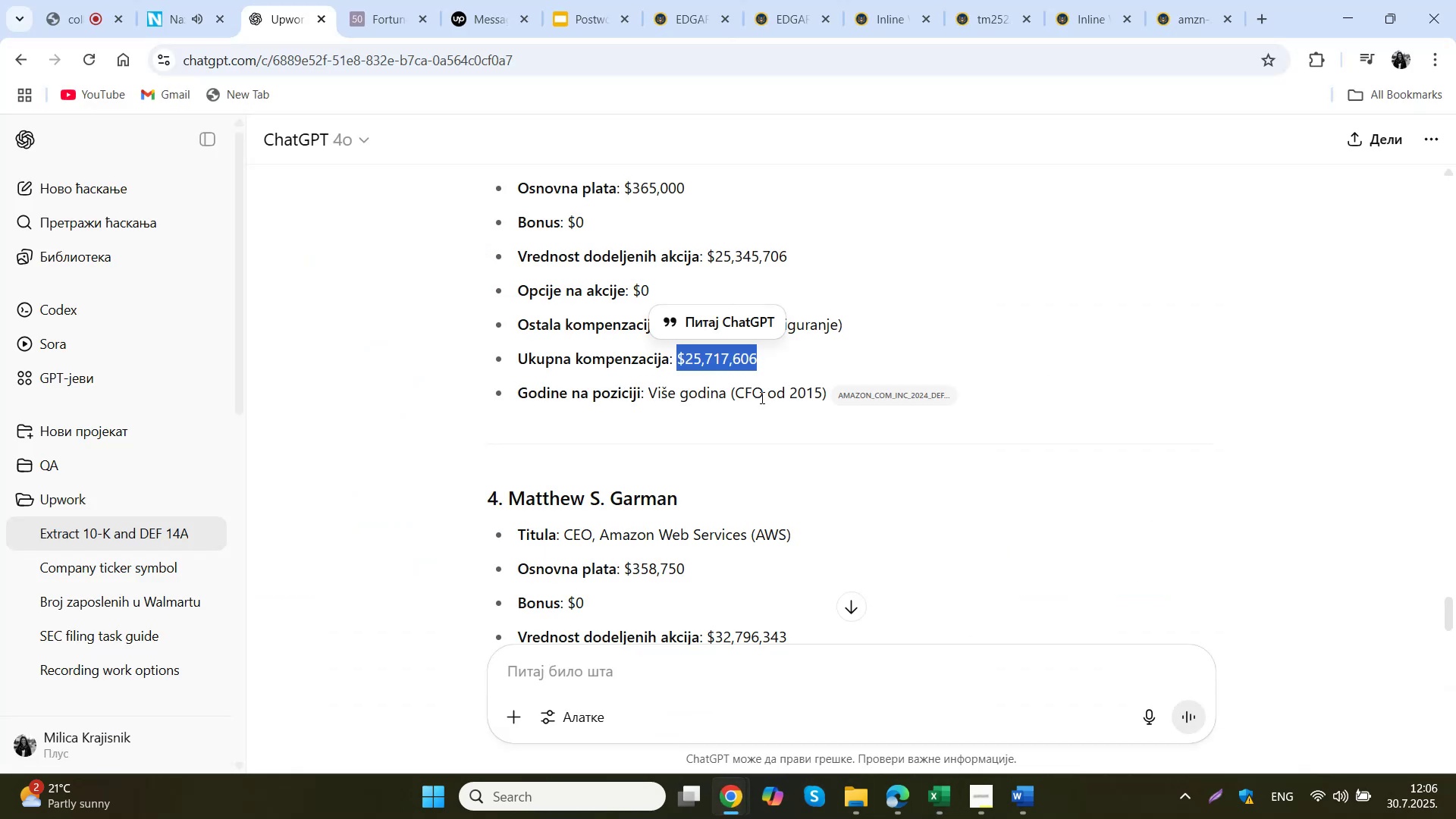 
scroll: coordinate [820, 422], scroll_direction: down, amount: 1.0
 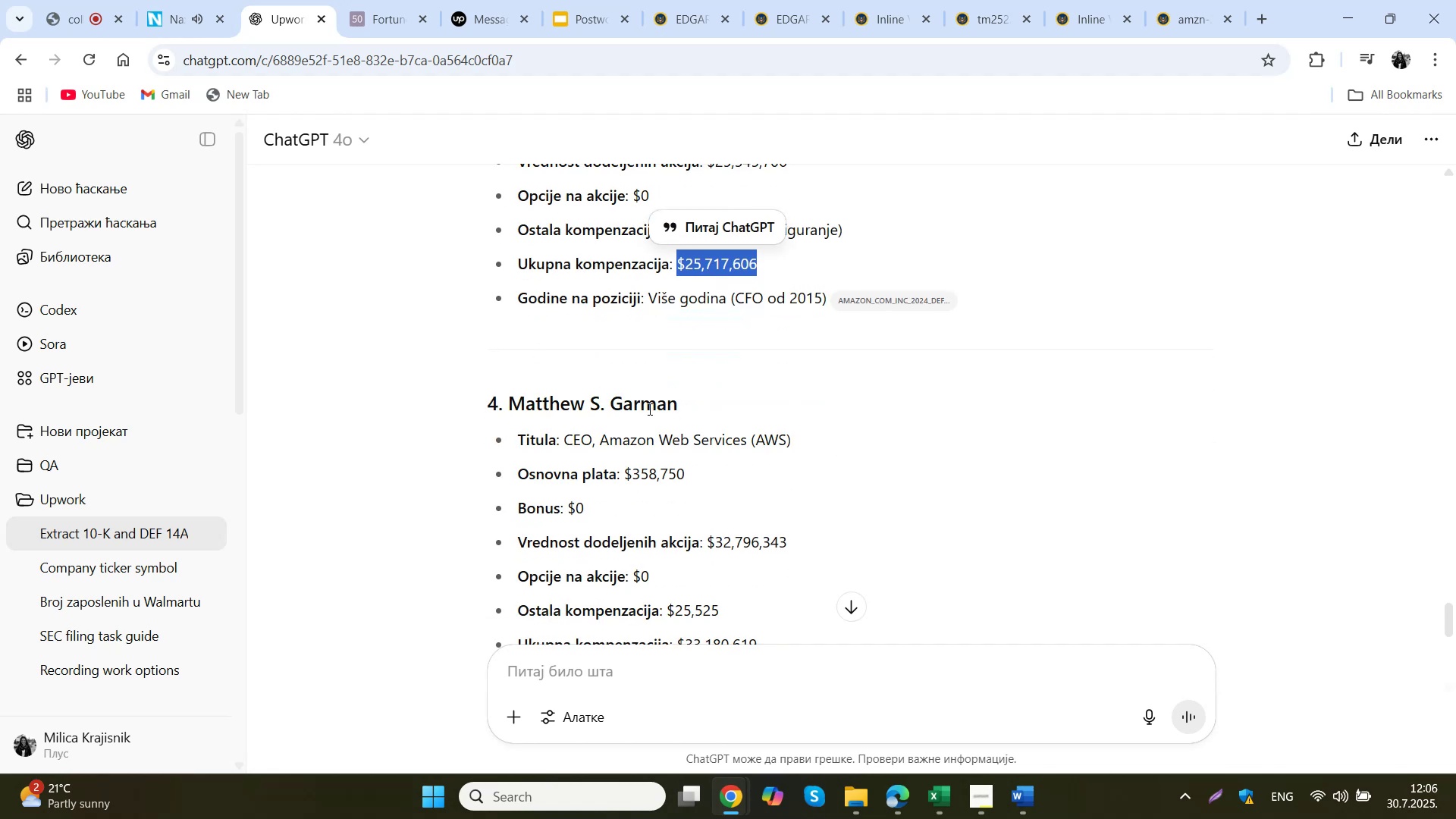 
left_click_drag(start_coordinate=[682, 400], to_coordinate=[510, 396])
 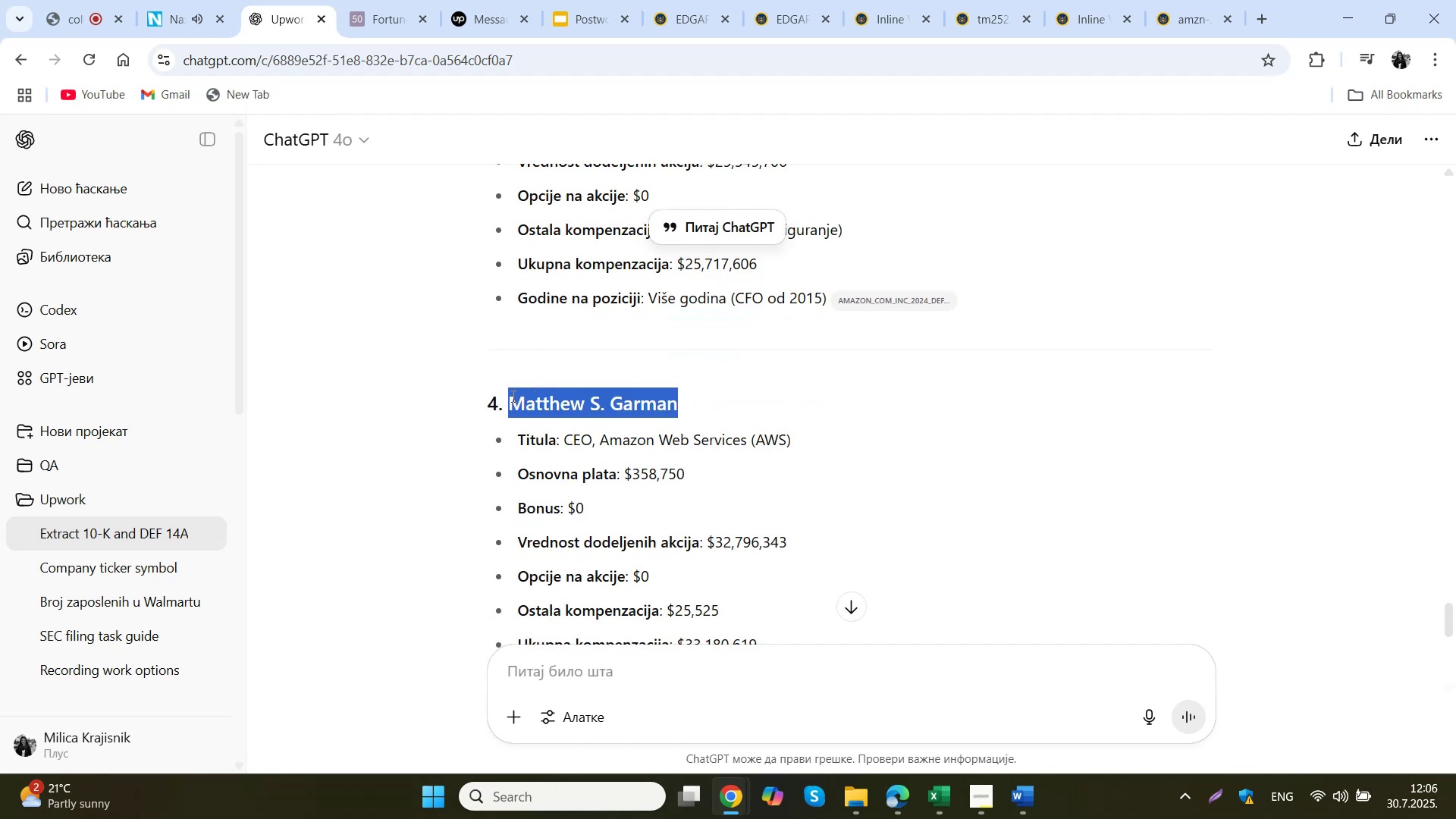 
key(Control+ControlLeft)
 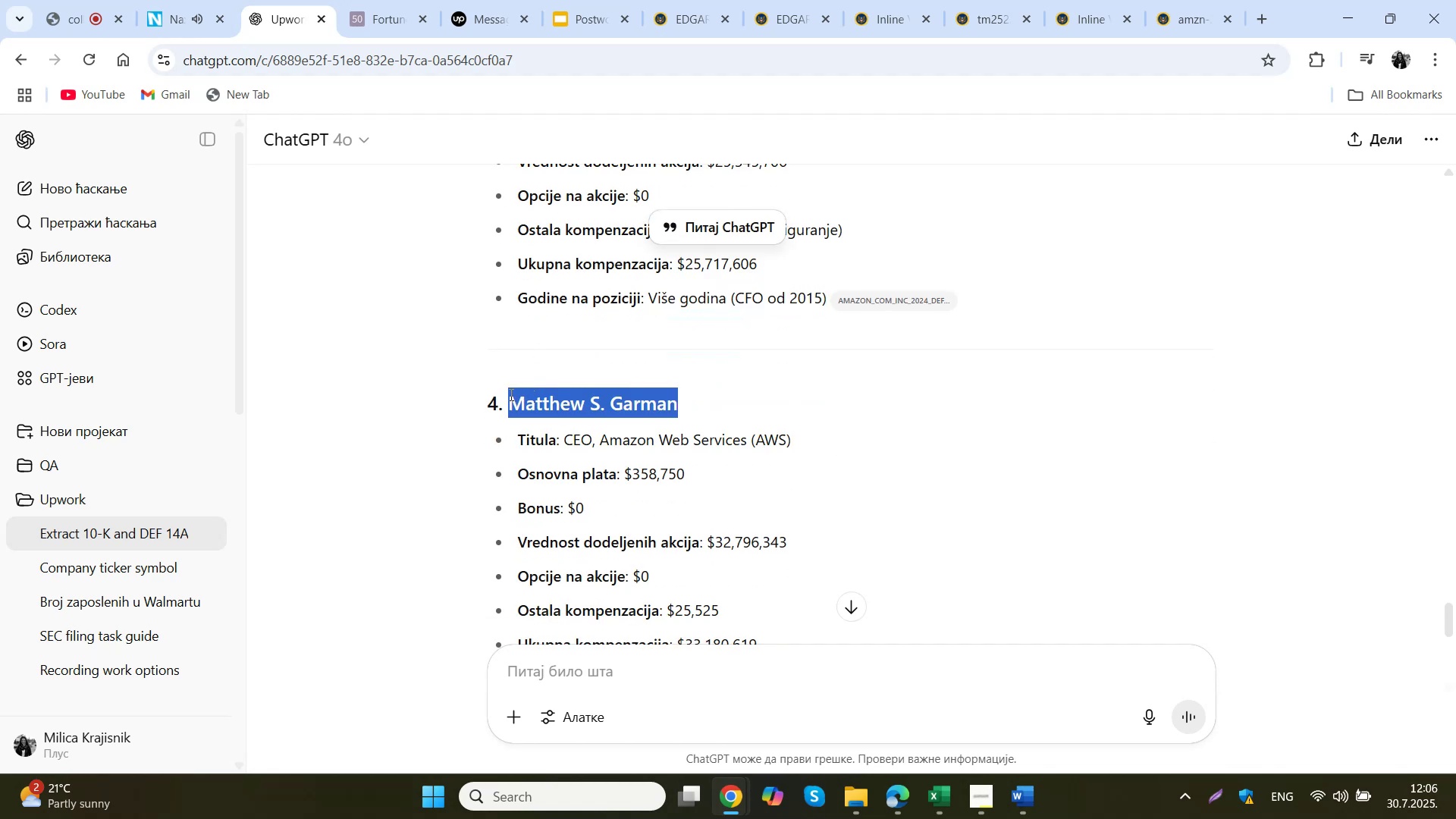 
key(Control+C)
 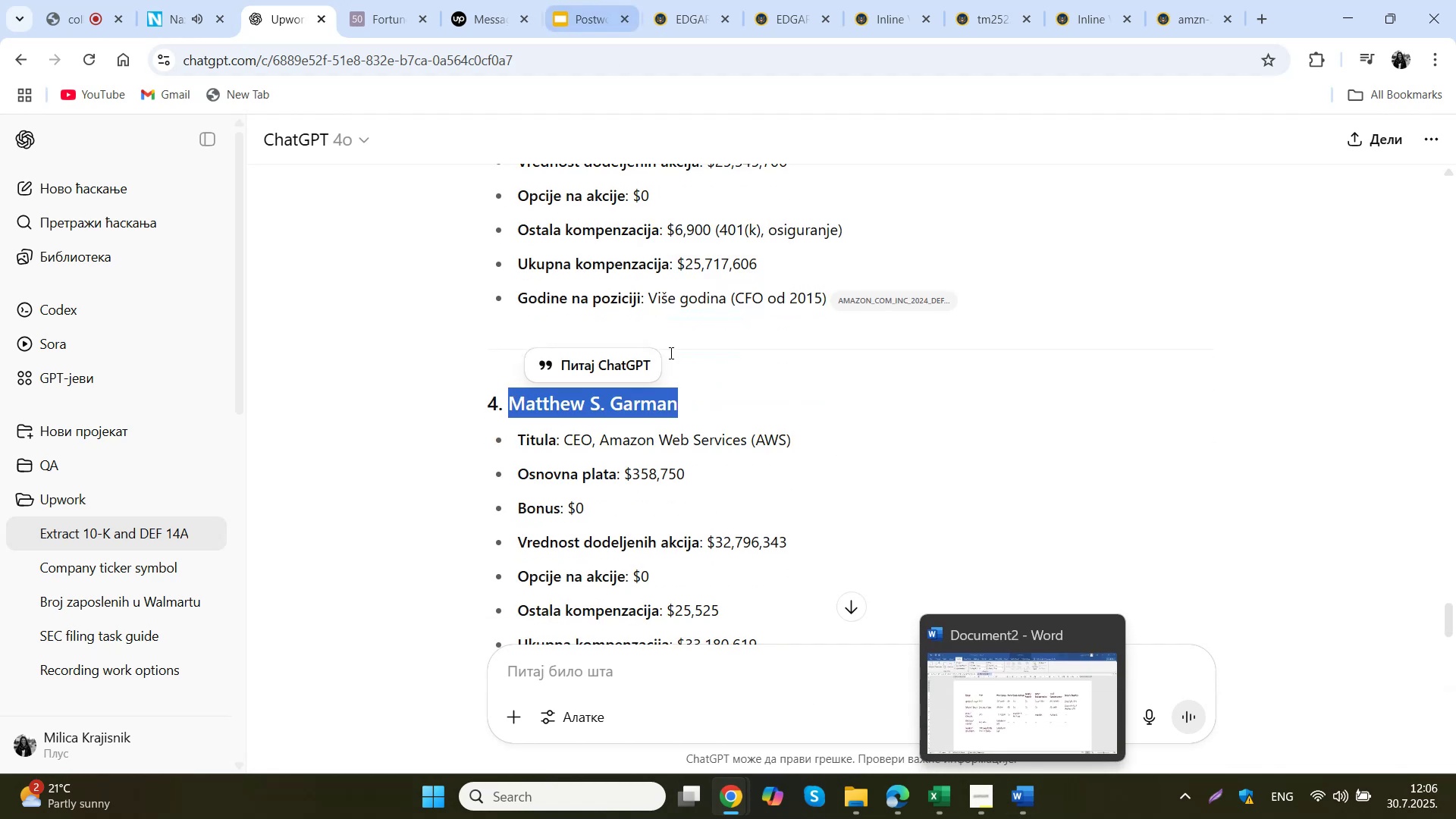 
left_click([934, 809])
 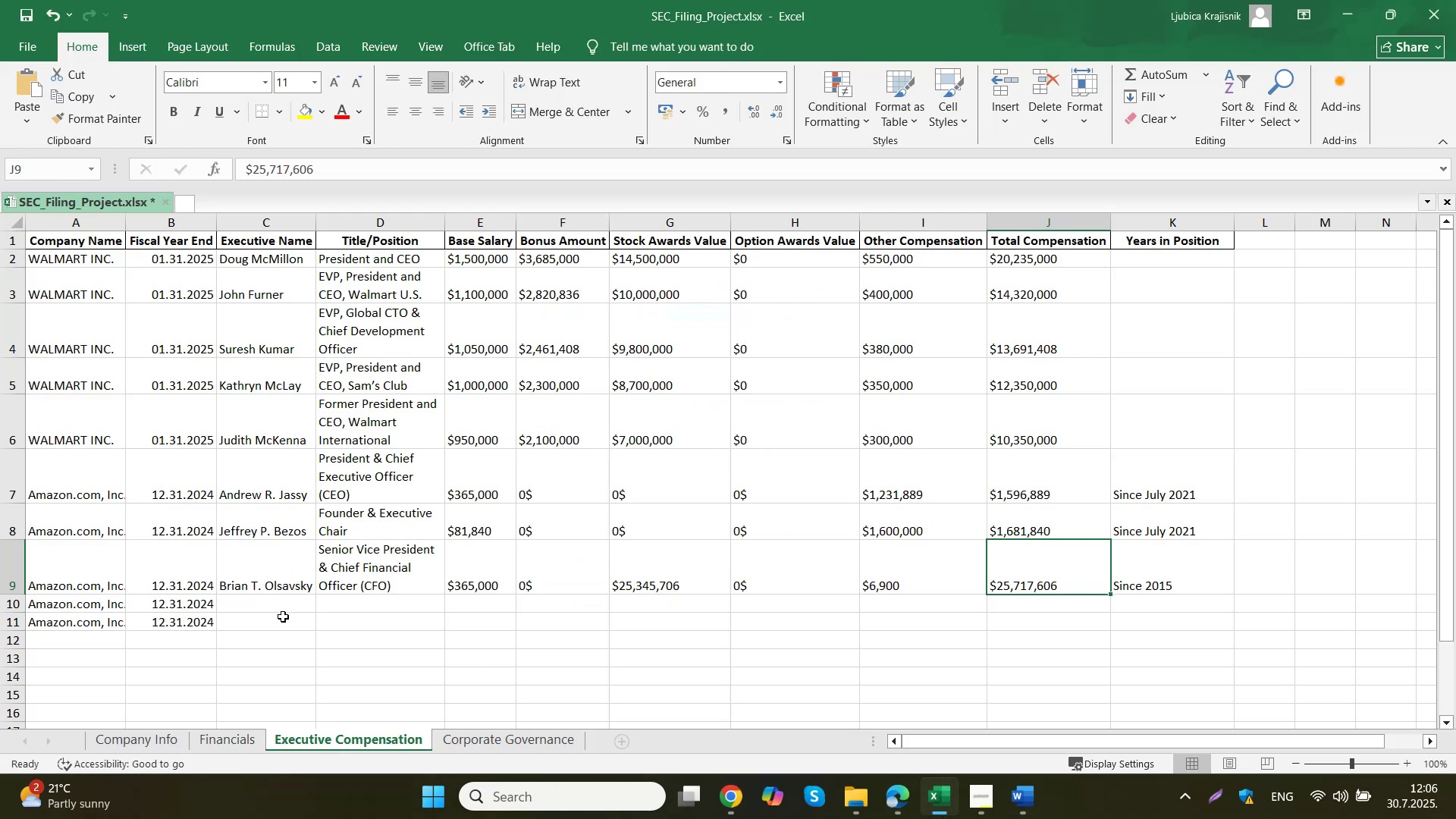 
double_click([281, 596])
 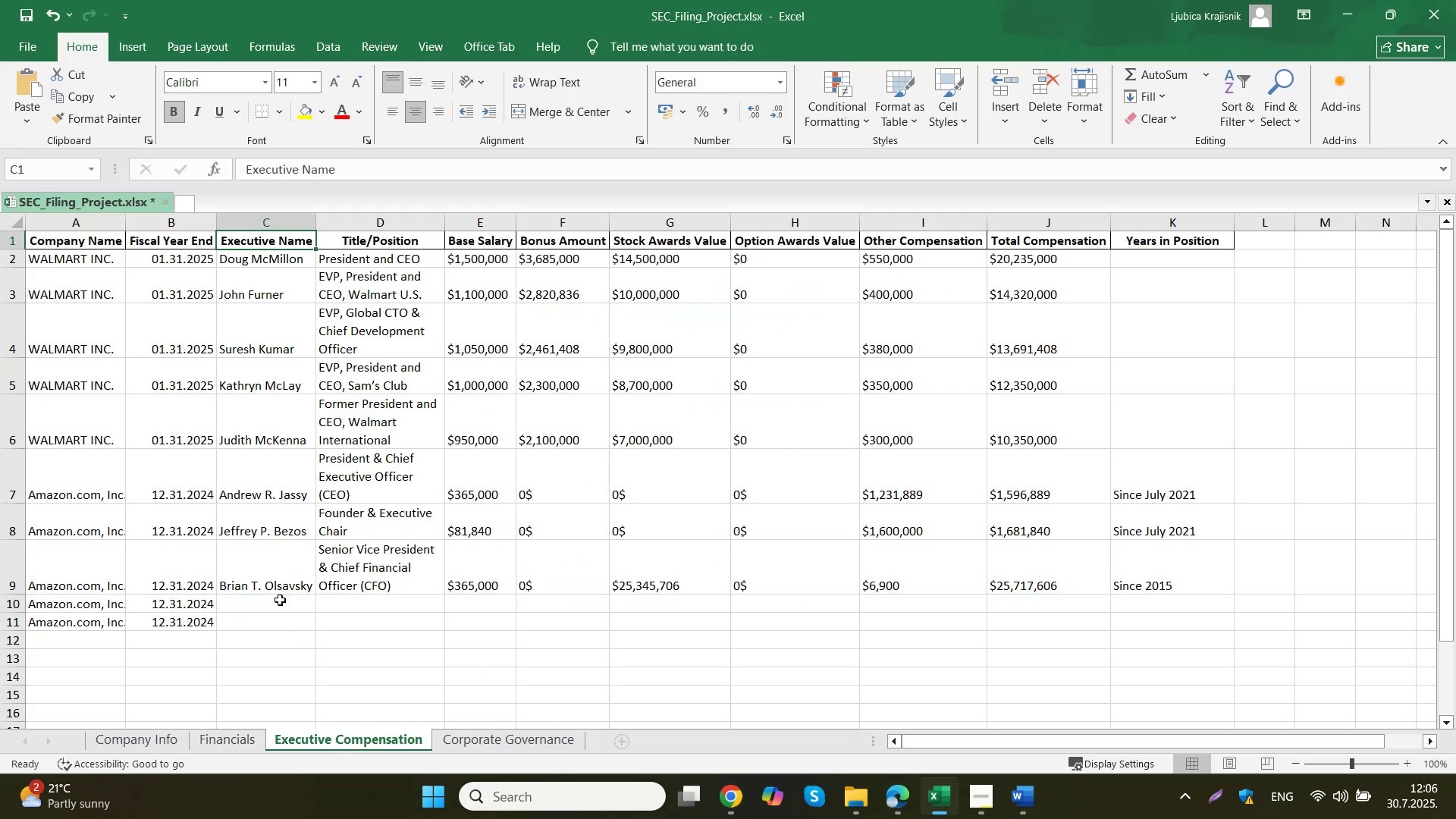 
double_click([280, 602])
 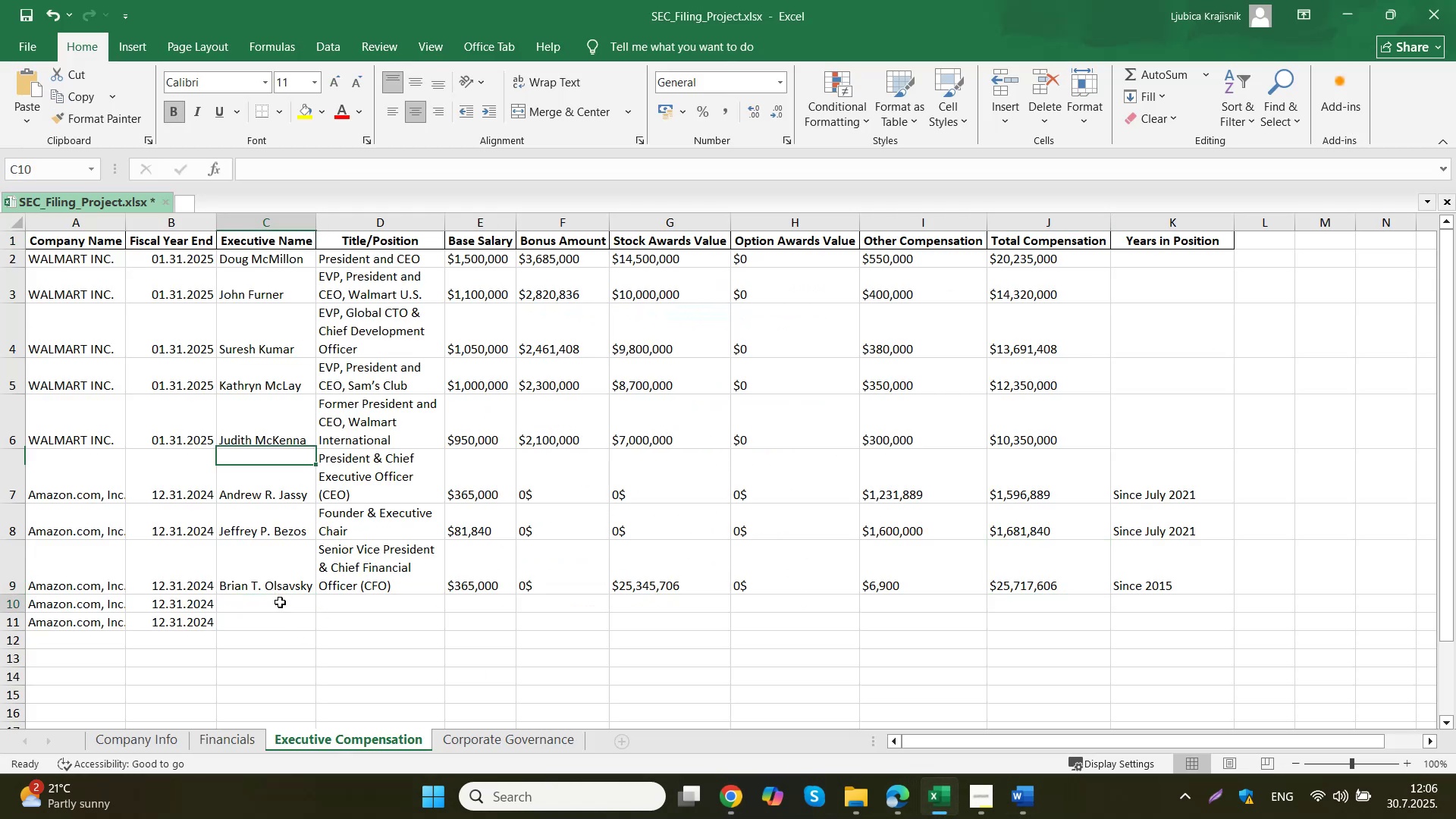 
key(Control+ControlLeft)
 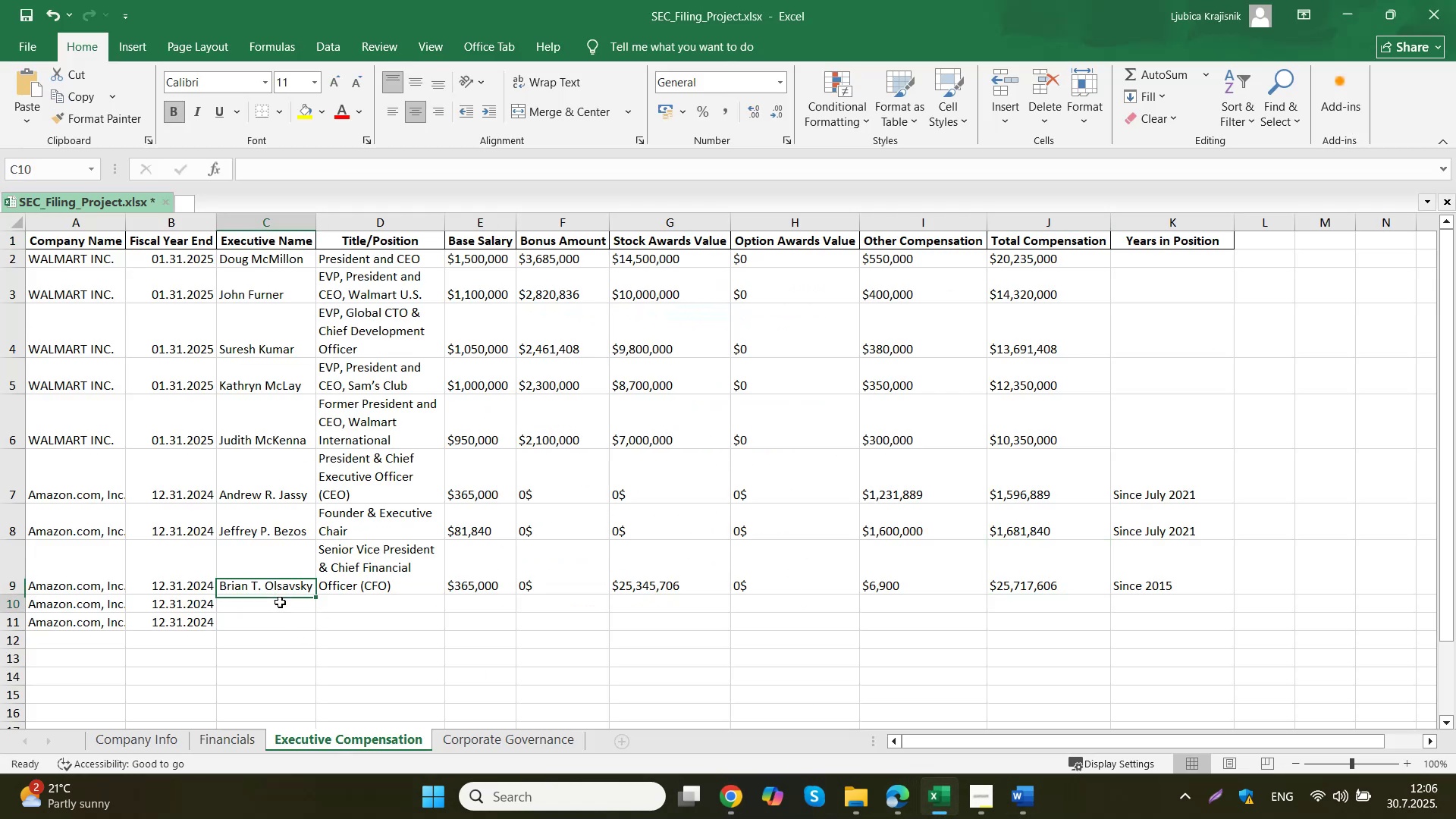 
key(Control+V)
 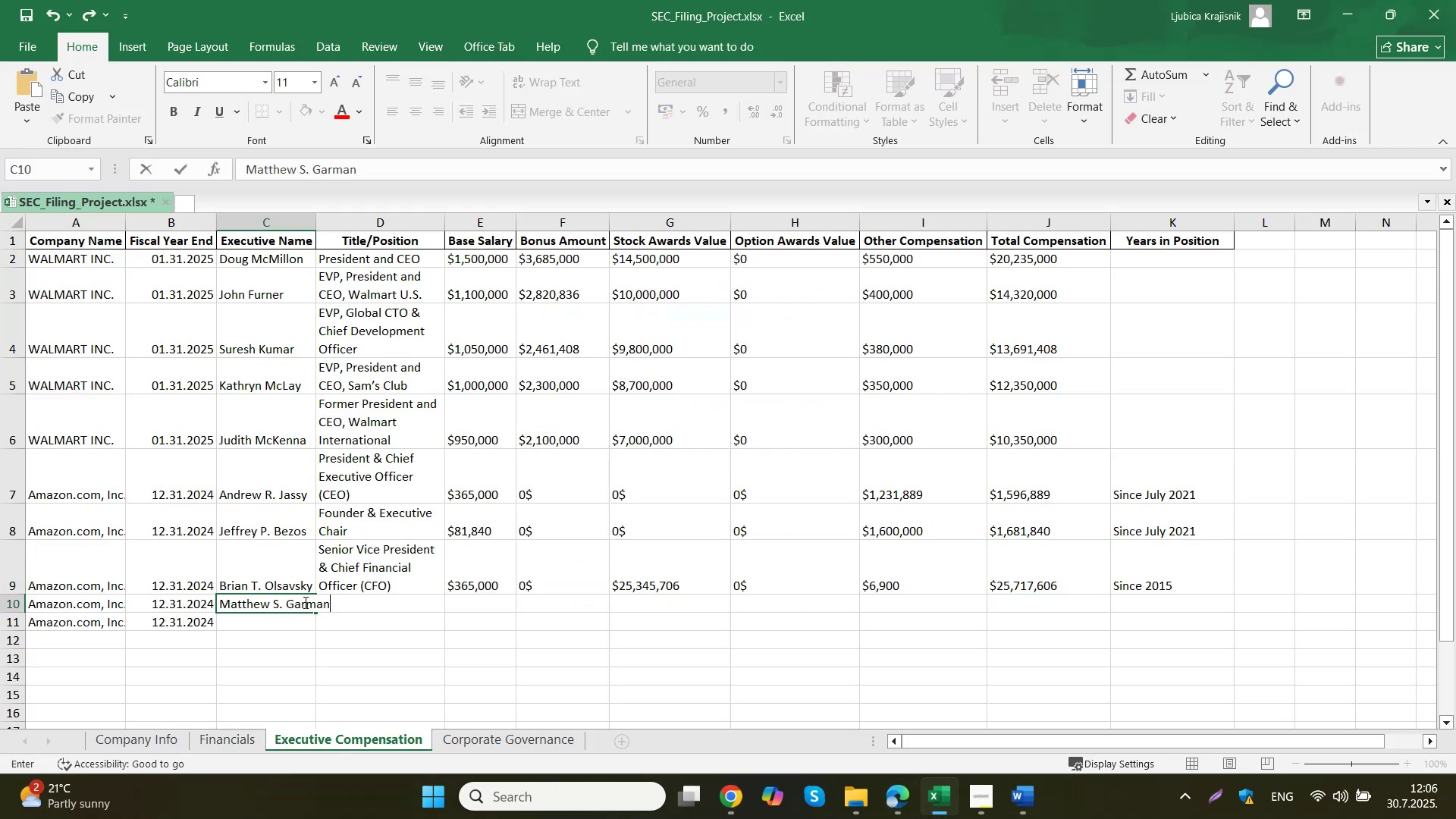 
left_click([389, 602])
 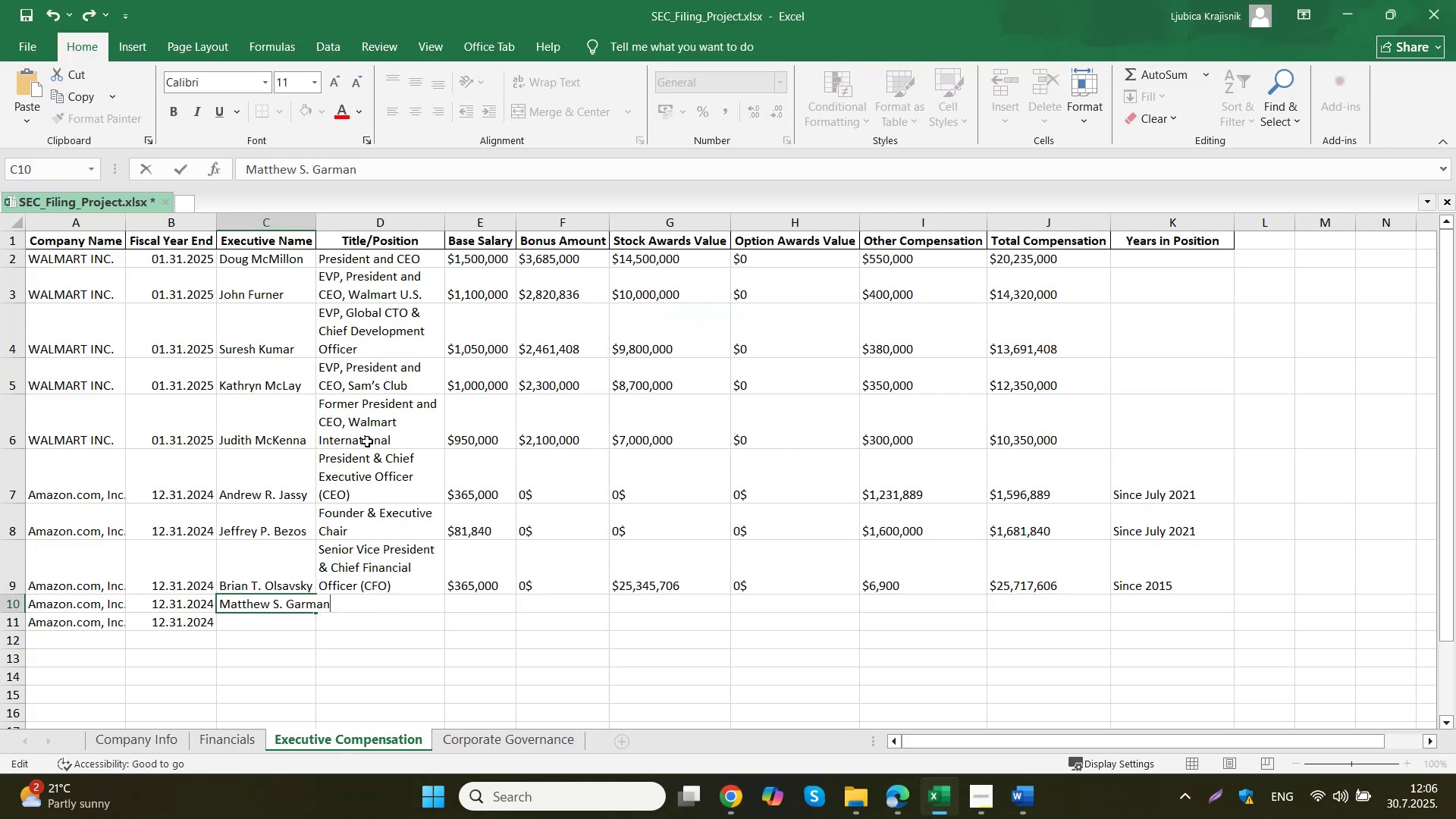 
left_click([497, 619])
 